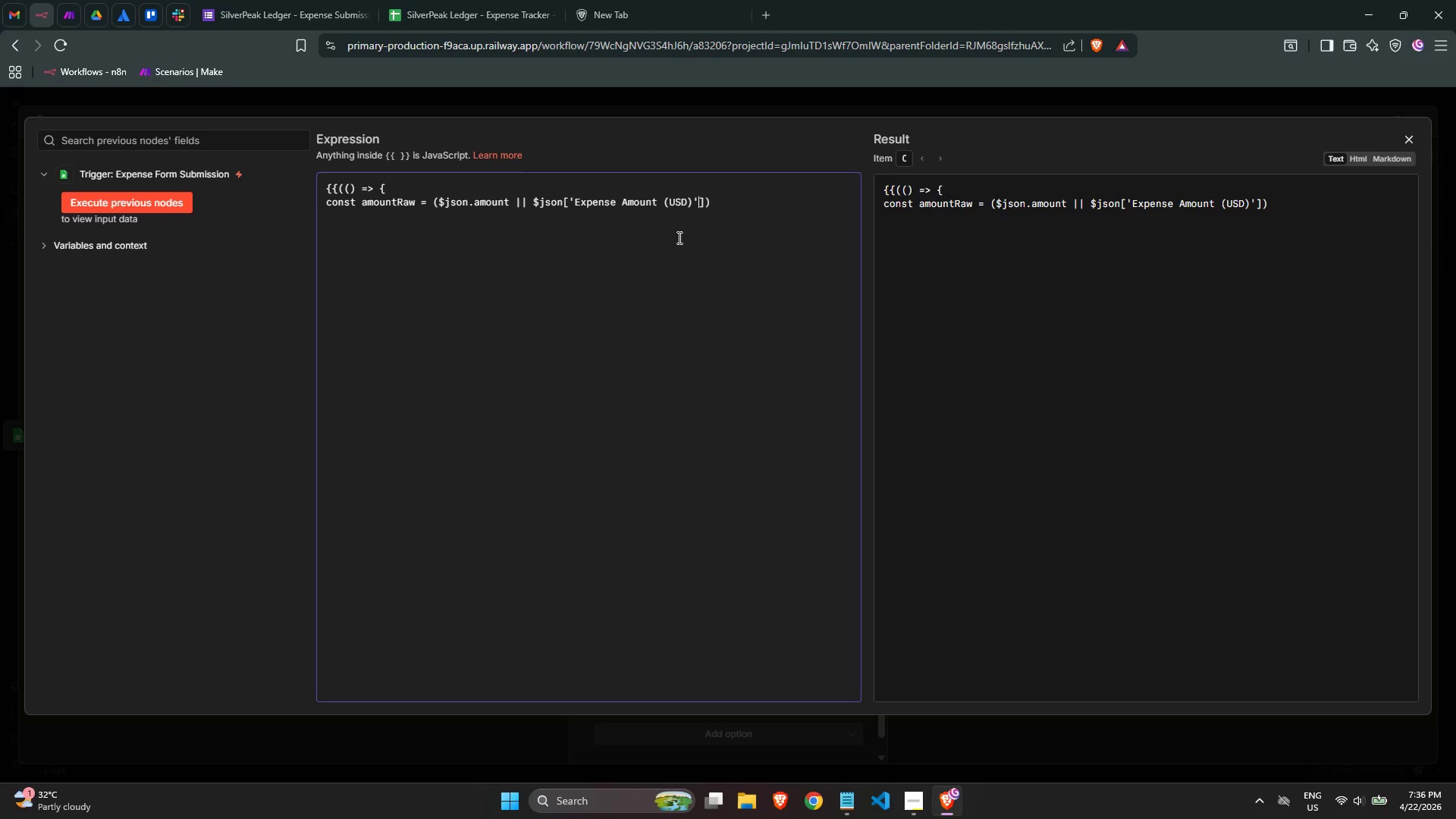 
key(ArrowRight)
 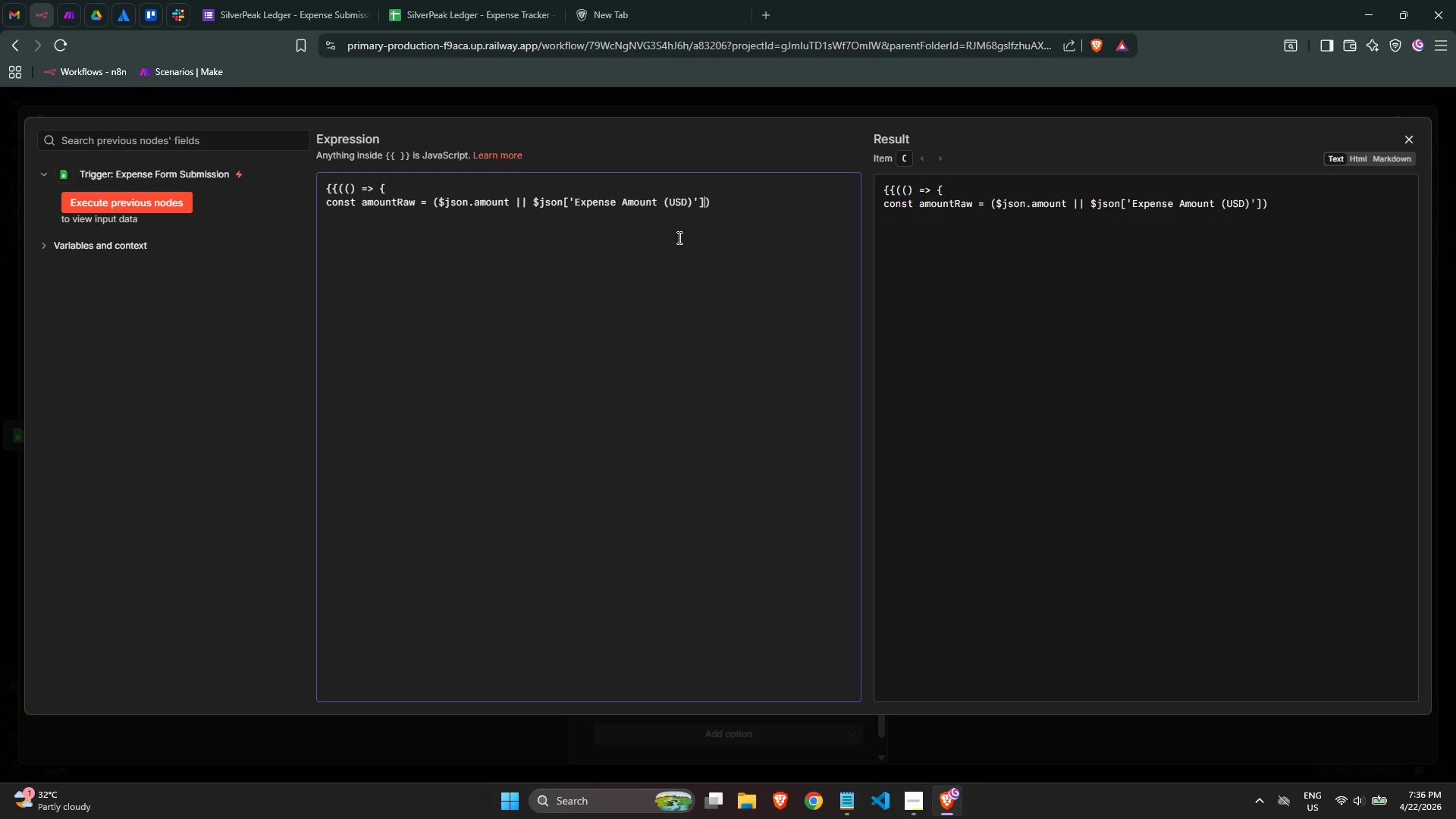 
key(Space)
 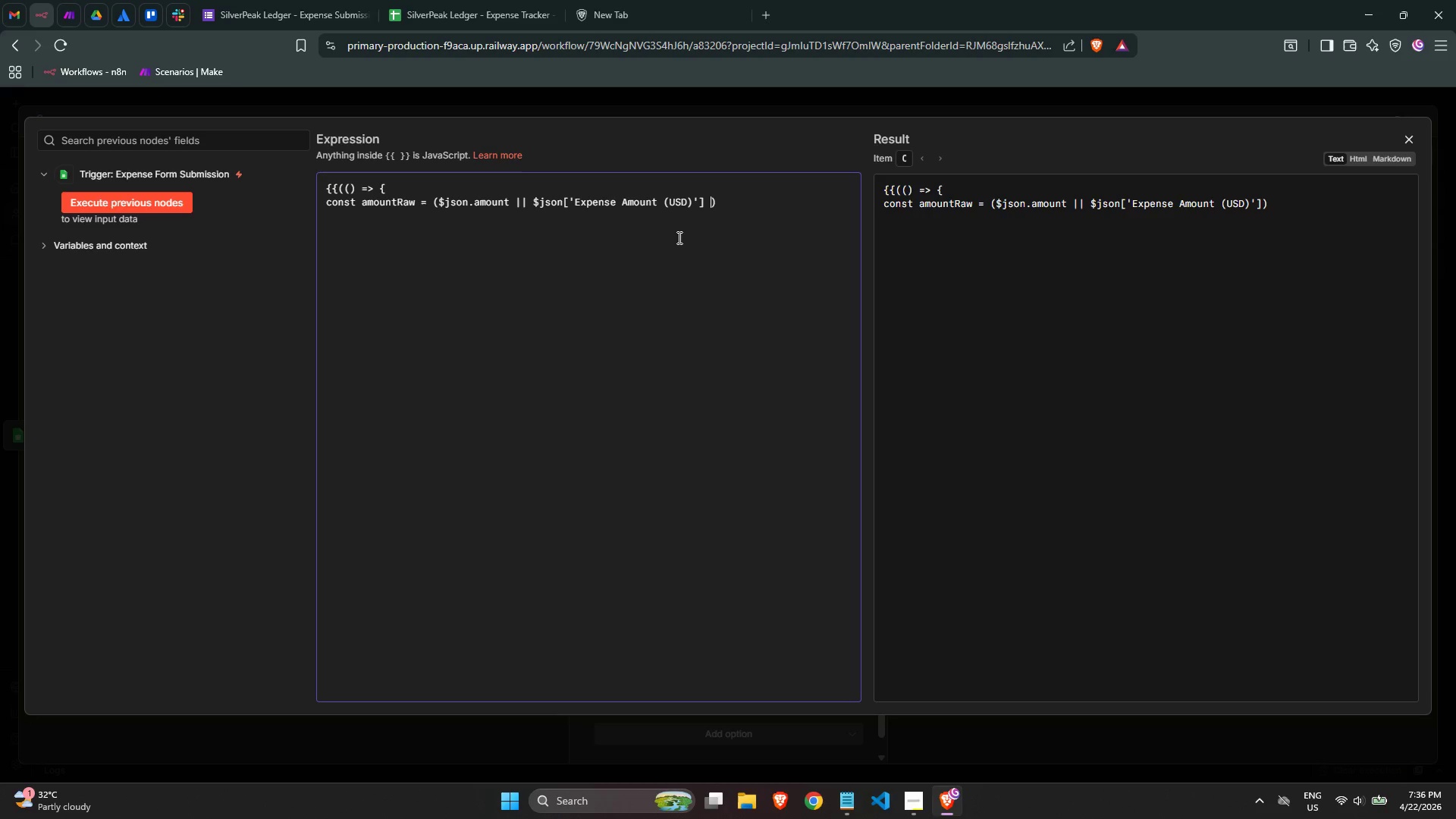 
key(Shift+Backslash)
 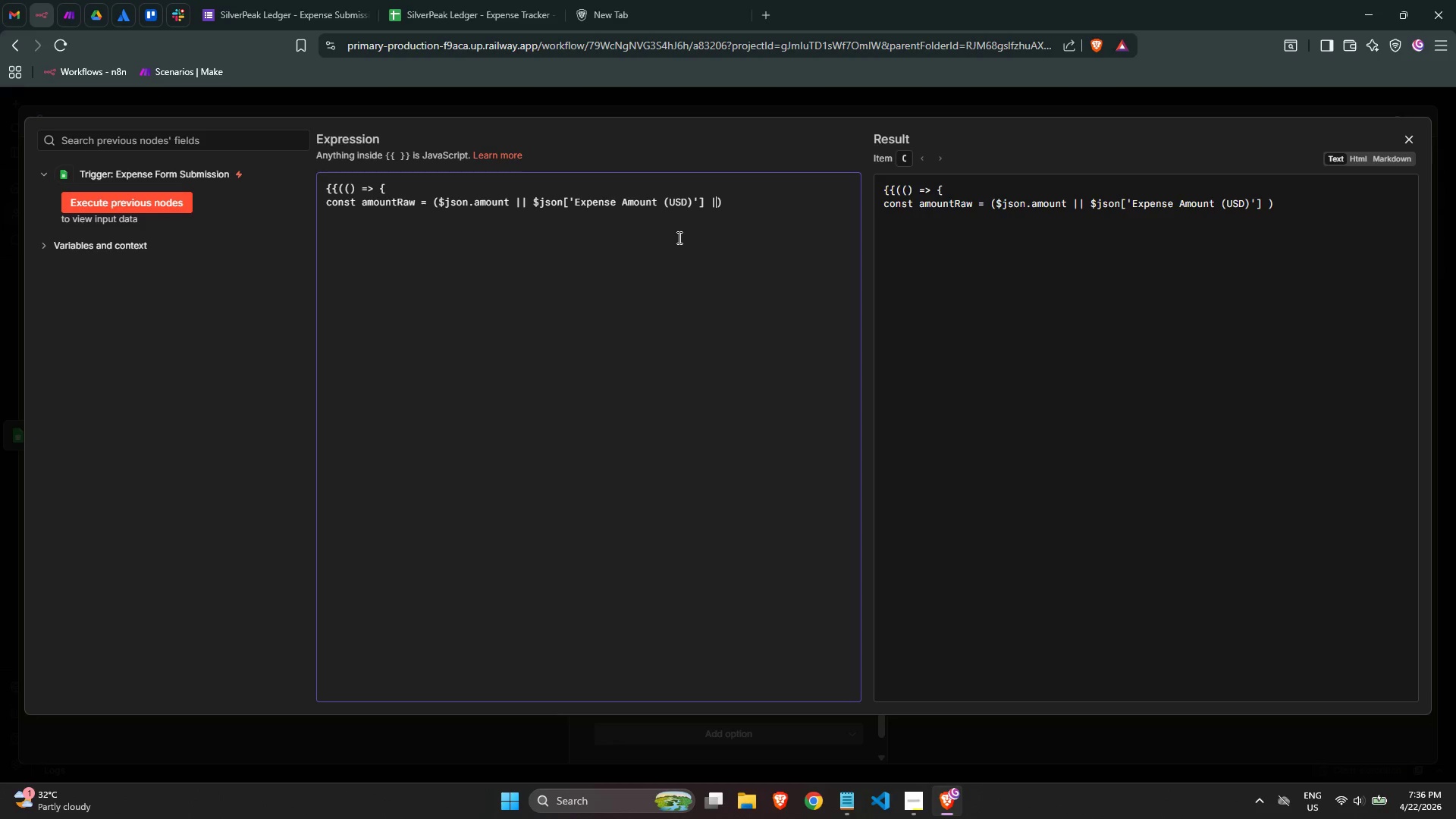 
key(Shift+Backslash)
 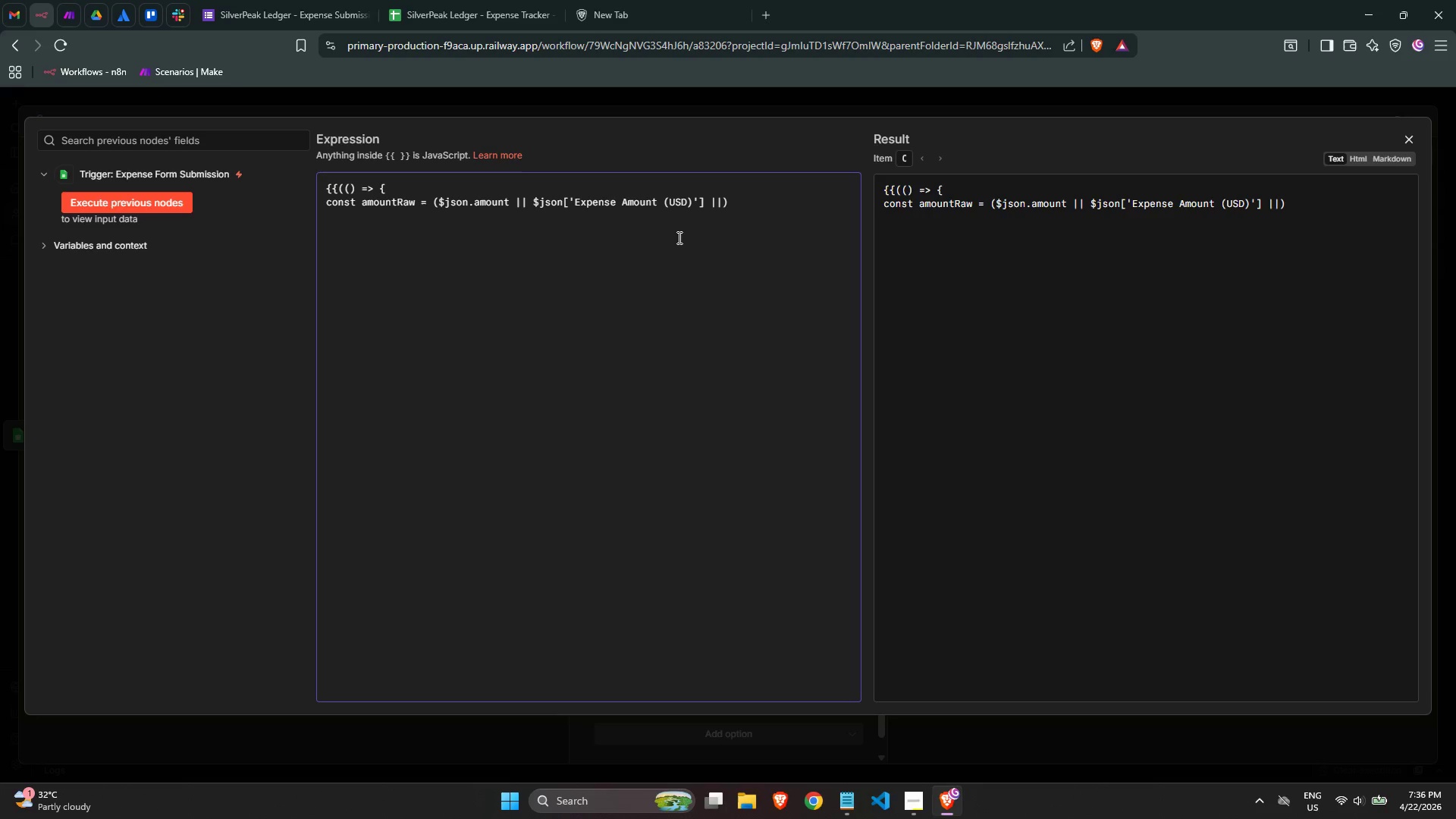 
key(Space)
 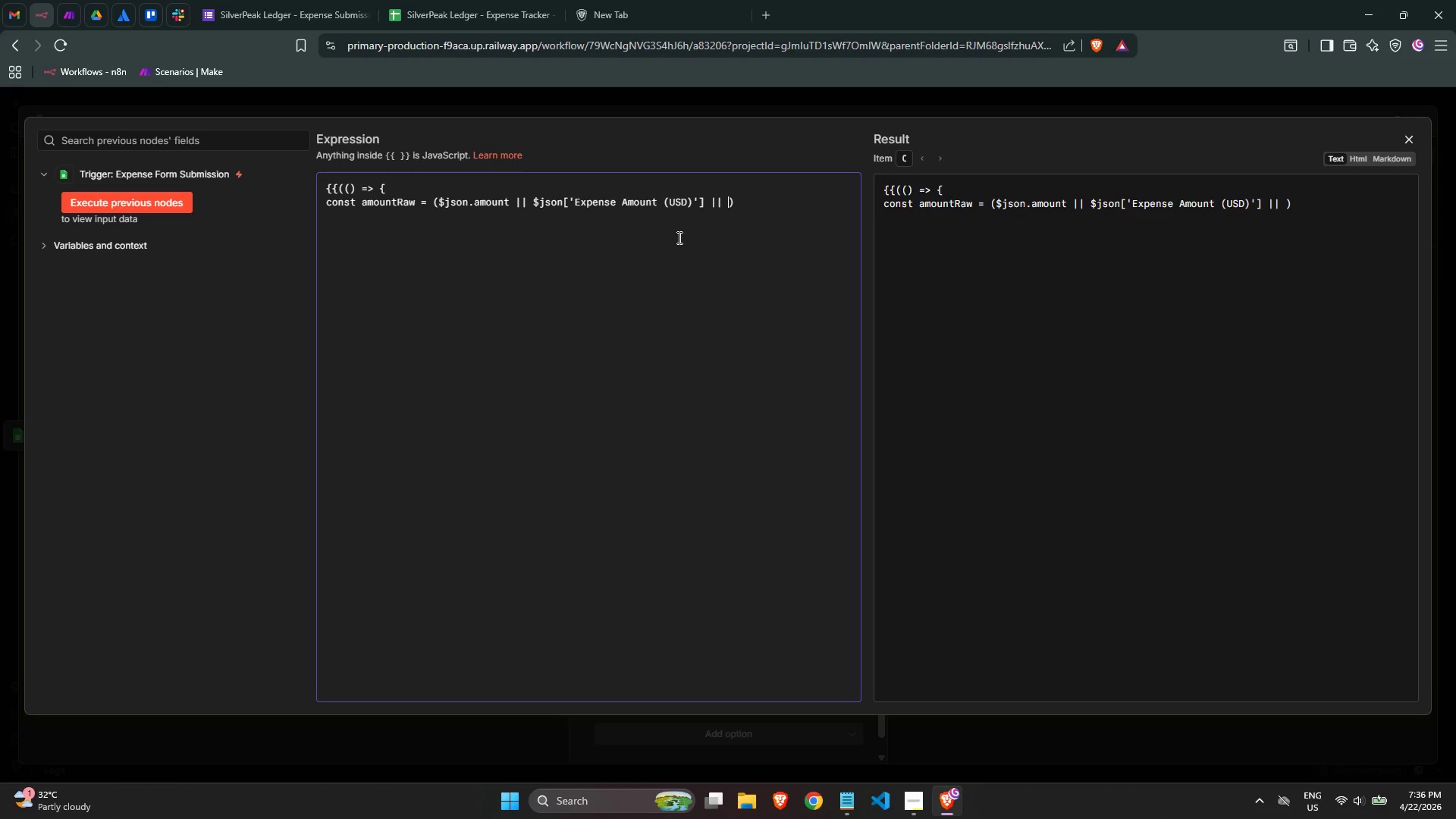 
key(Quote)
 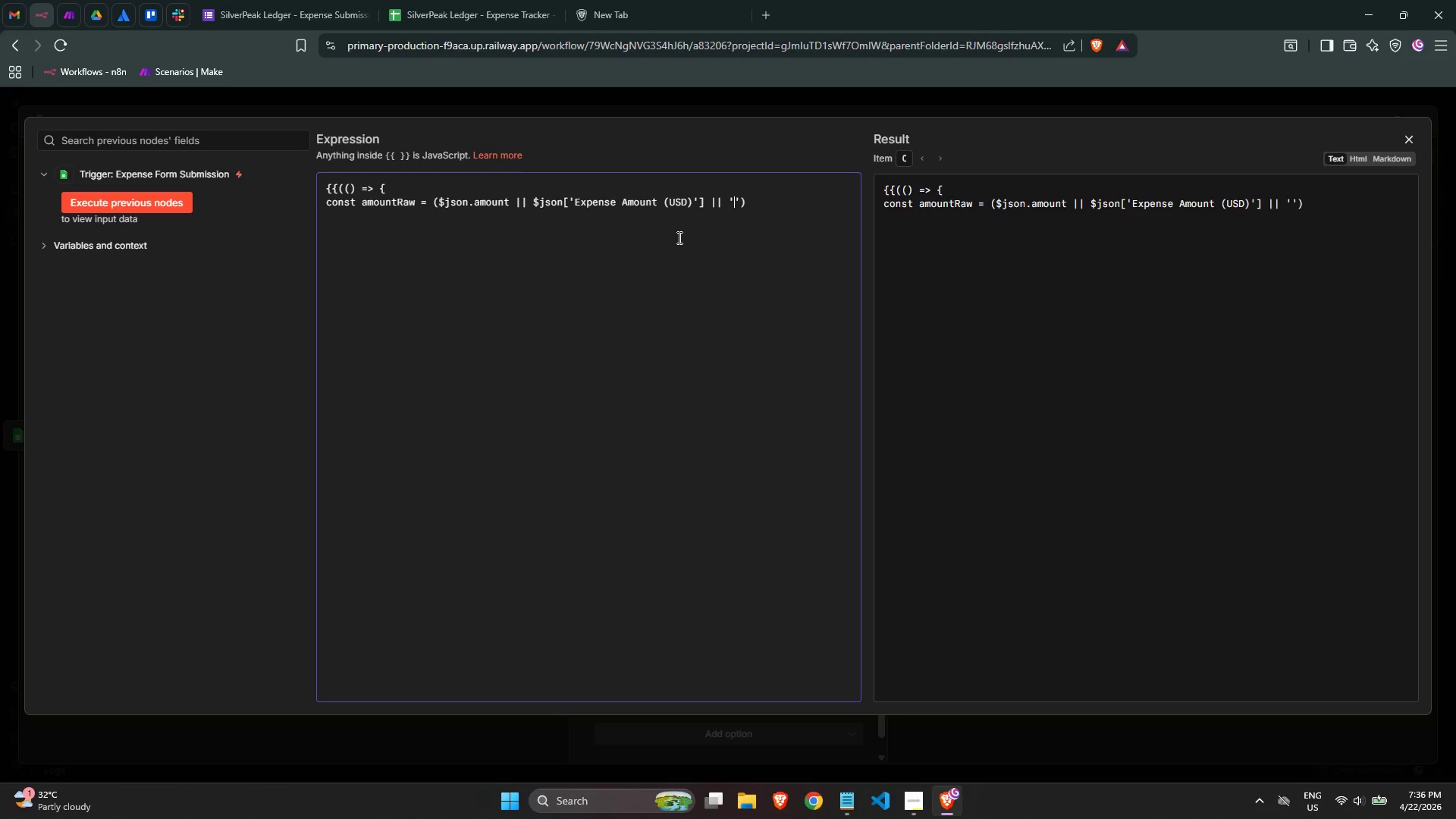 
key(0)
 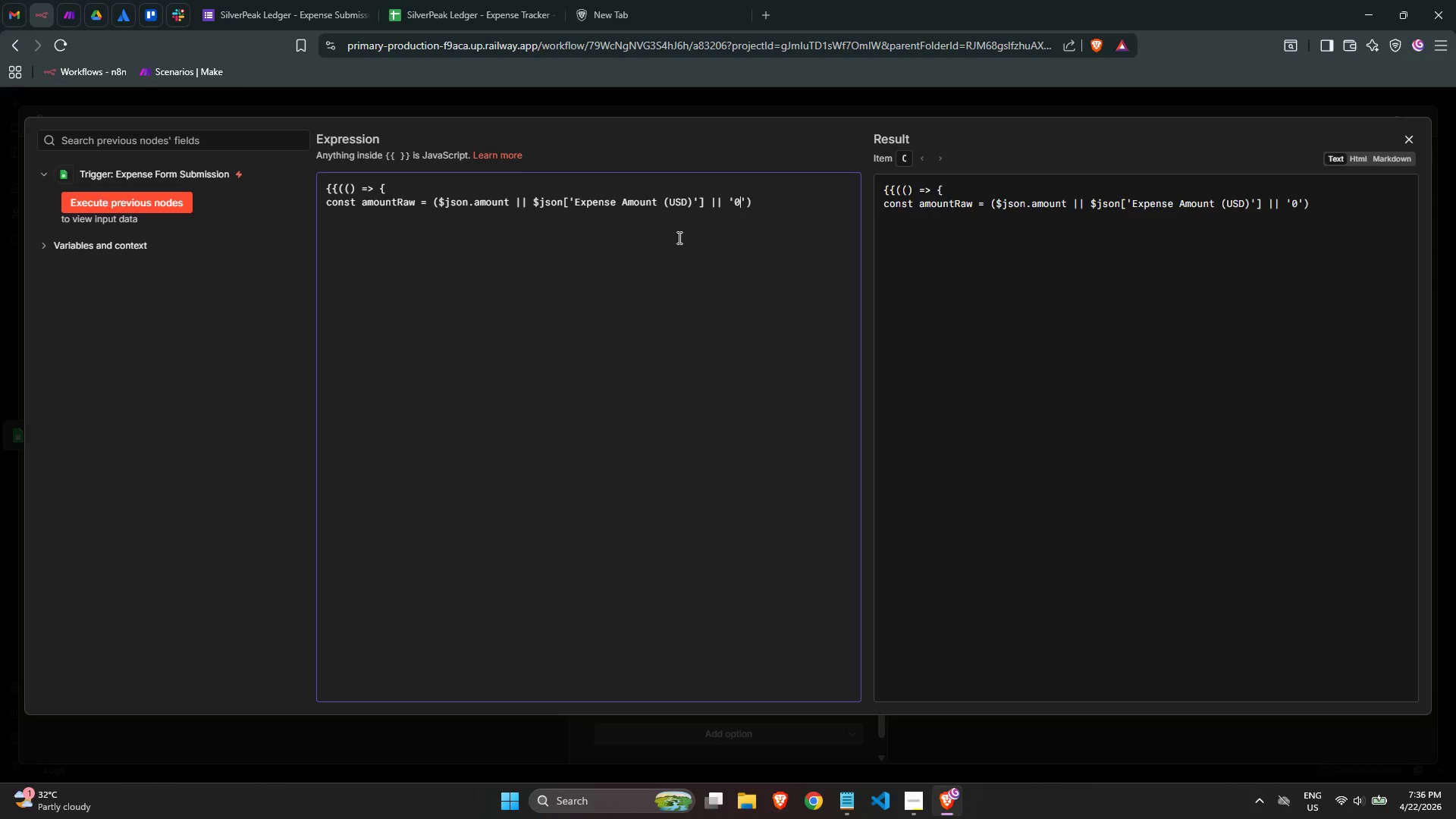 
key(Quote)
 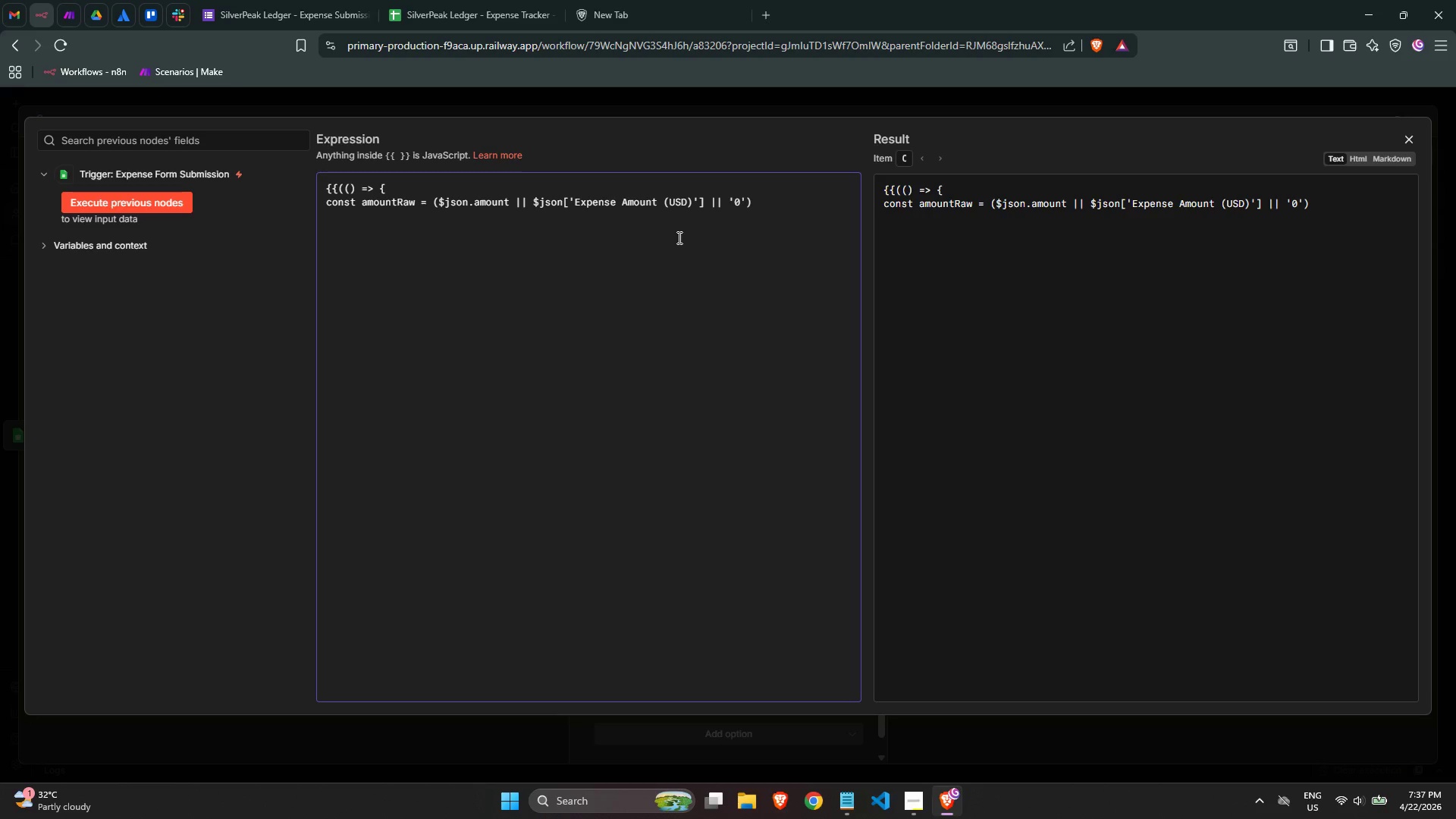 
key(ArrowRight)
 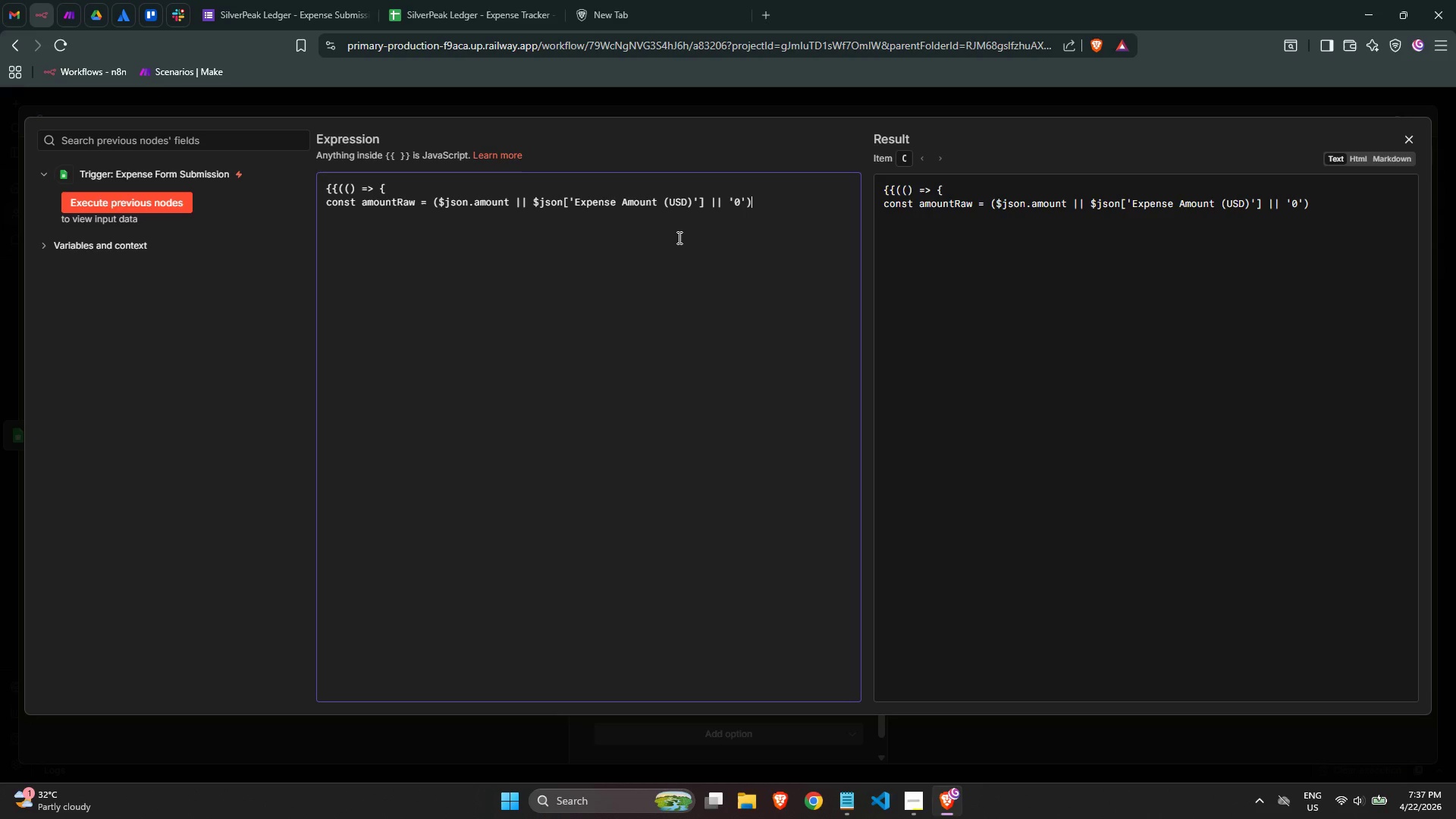 
type(.TOsTRING()
 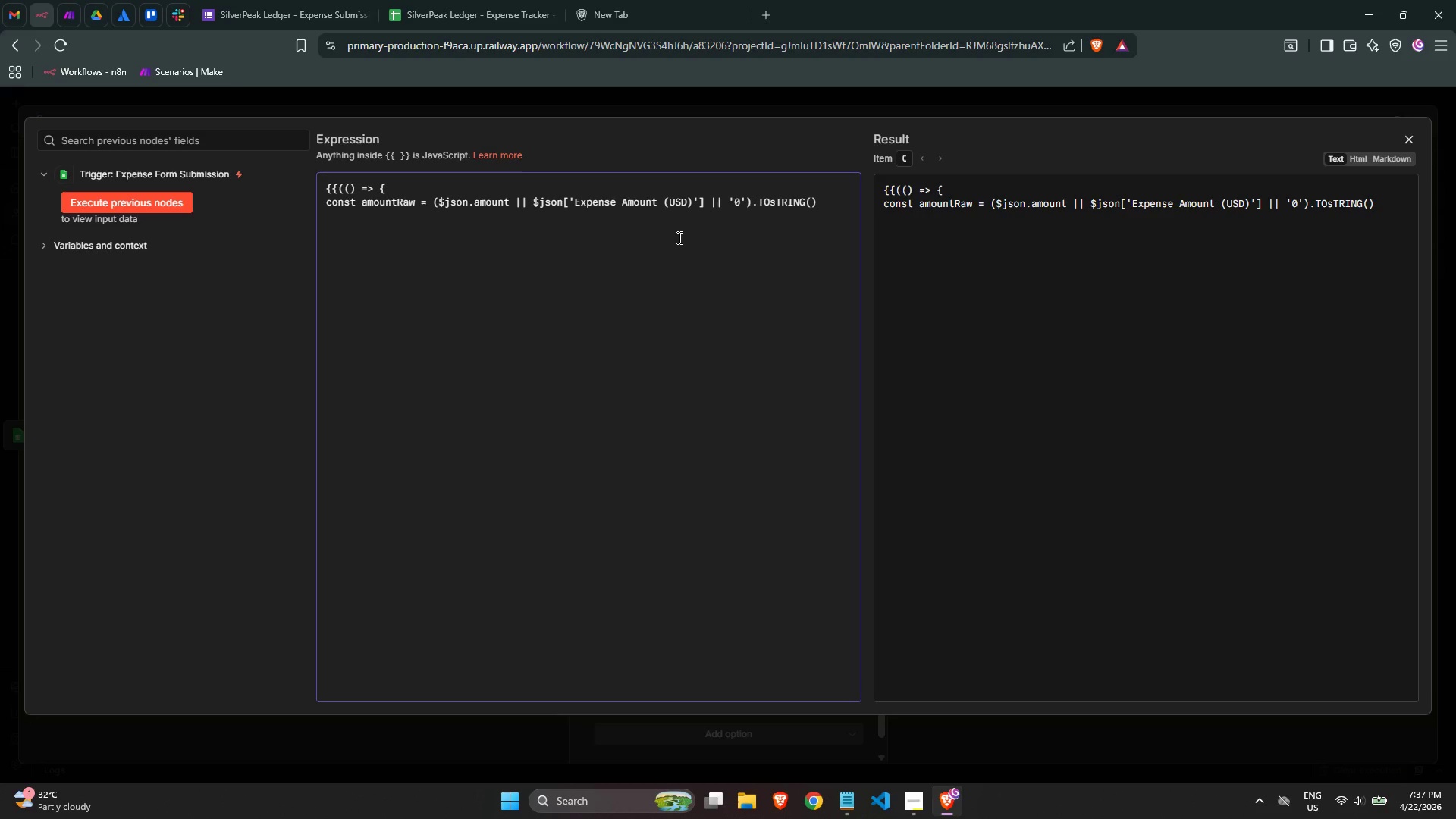 
key(ArrowLeft)
 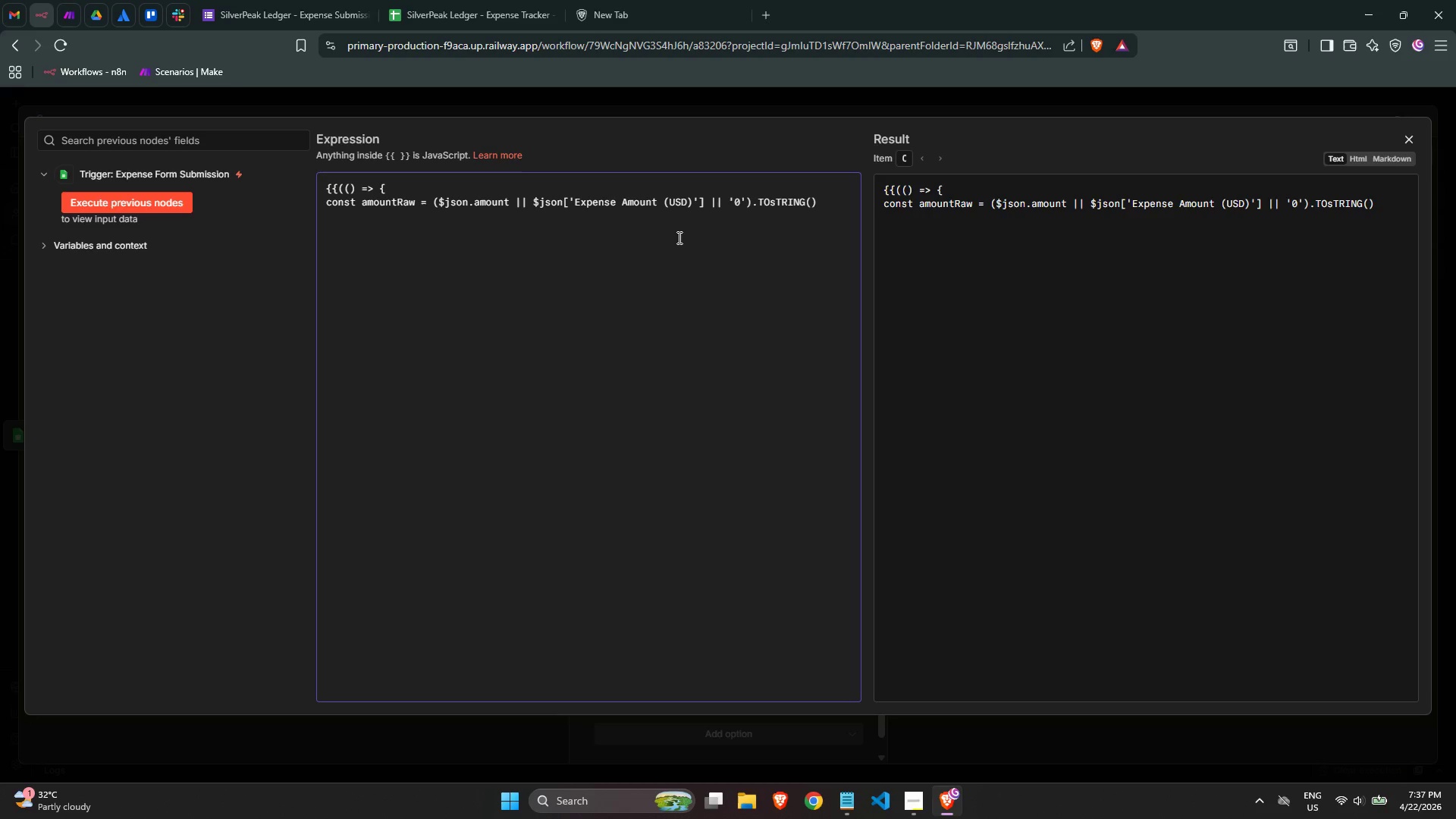 
key(Backspace)
key(Backspace)
key(Backspace)
key(Backspace)
key(Backspace)
key(Backspace)
key(Backspace)
type(O)
key(Backspace)
type(O)
key(Backspace)
type(oS)
 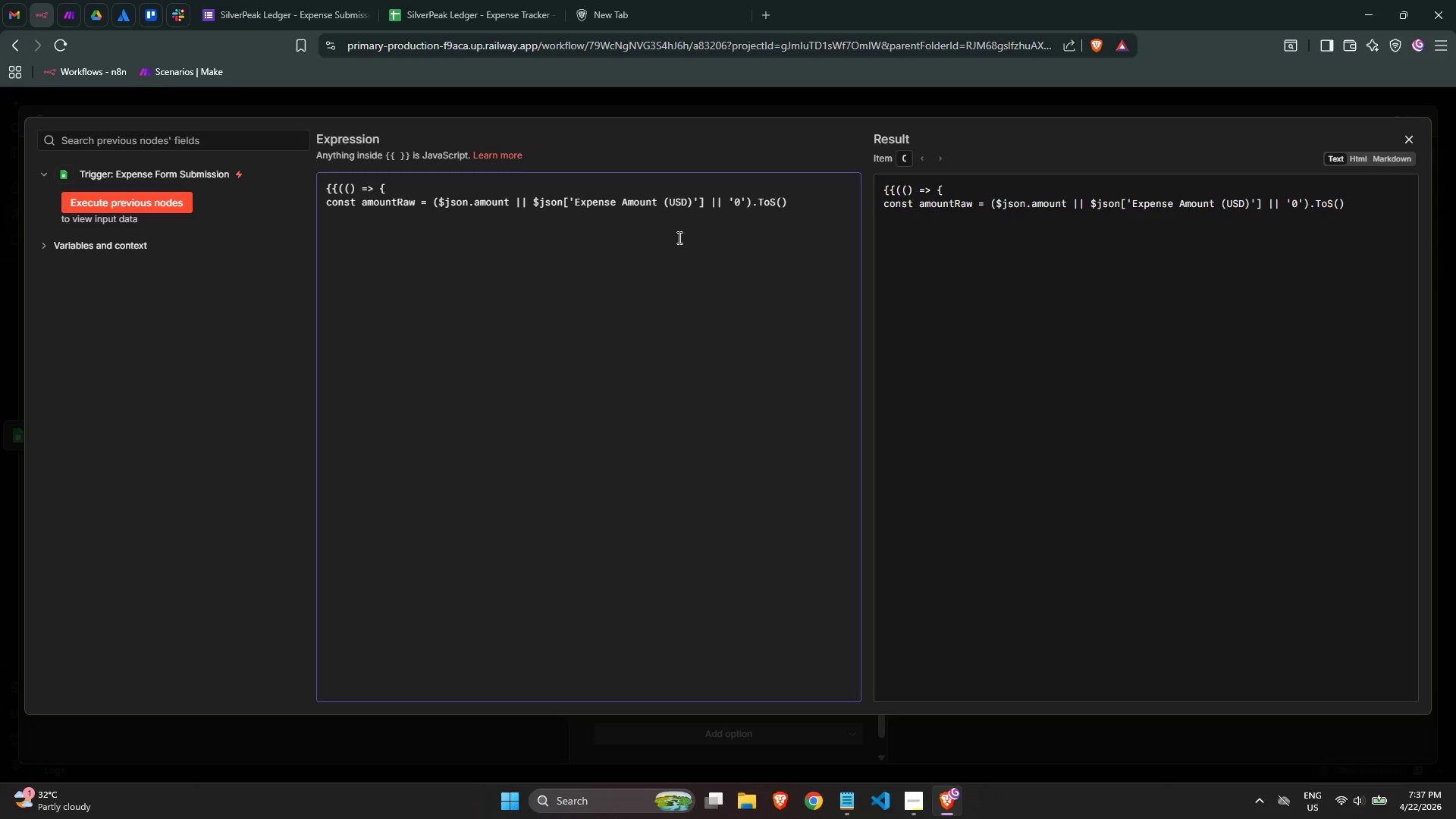 
type(tring)
 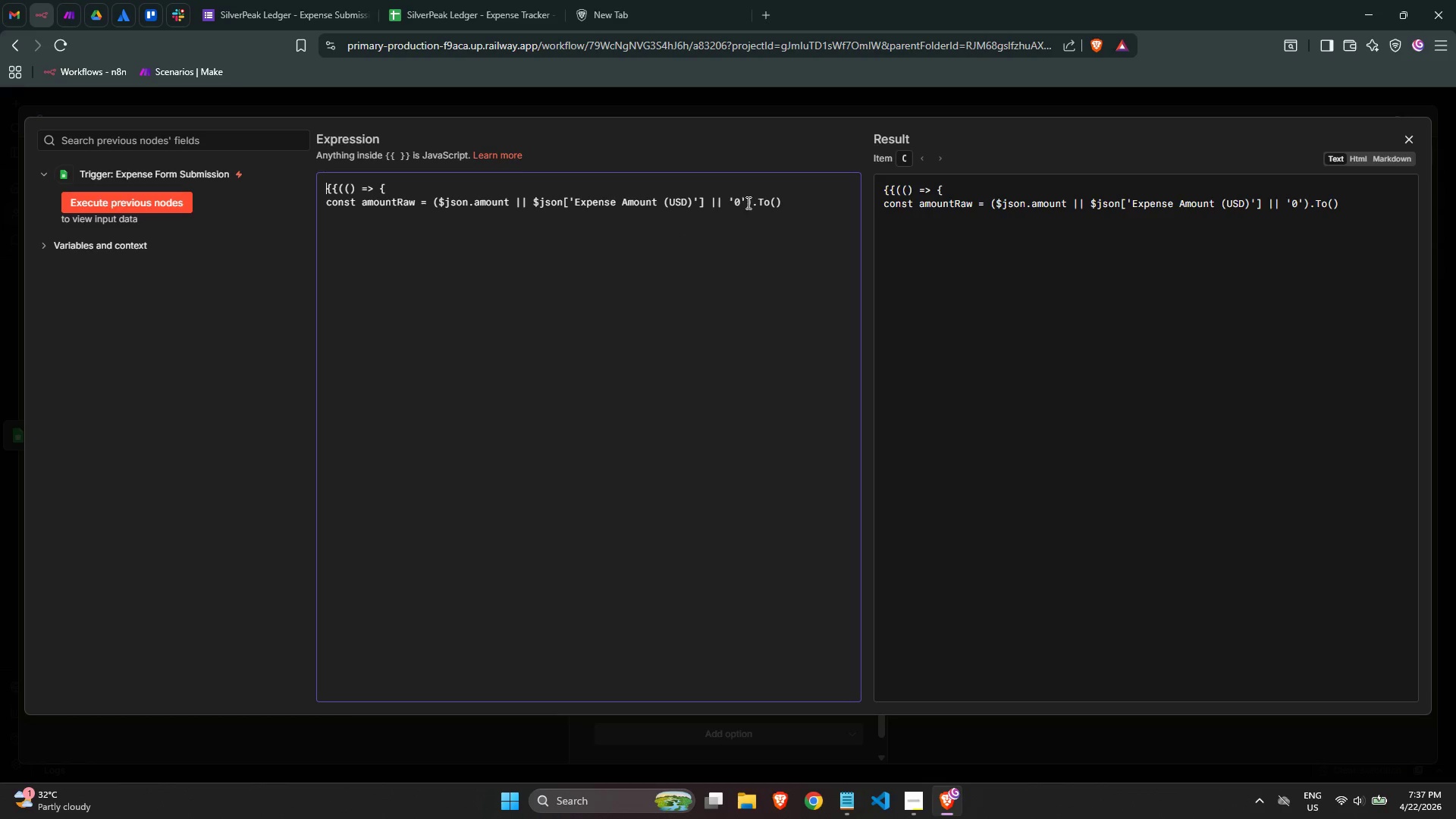 
left_click([774, 200])
 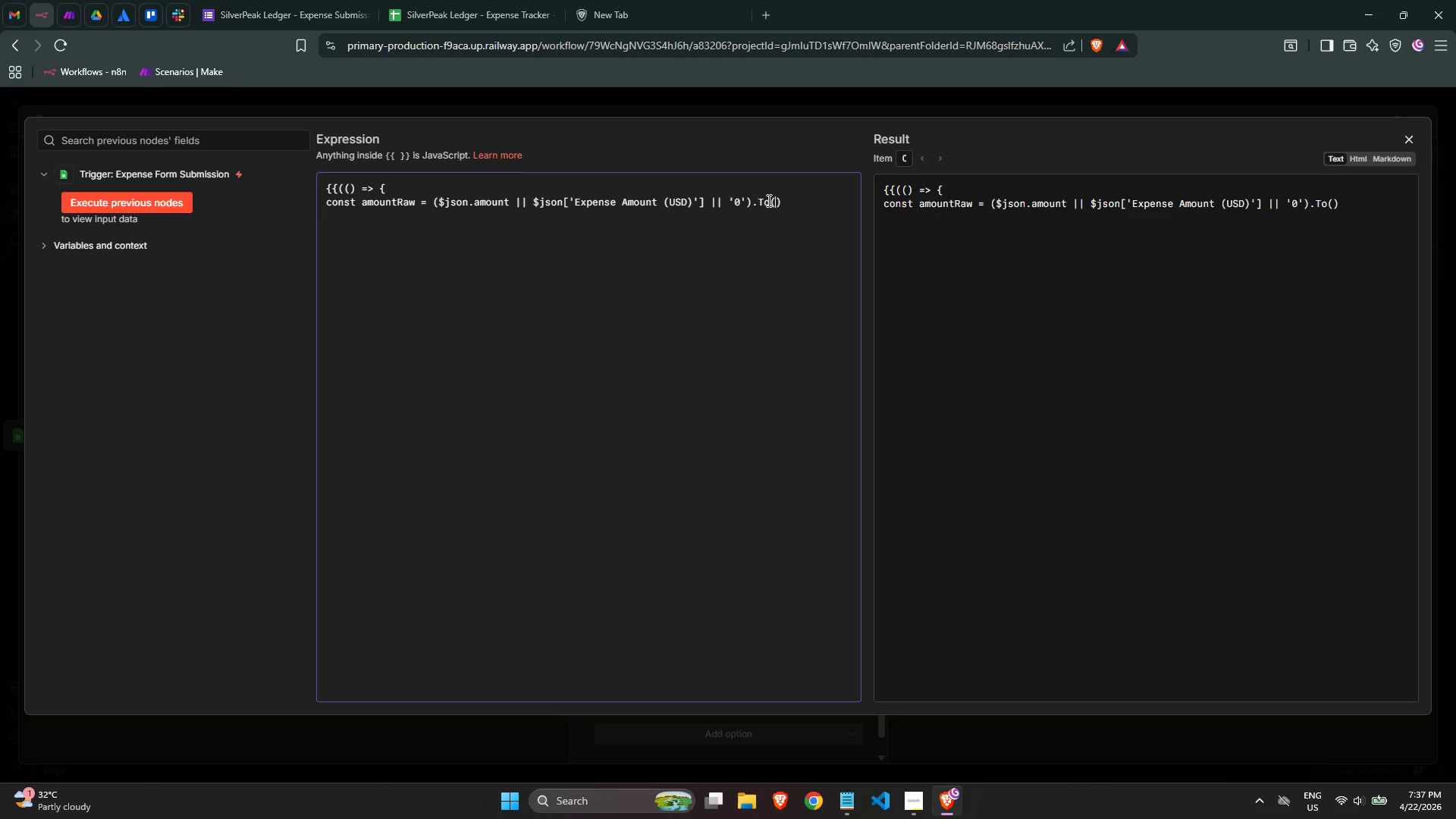 
left_click([767, 200])
 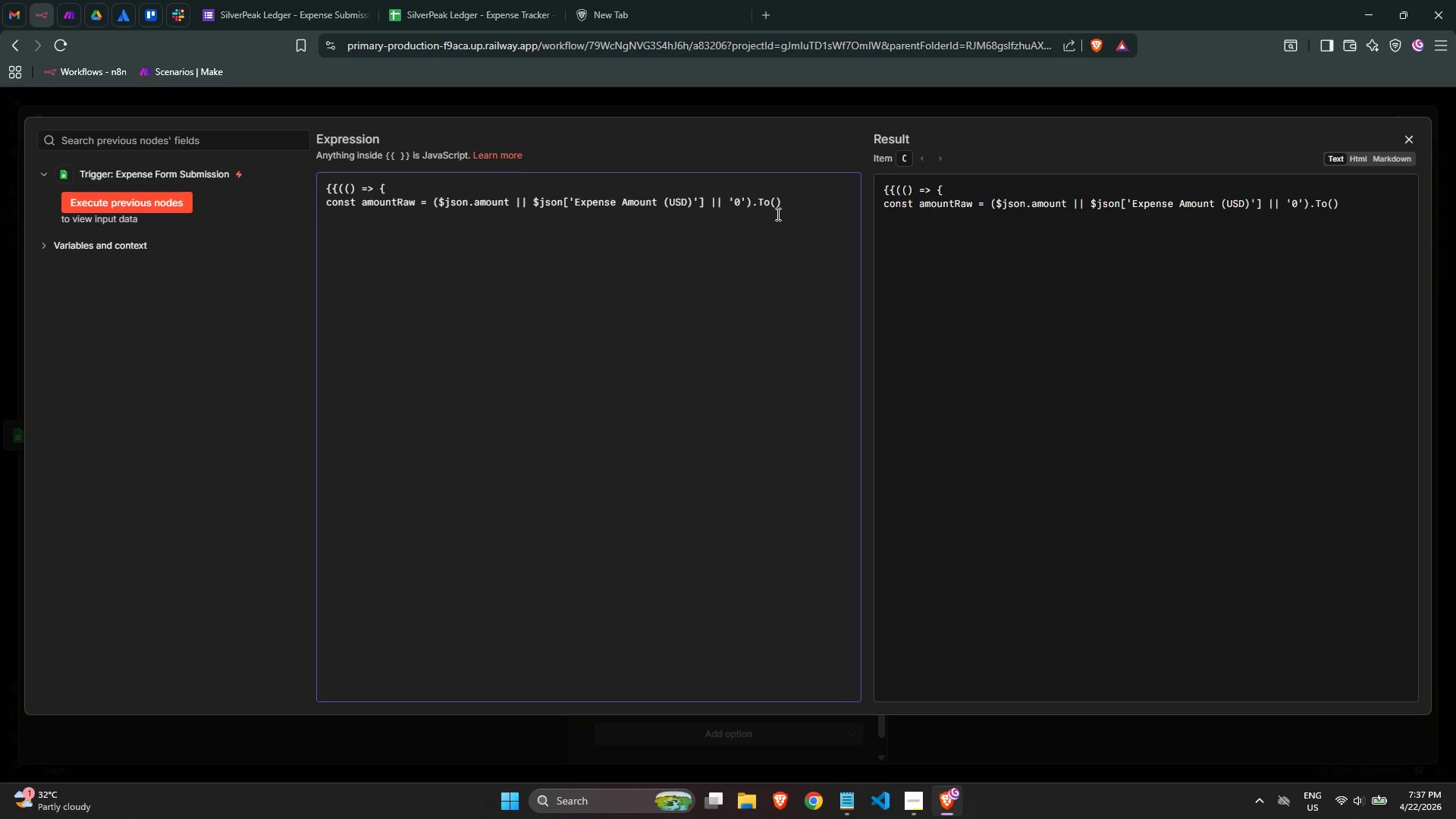 
key(ArrowRight)
 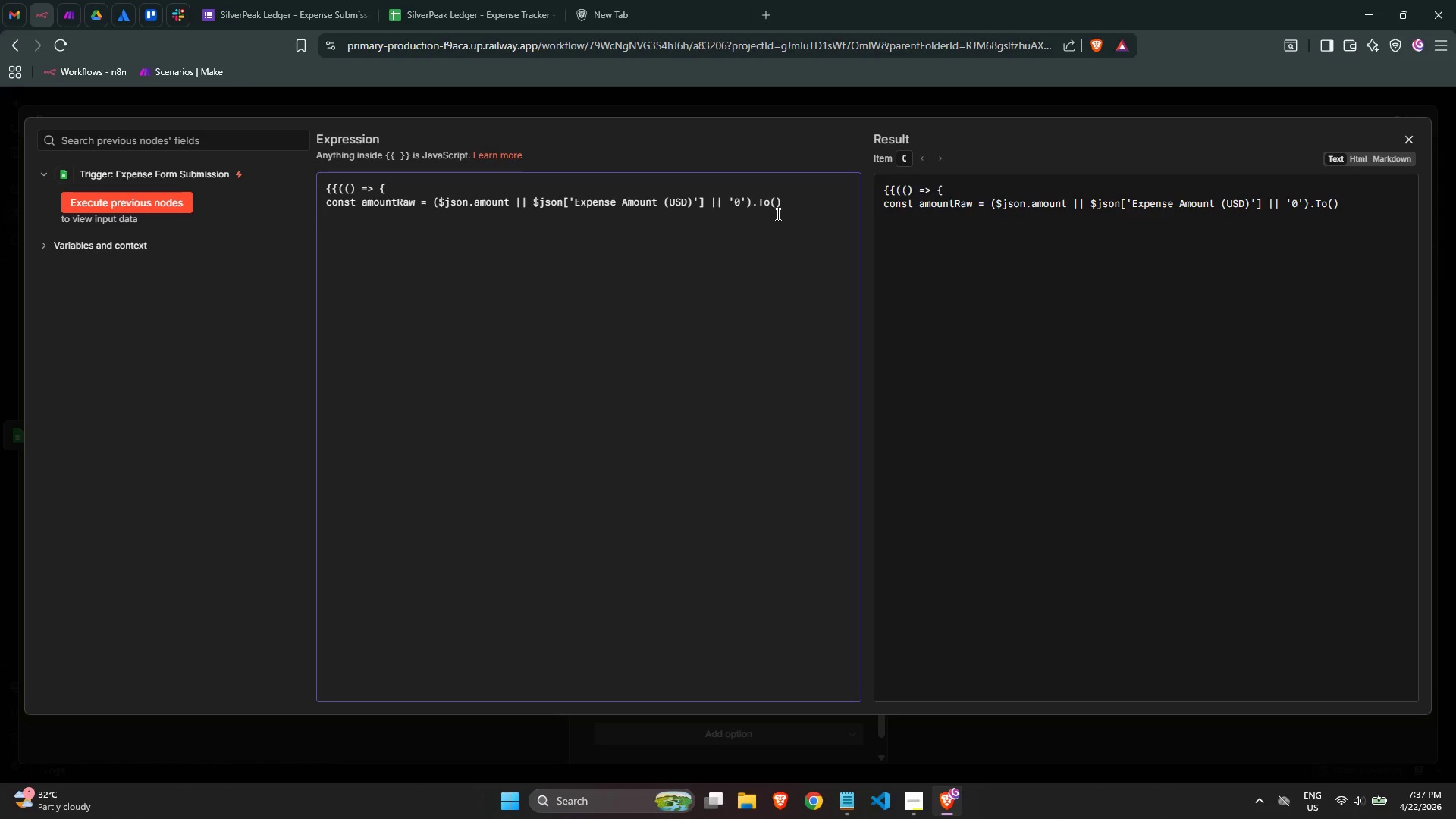 
type(String)
 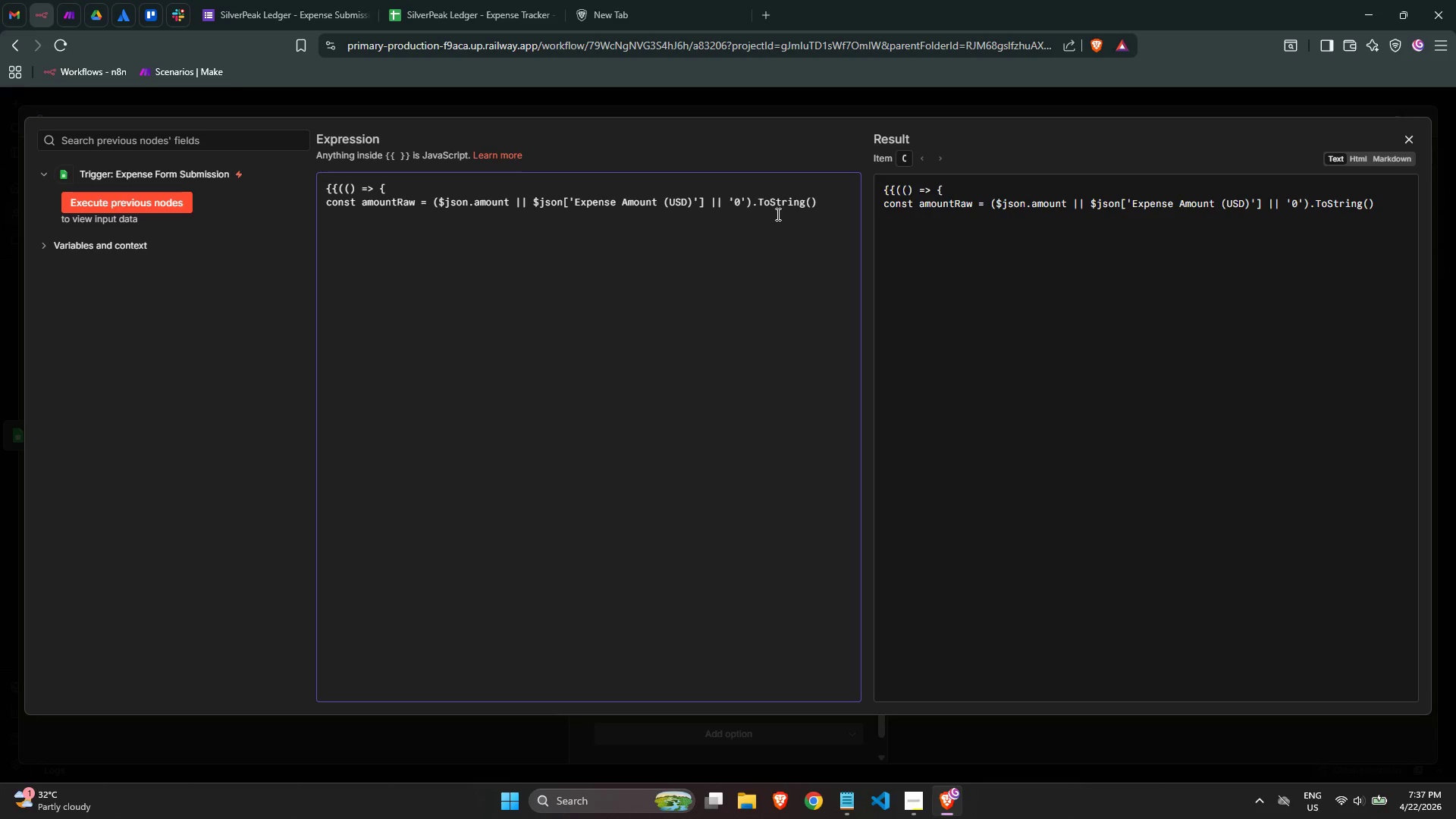 
key(Shift+9)
 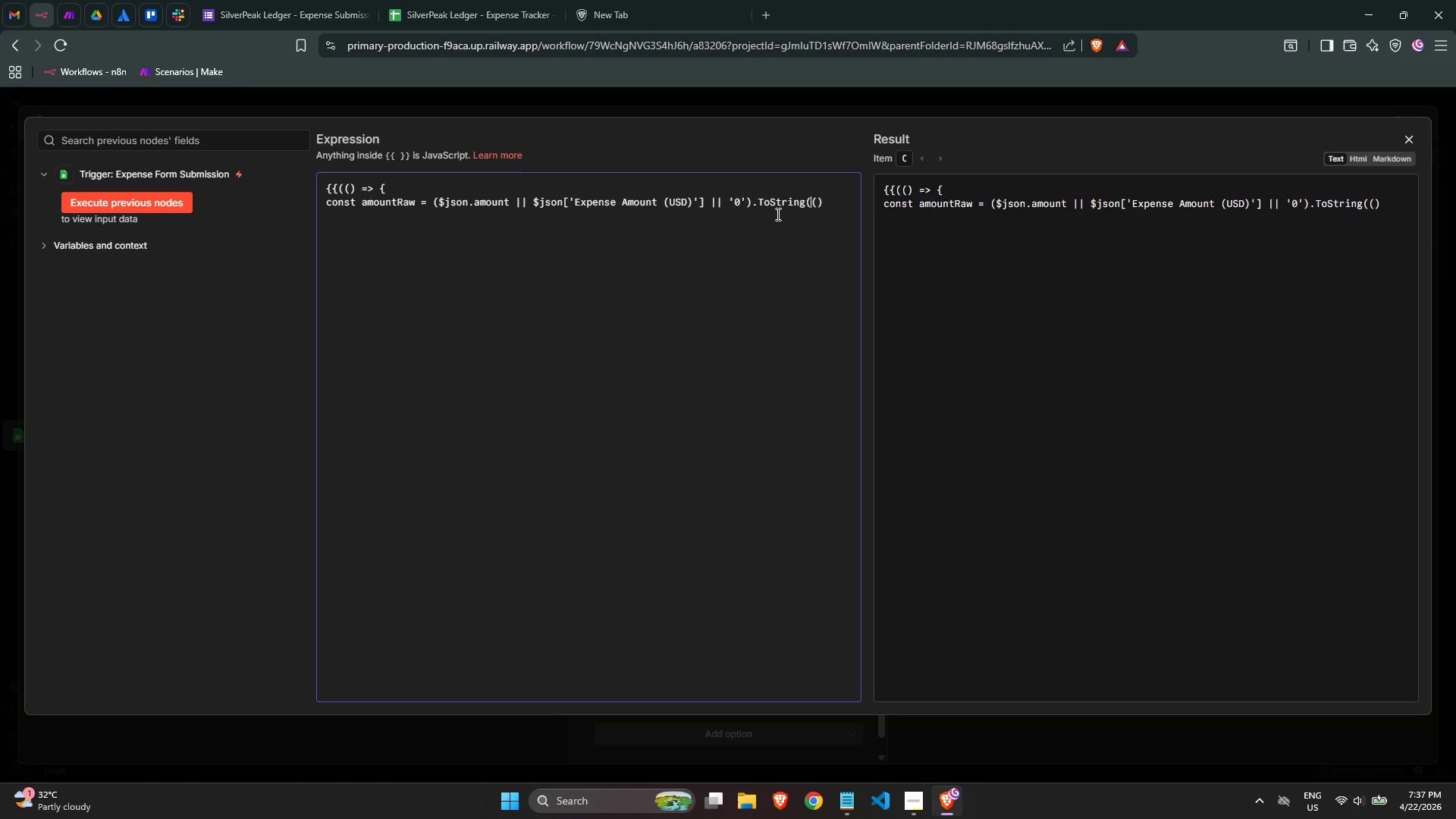 
key(ArrowRight)
 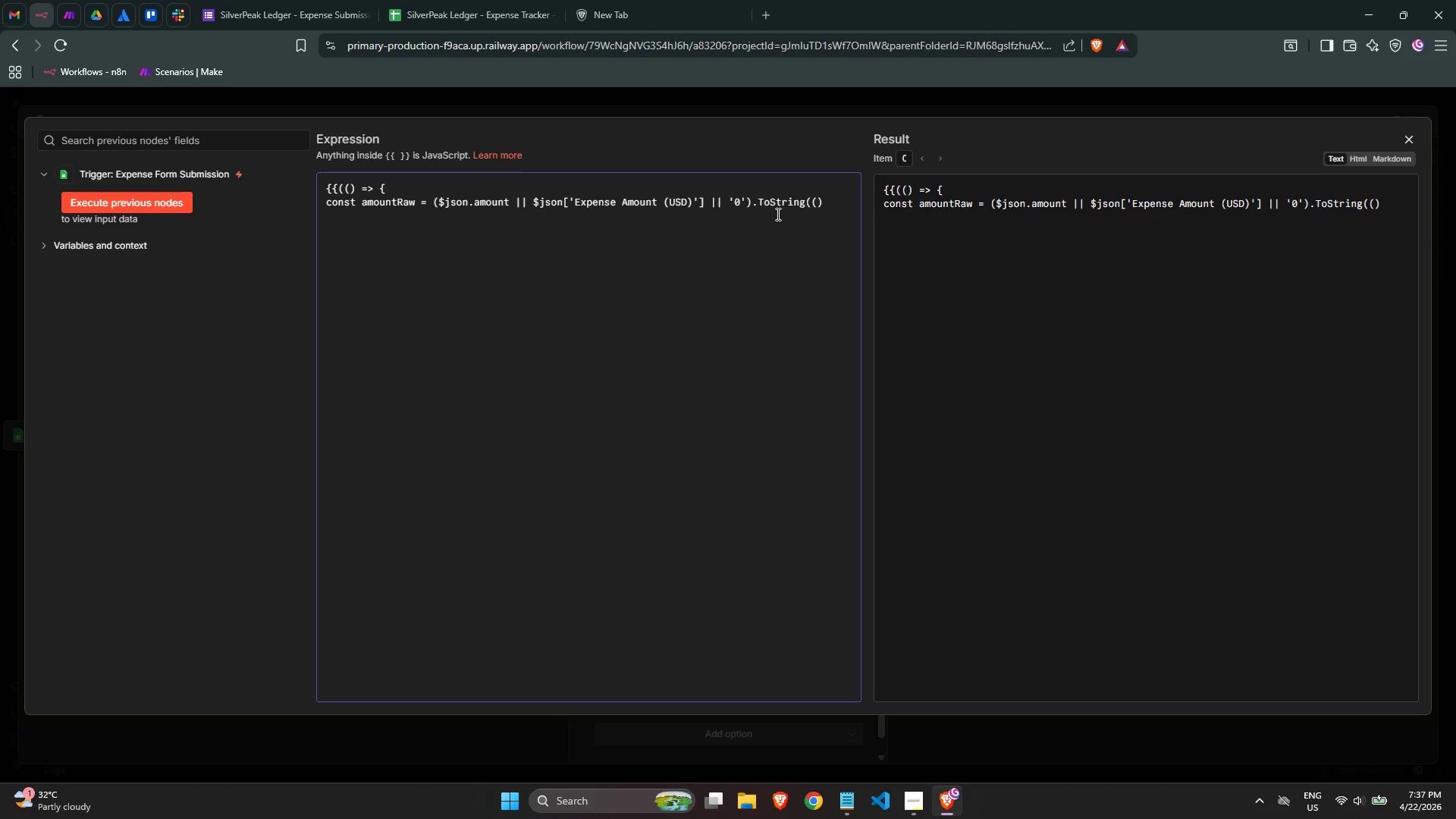 
key(Backspace)
 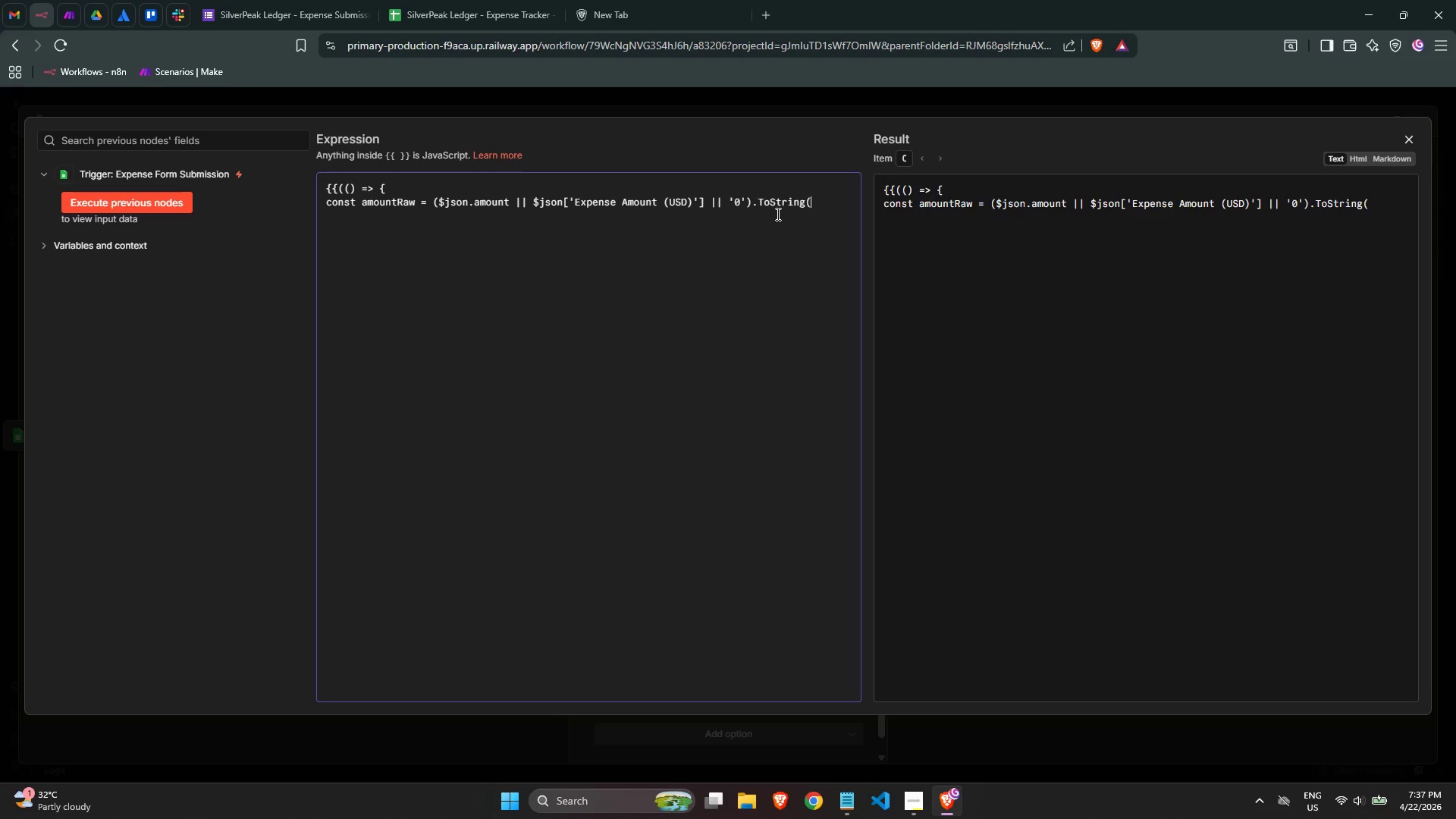 
key(Backspace)
 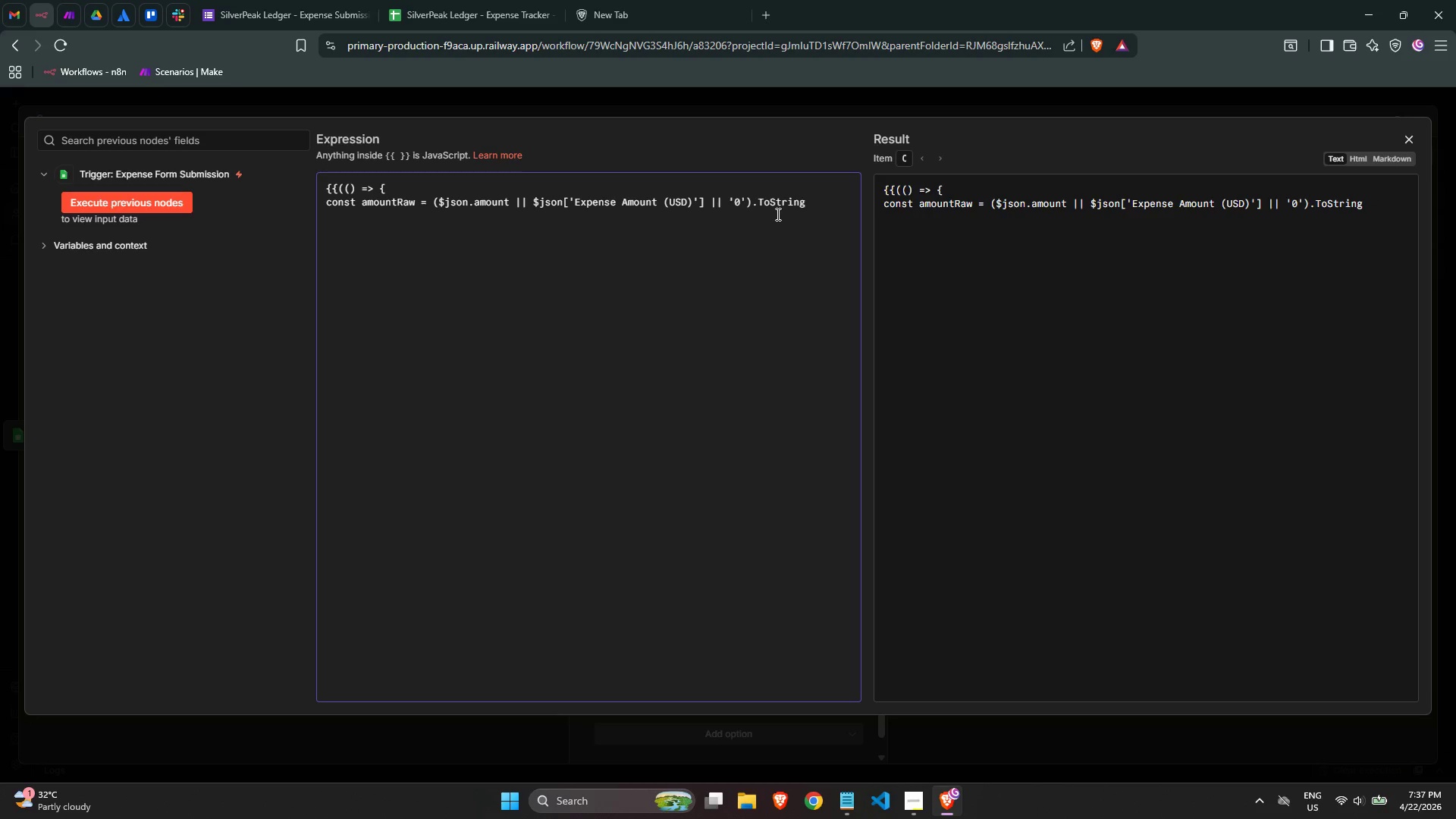 
key(Shift+9)
 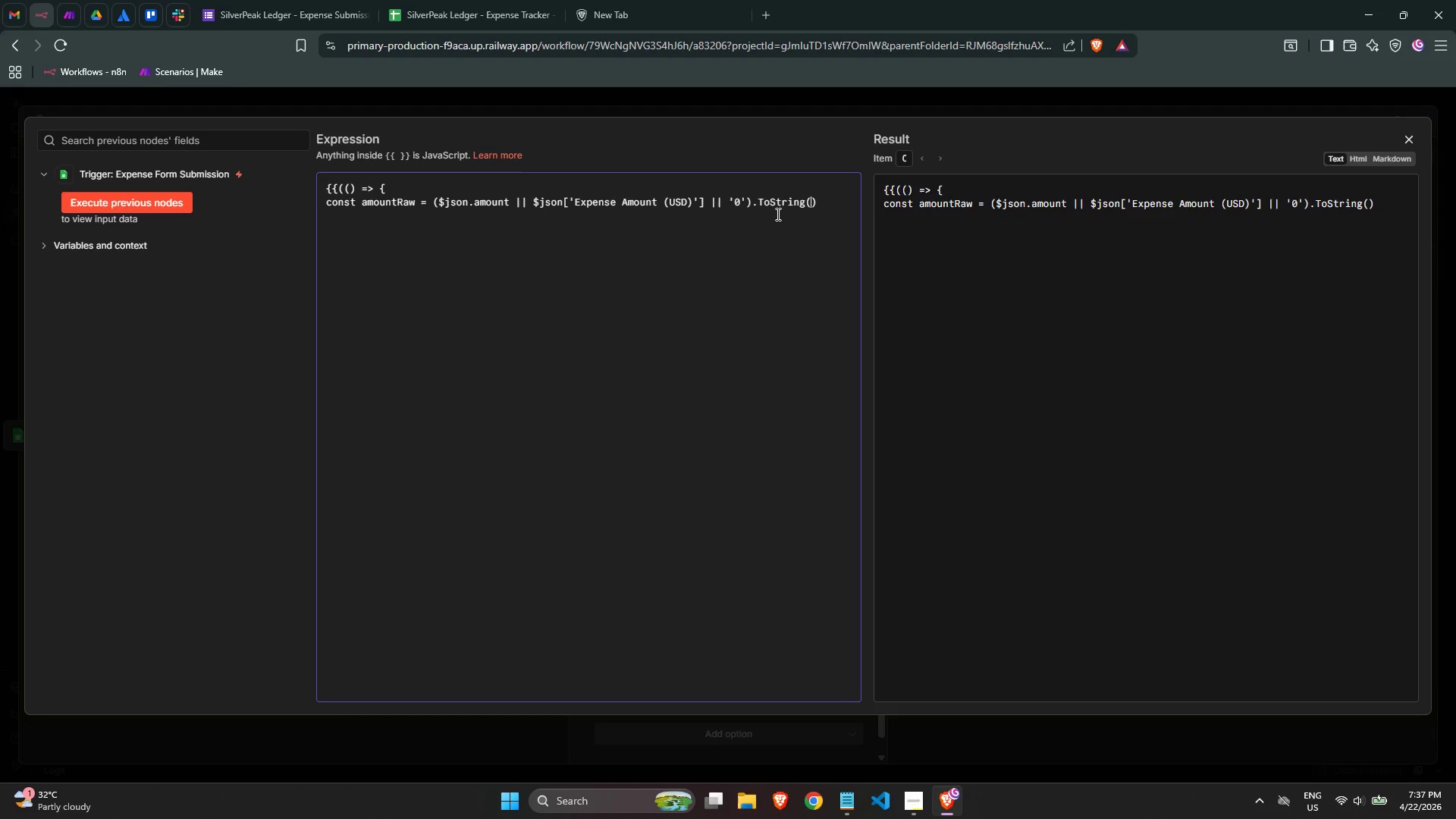 
wait(12.47)
 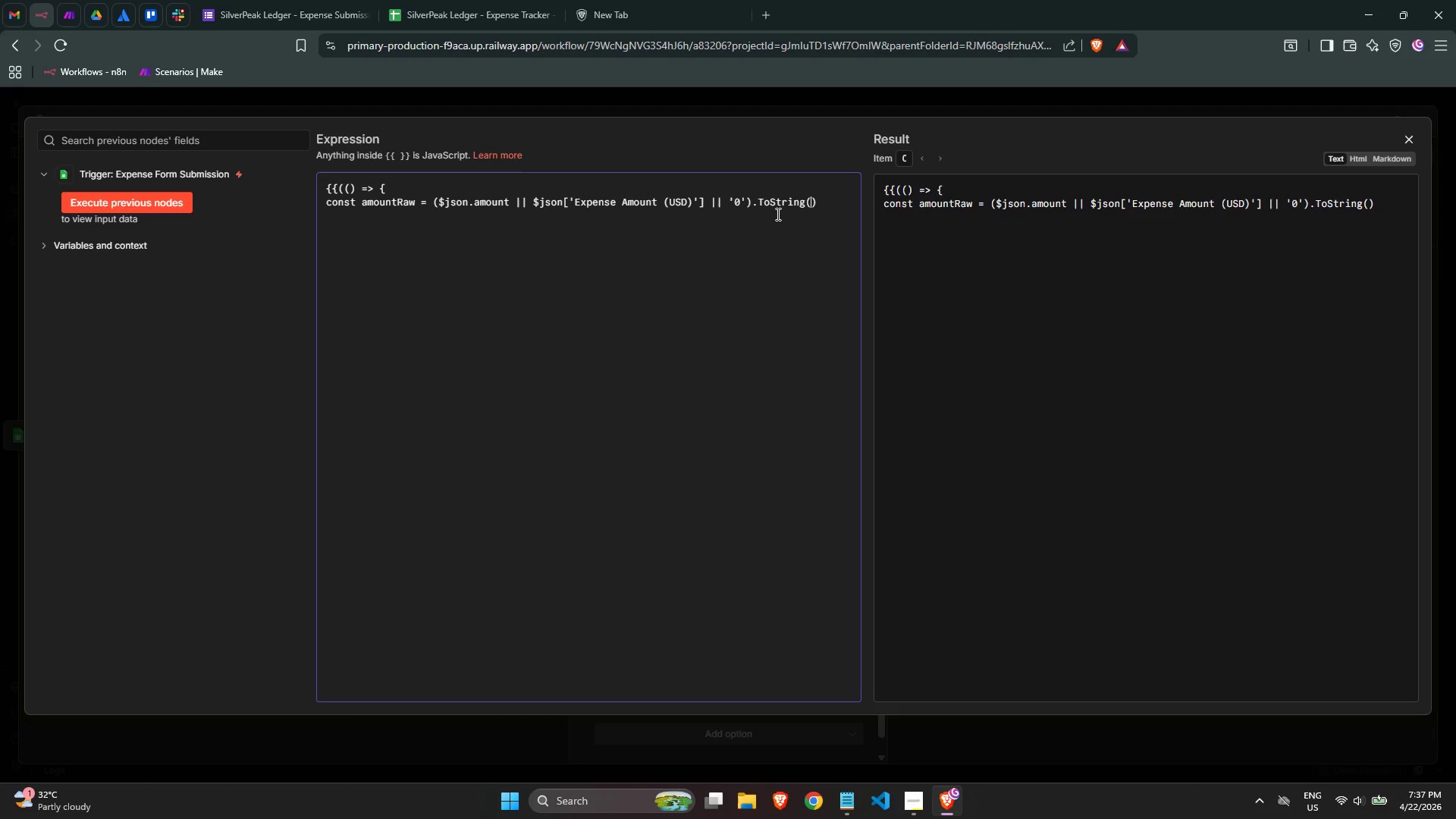 
key(ArrowRight)
 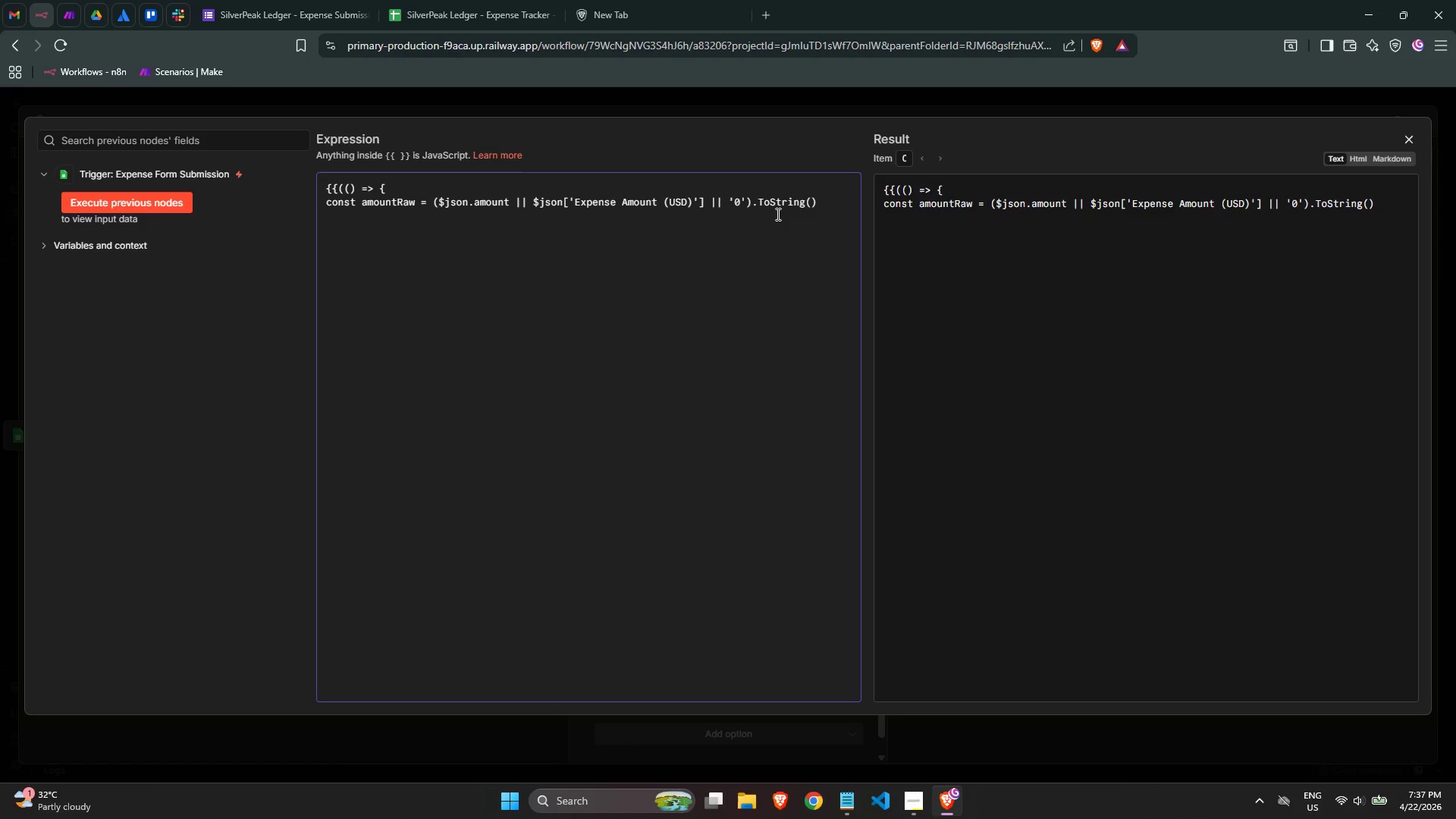 
type(,replace()
 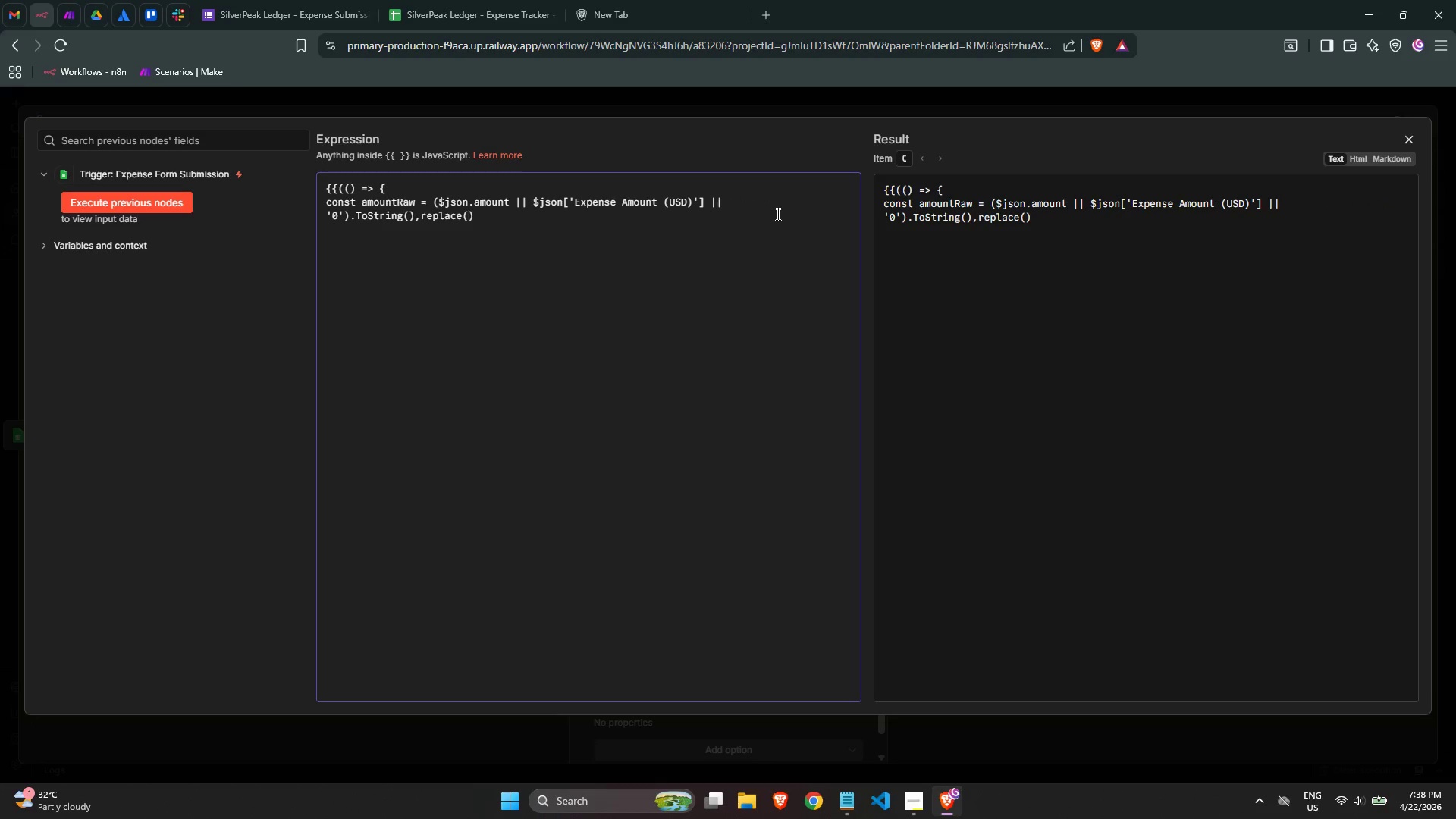 
key(Slash)
 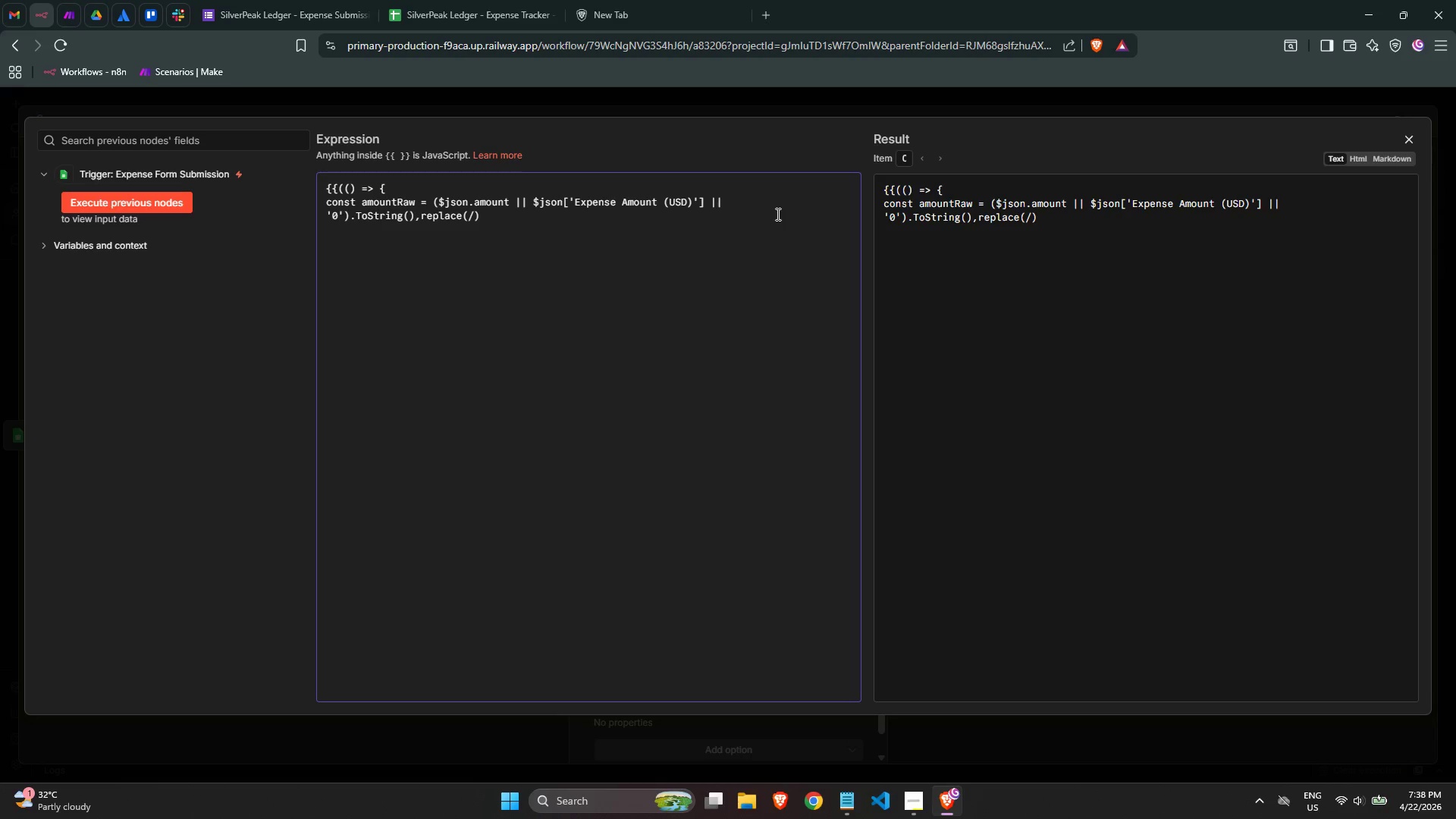 
key(BracketLeft)
 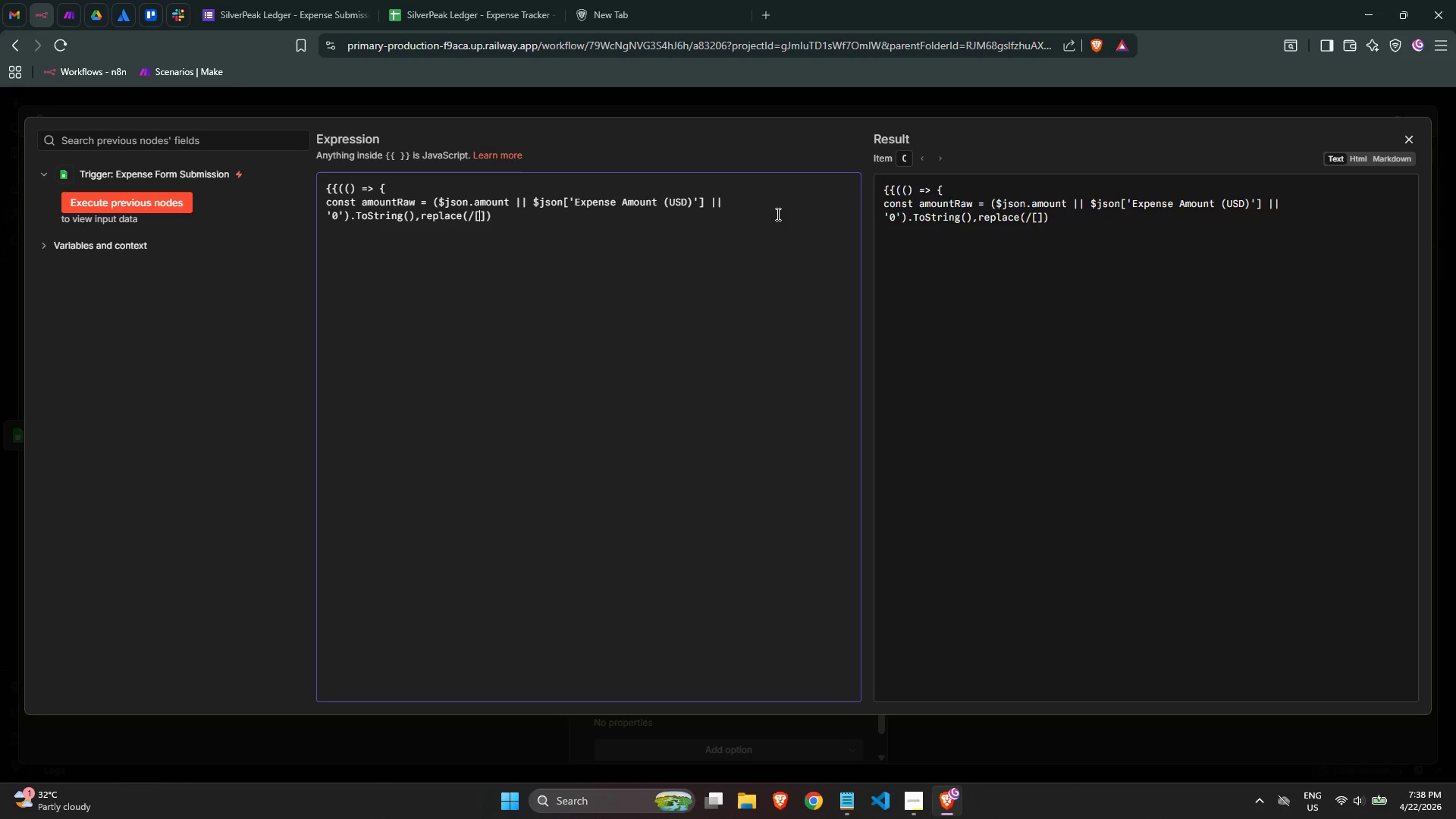 
key(Shift+4)
 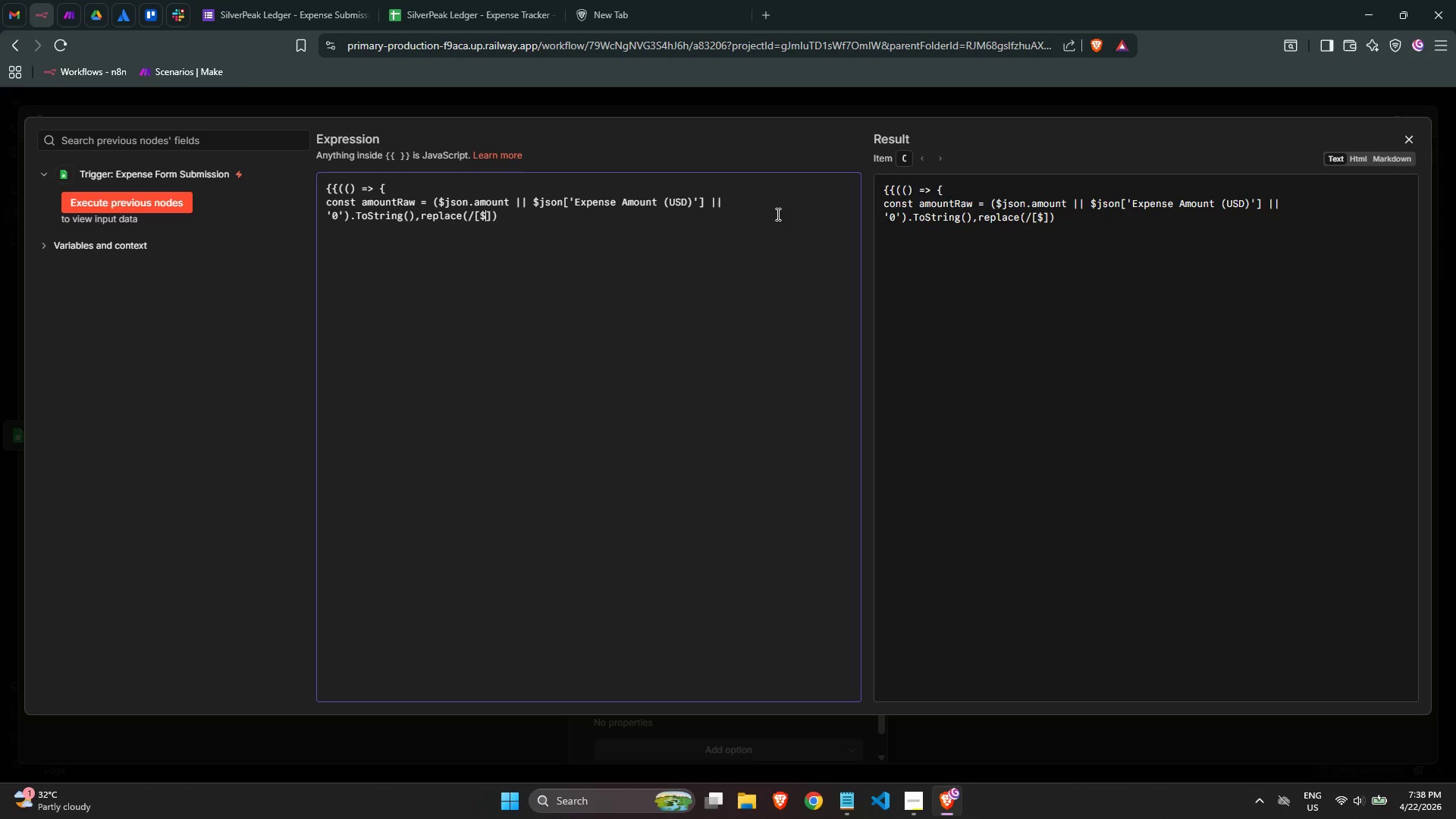 
key(Comma)
 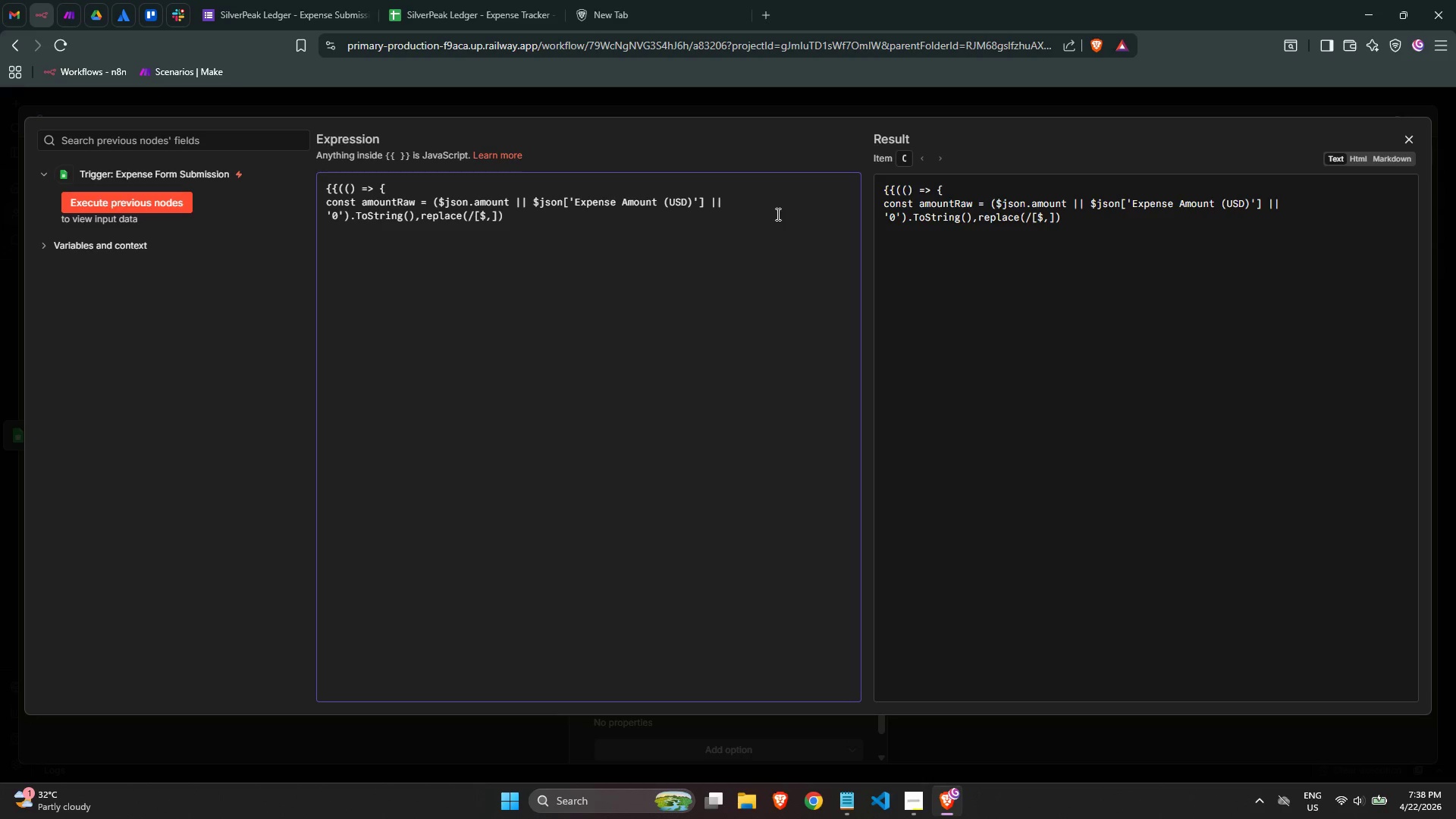 
key(Backslash)
 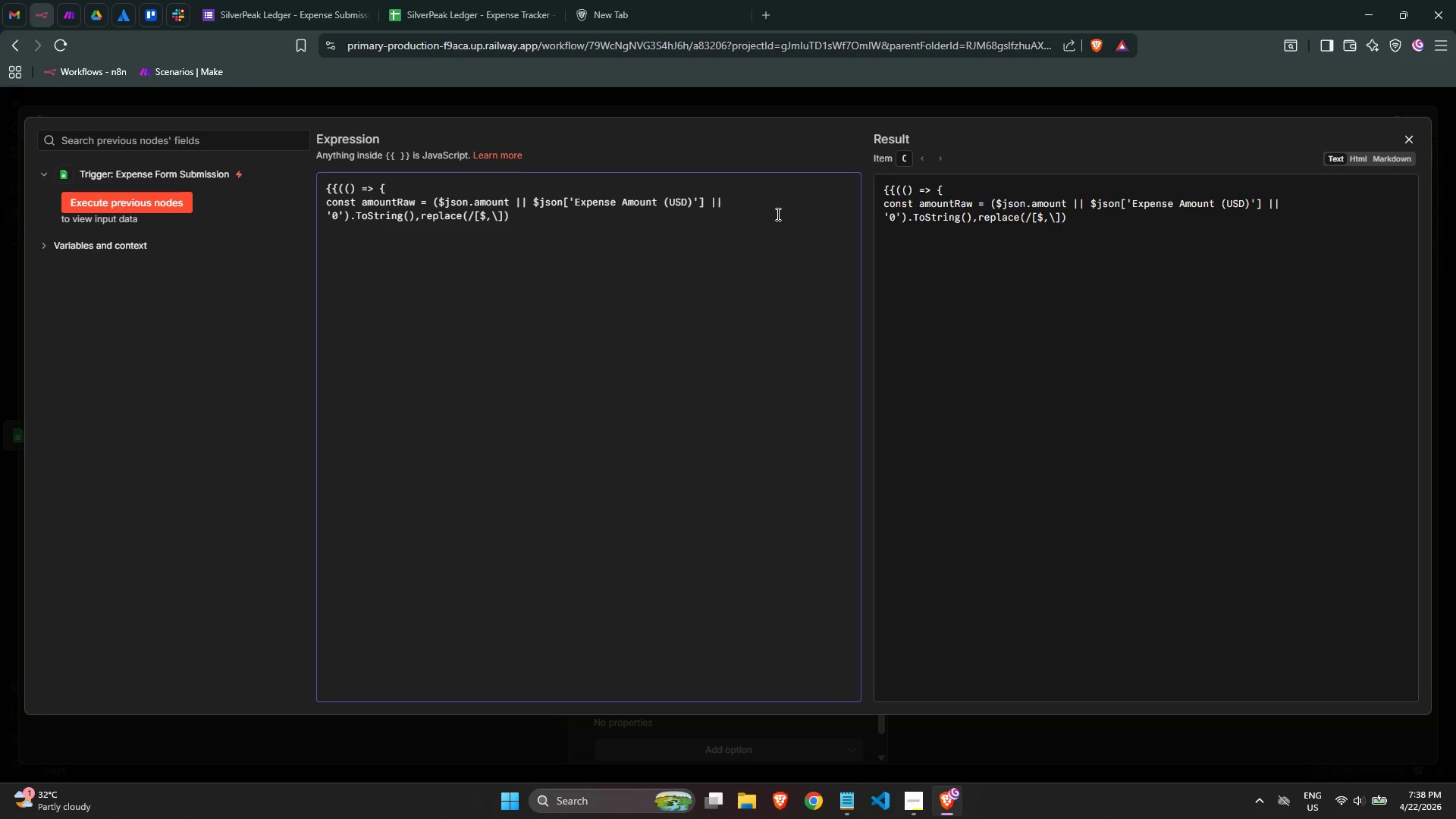 
key(S)
 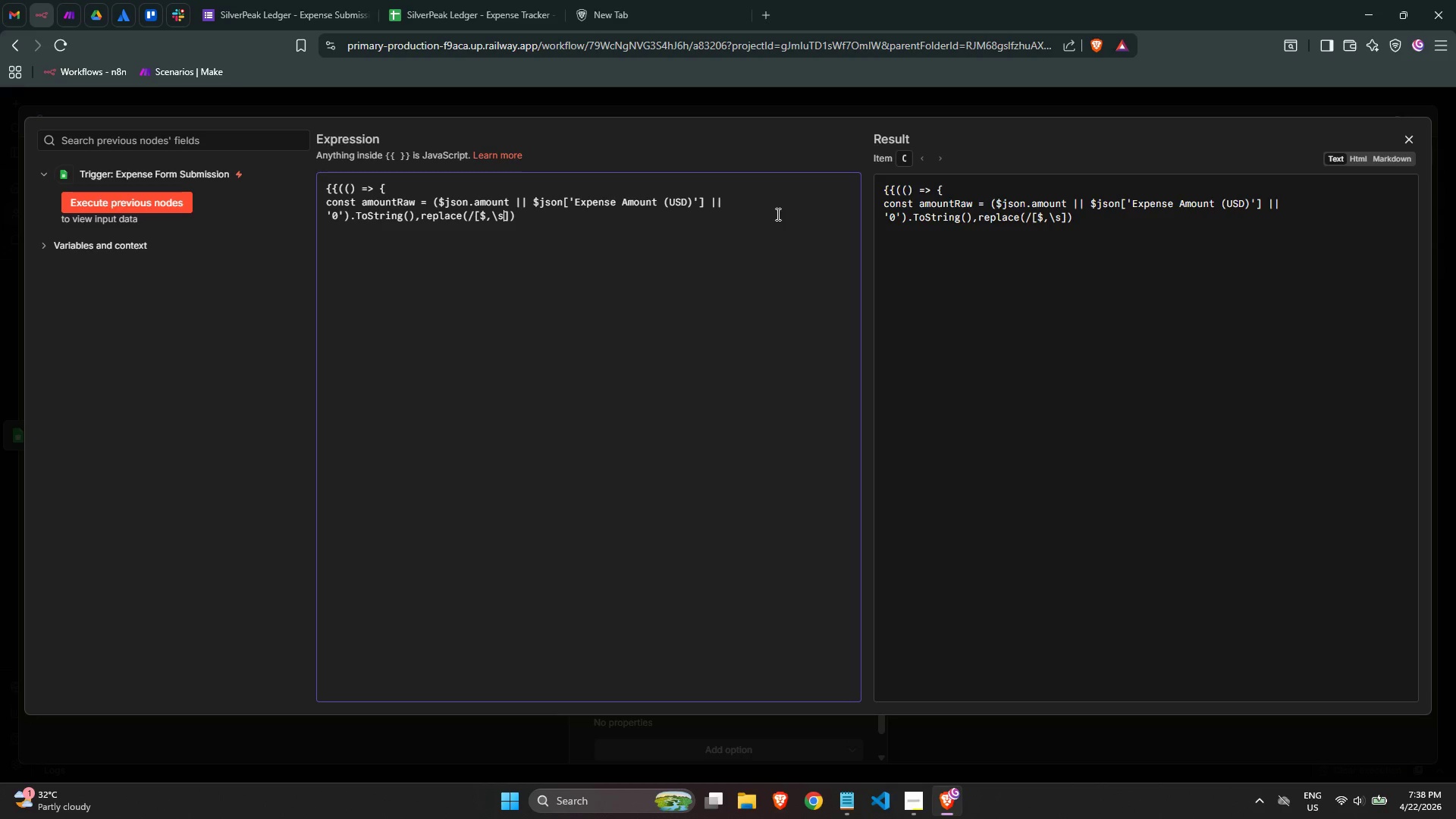 
key(BracketRight)
 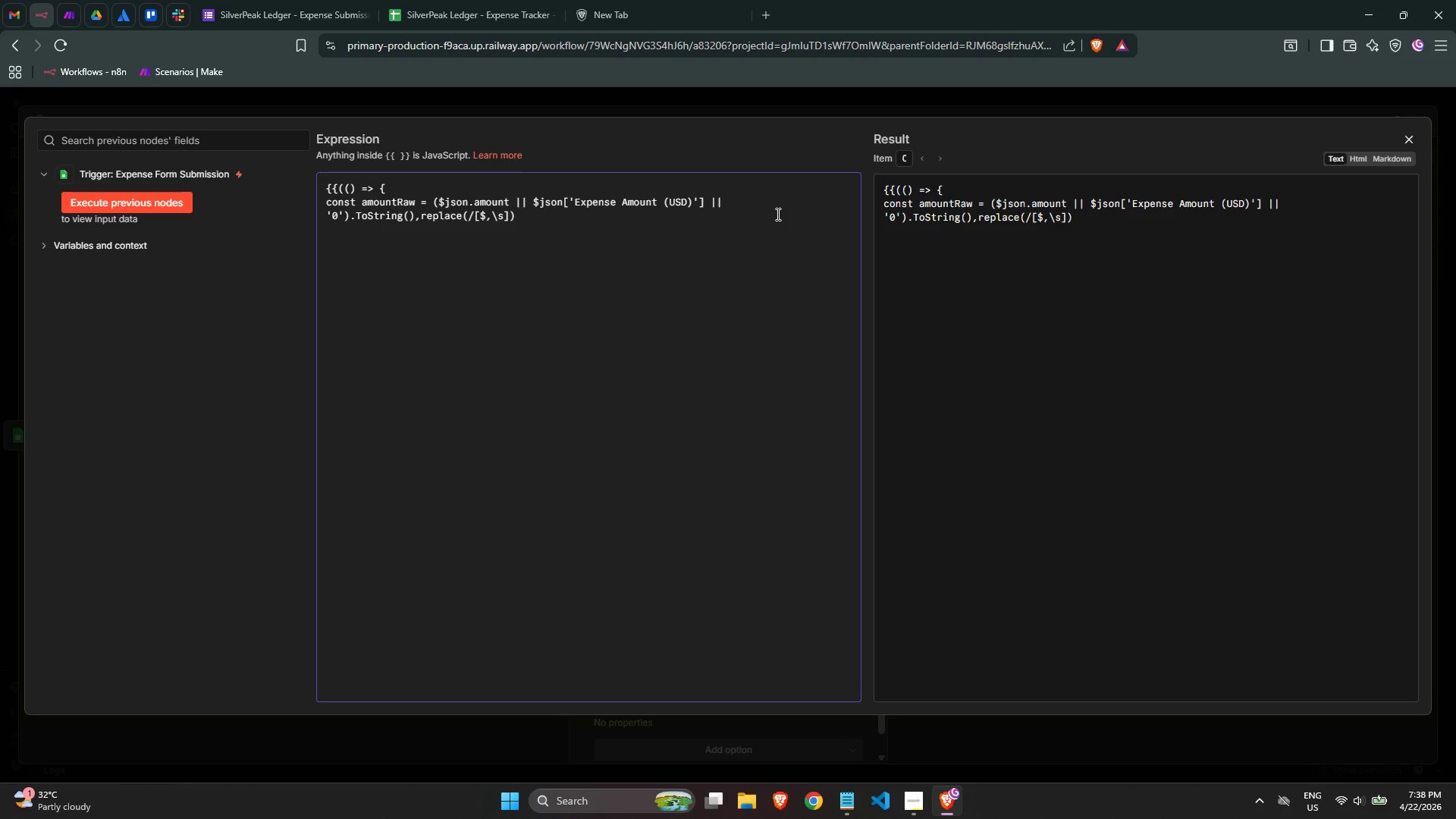 
key(S)
 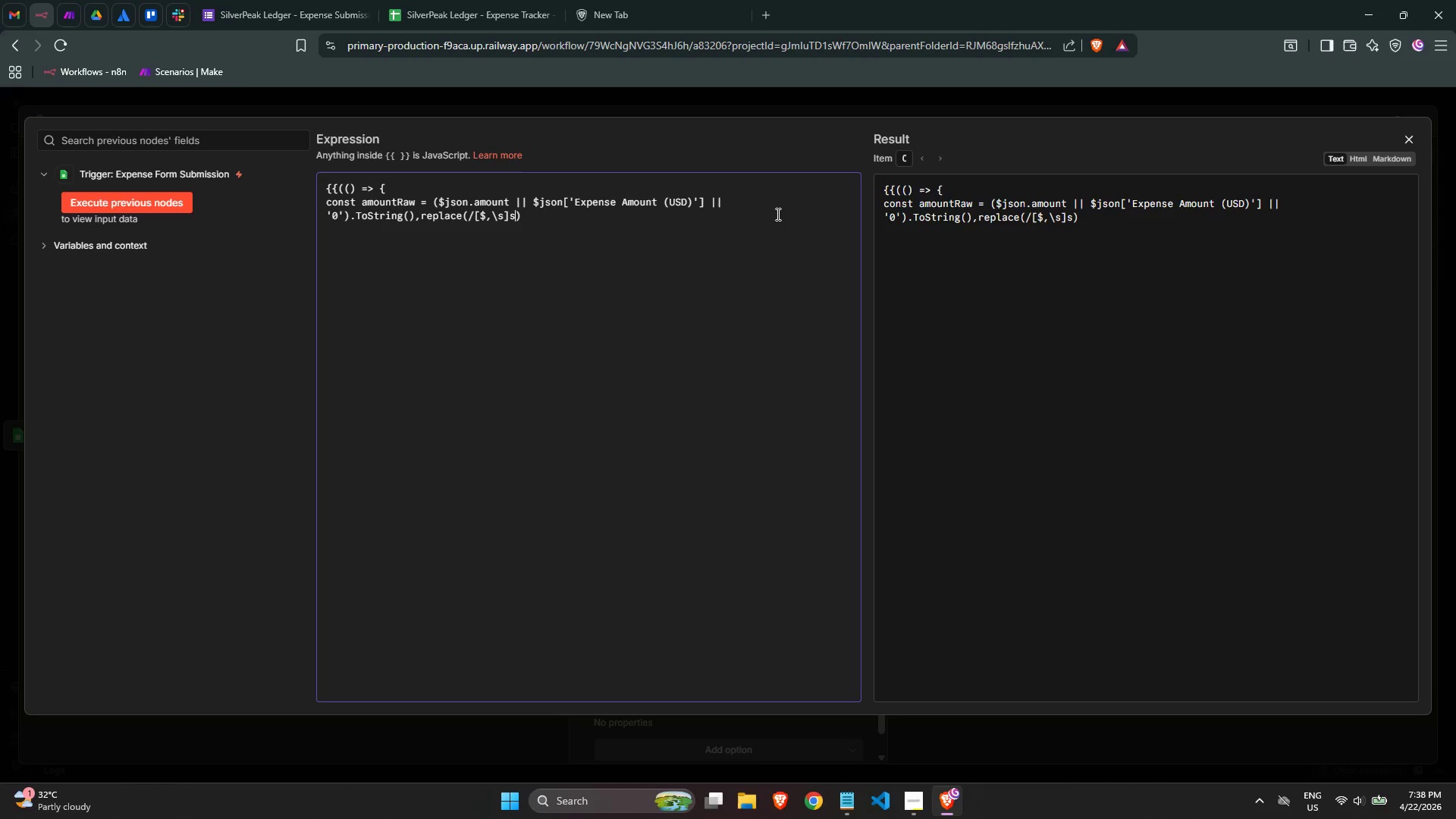 
key(BracketRight)
 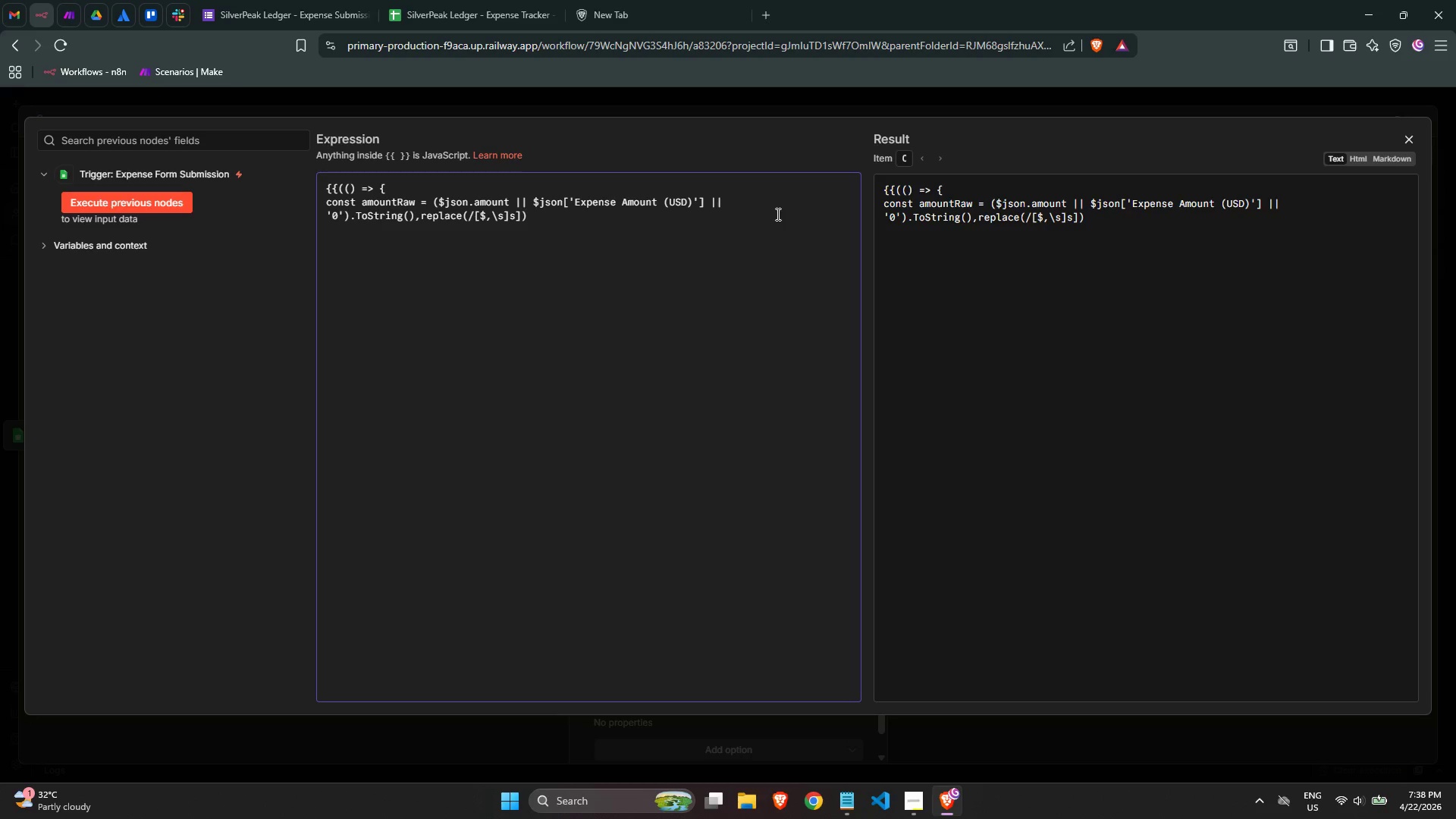 
key(Backspace)
 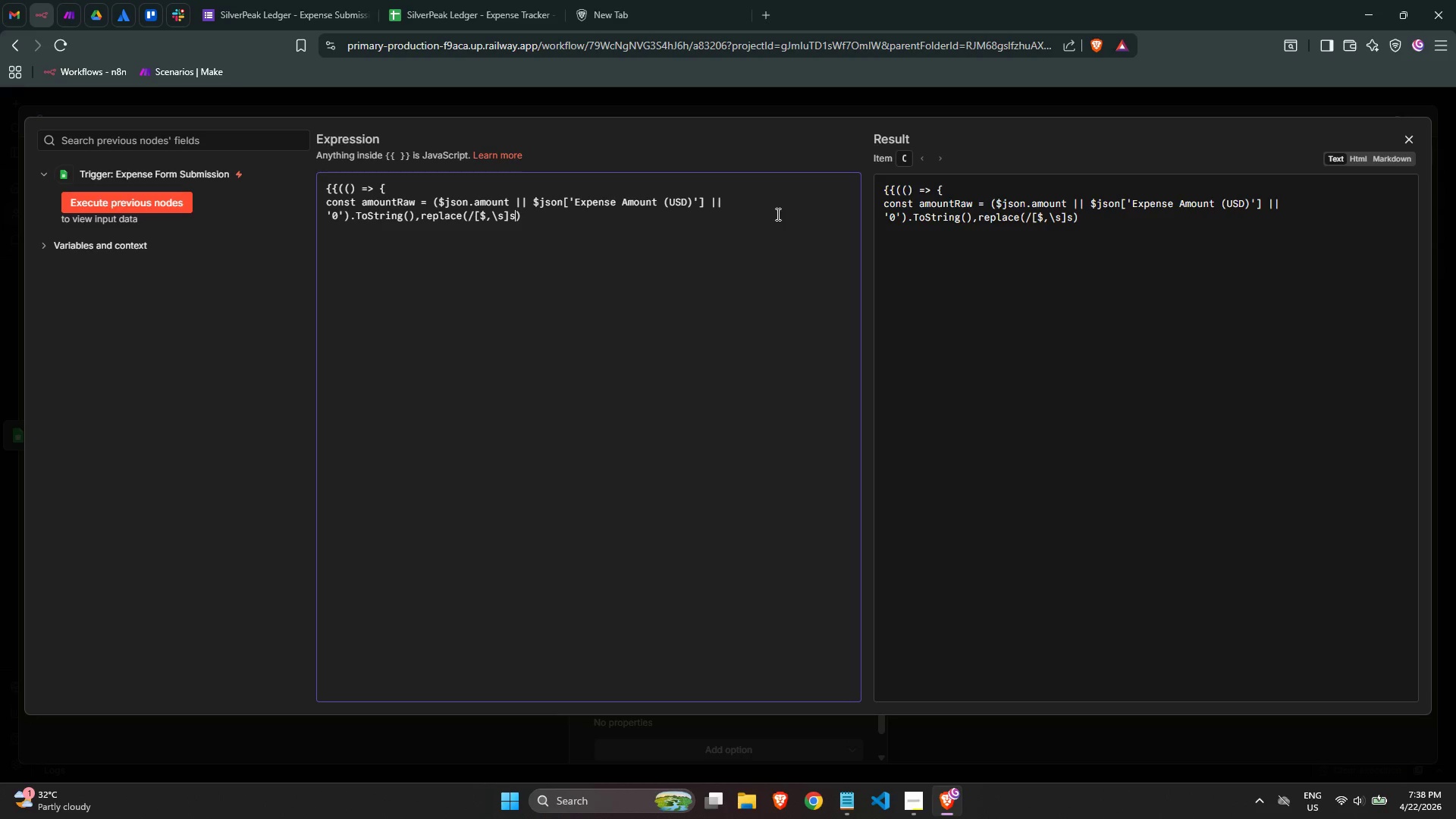 
key(Backspace)
 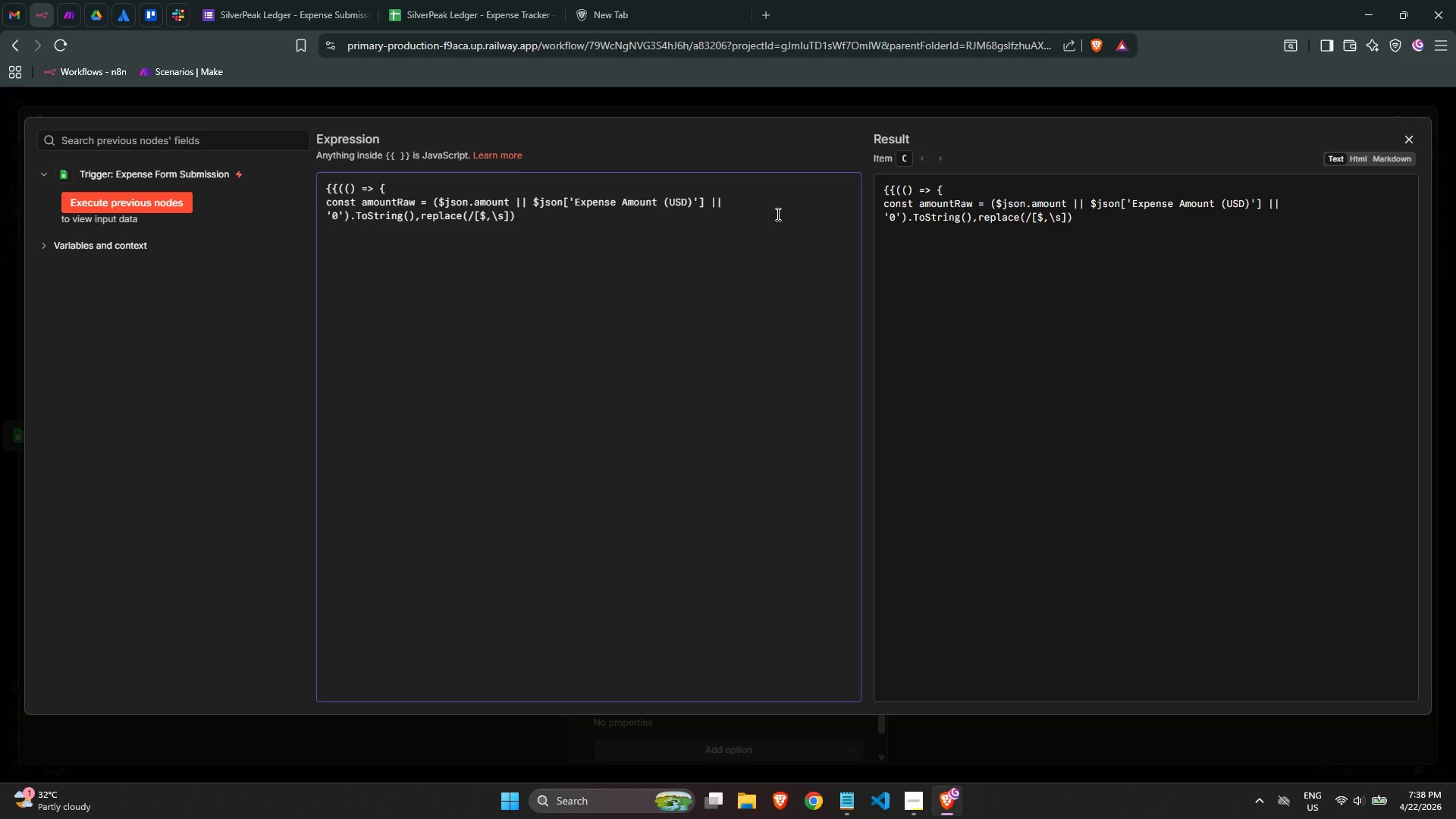 
key(Slash)
 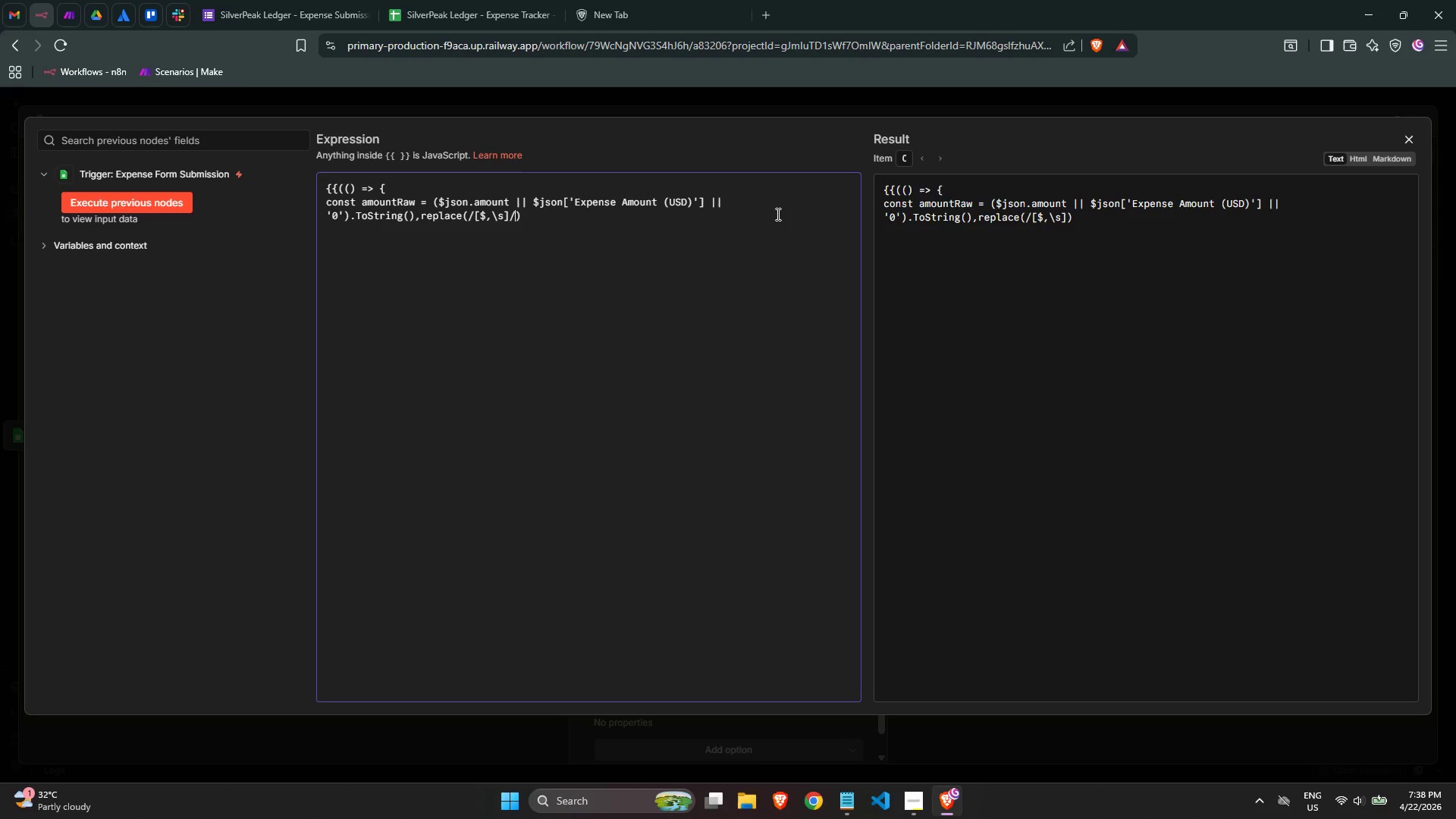 
key(G)
 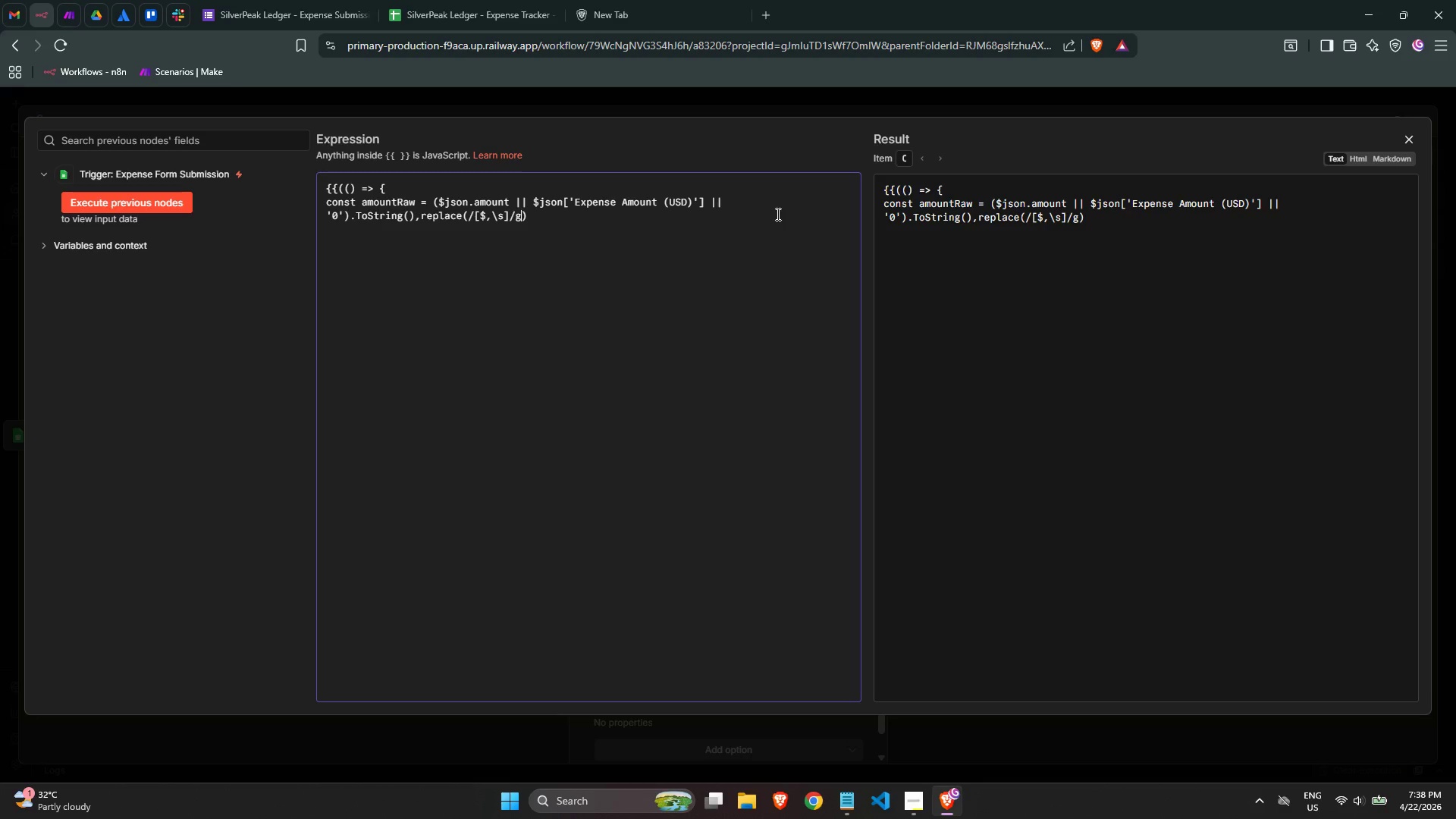 
key(ArrowRight)
 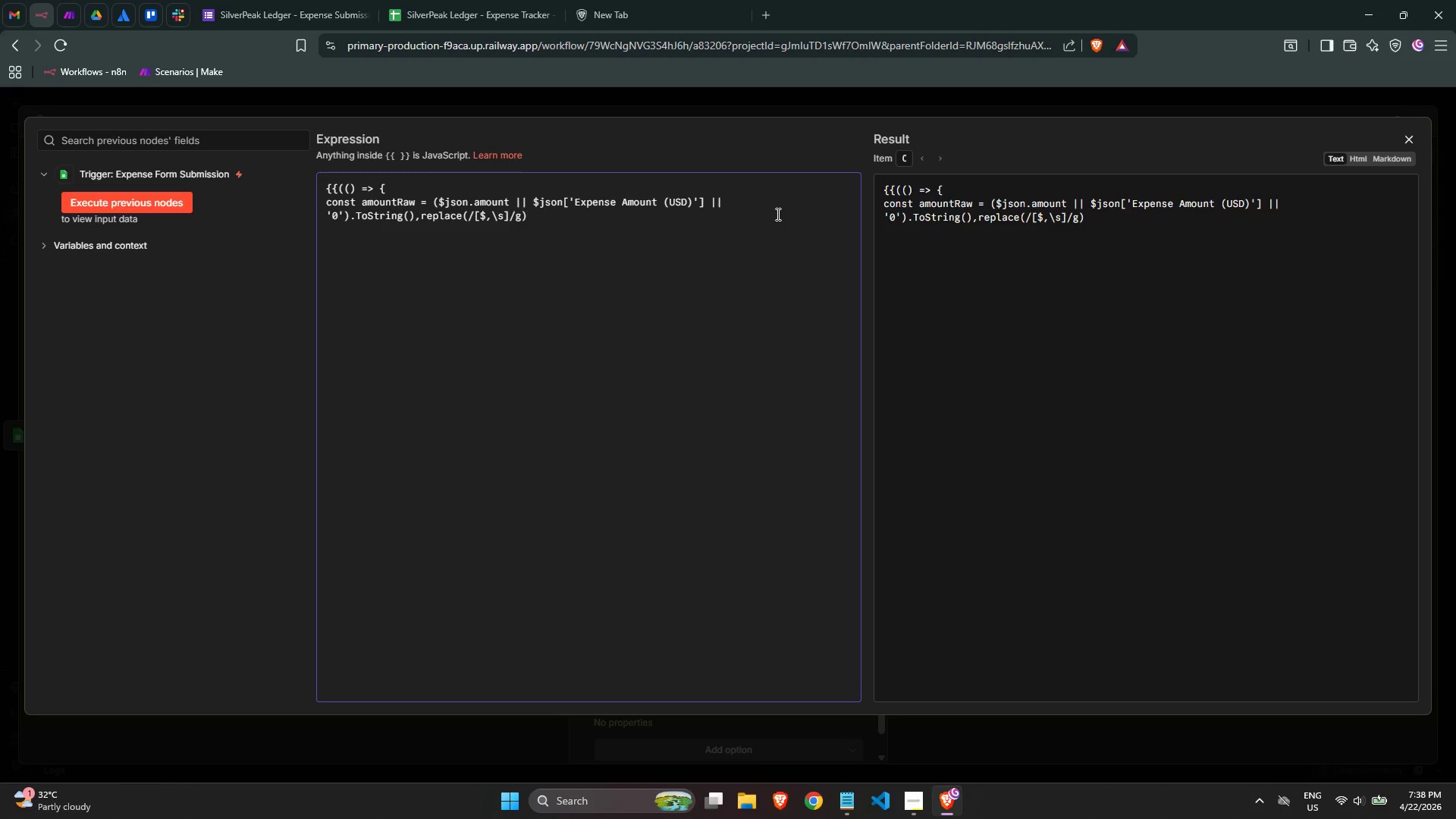 
key(Comma)
 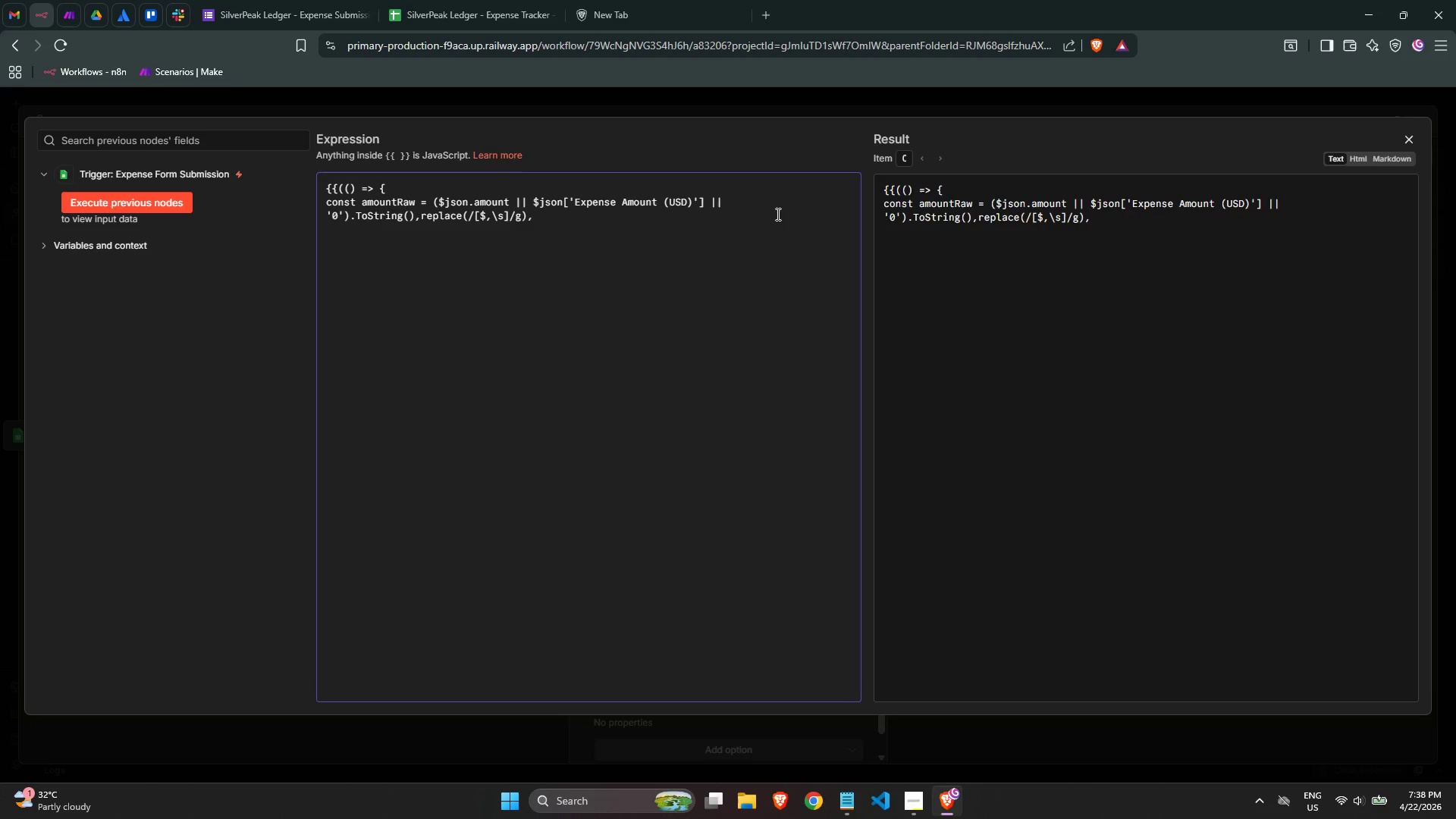 
key(Quote)
 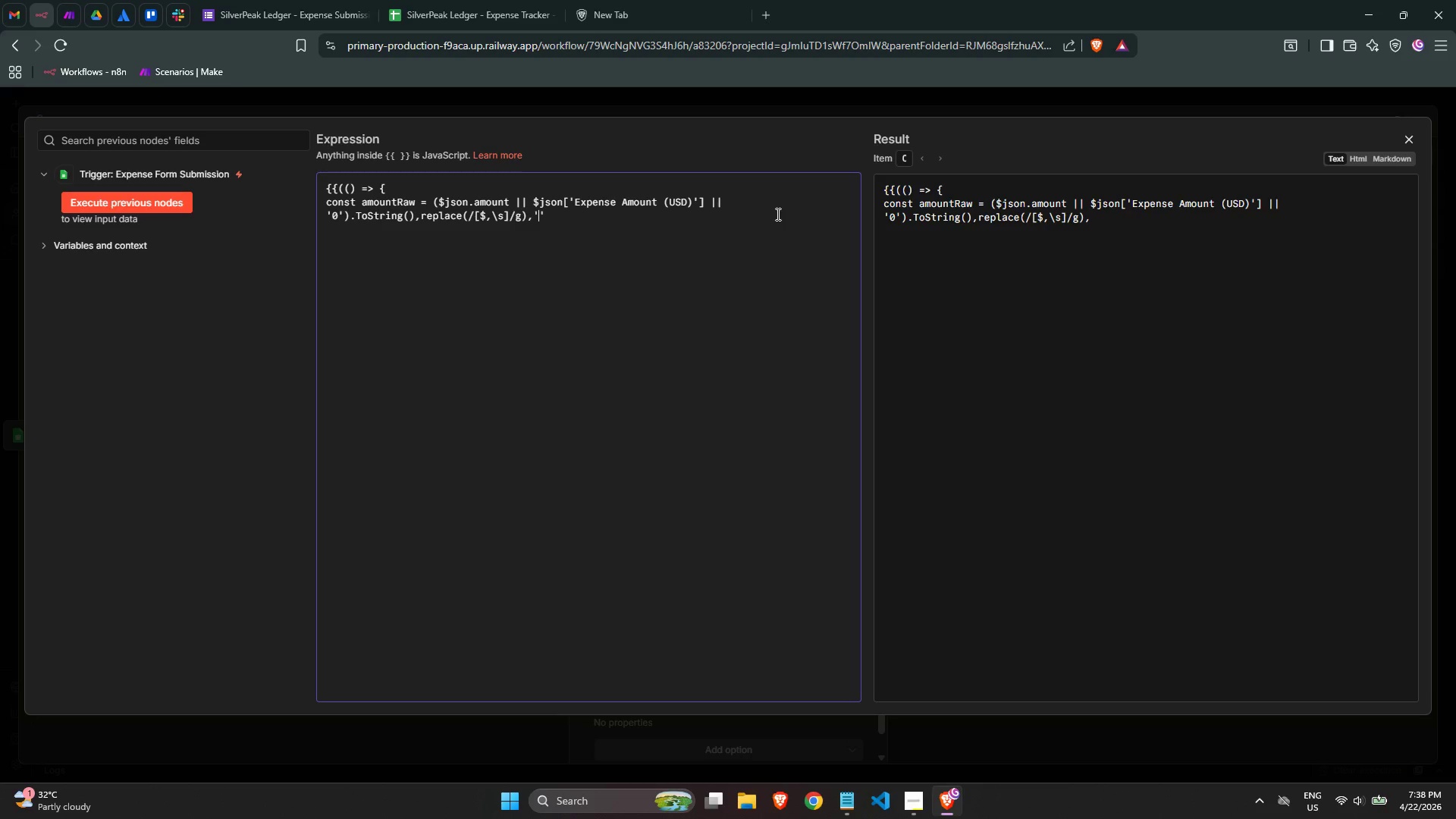 
key(Quote)
 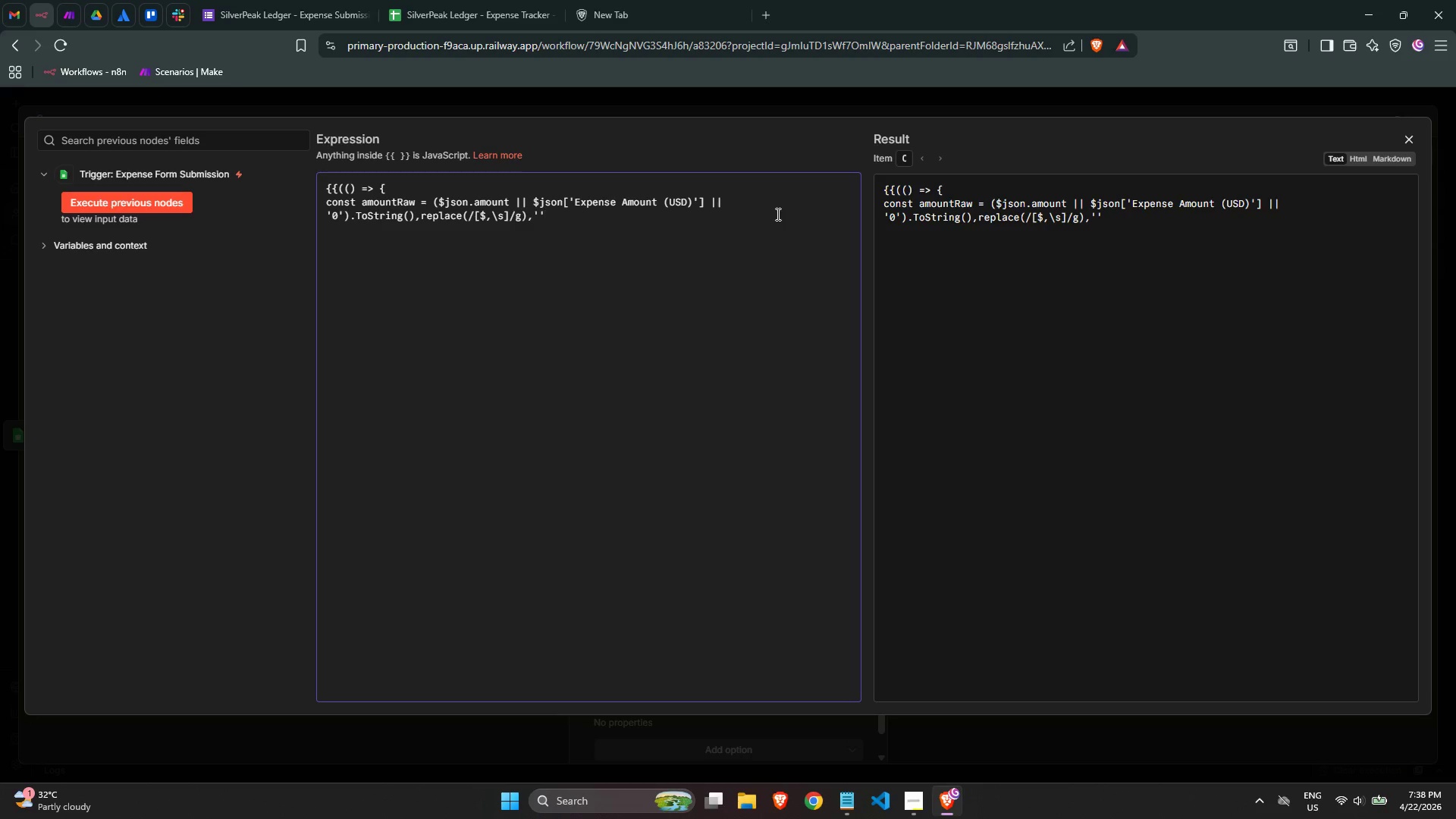 
key(Shift+0)
 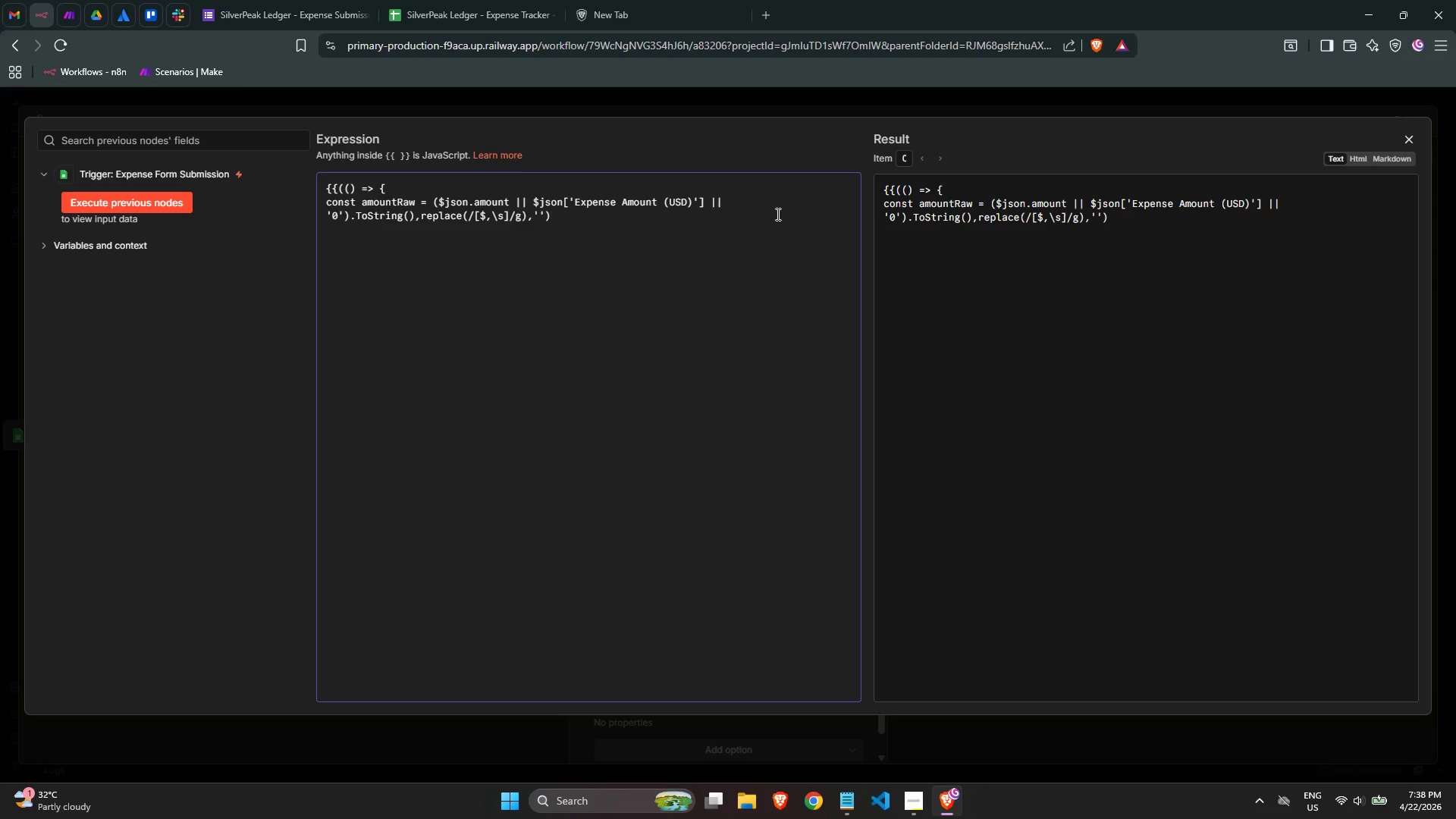 
key(Semicolon)
 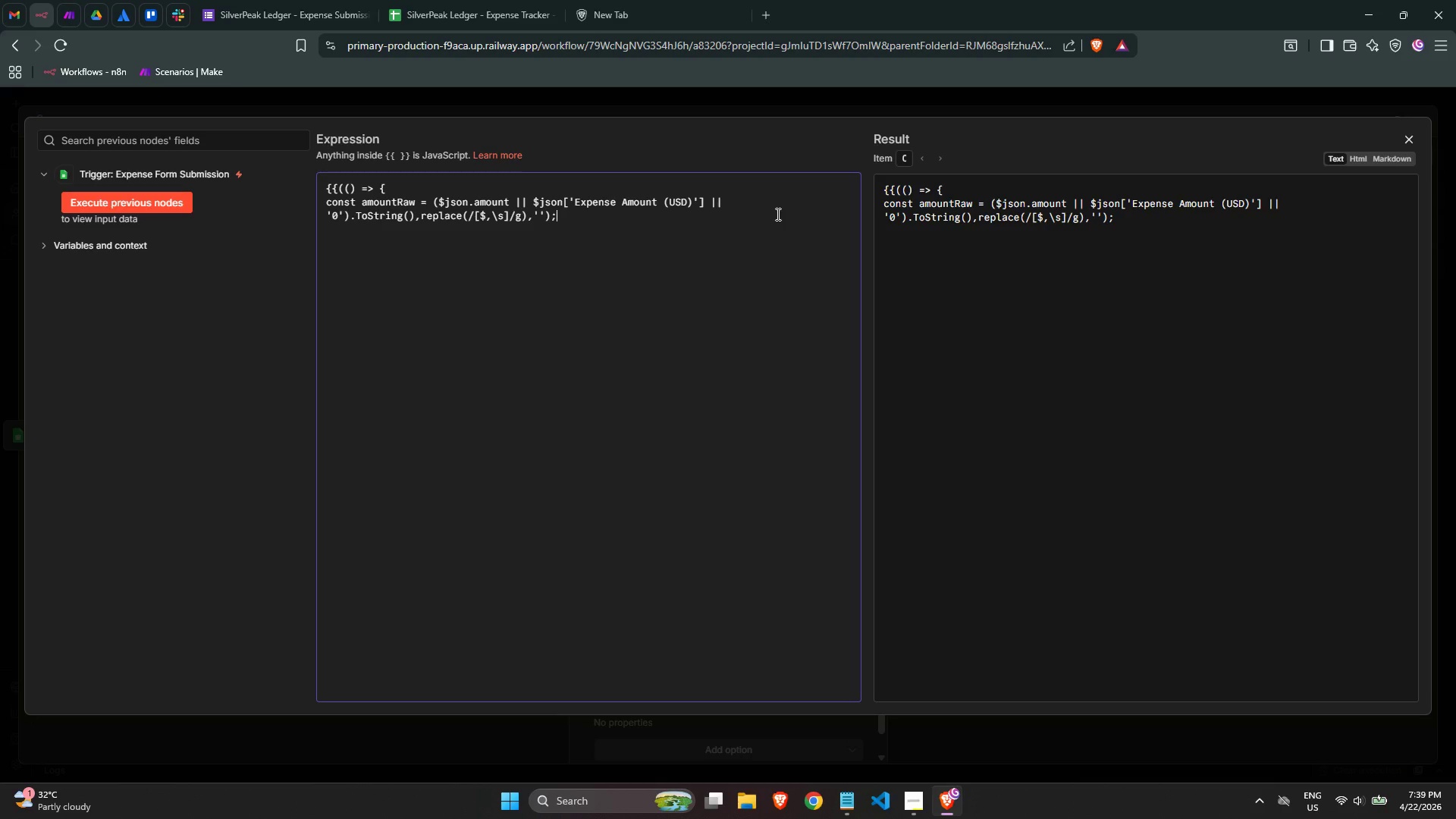 
wait(29.75)
 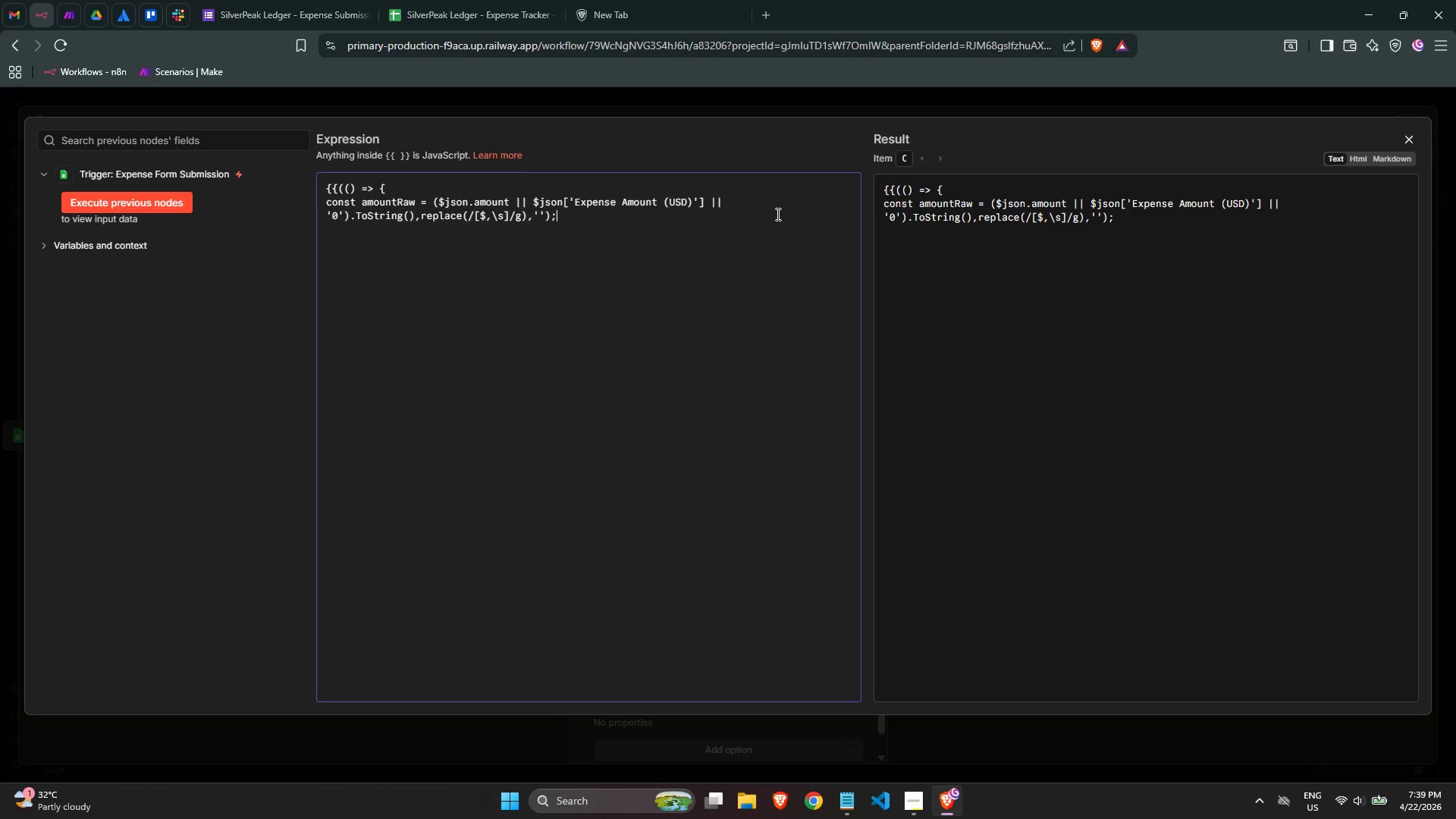 
key(Enter)
 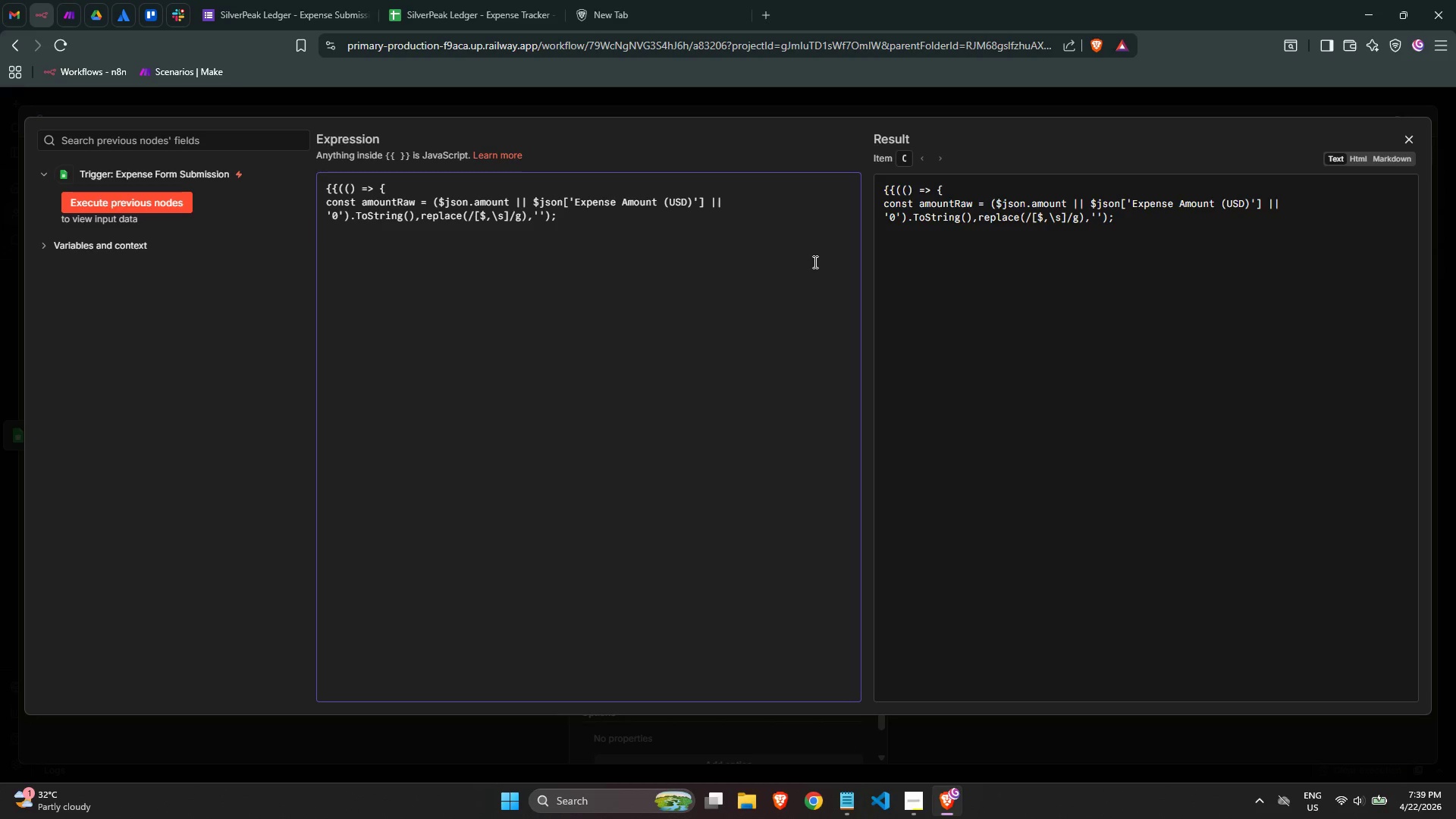 
type(const cat amountNum = paseFlaot)
key(Backspace)
key(Backspace)
key(Backspace)
type(oat (amountRaw)
 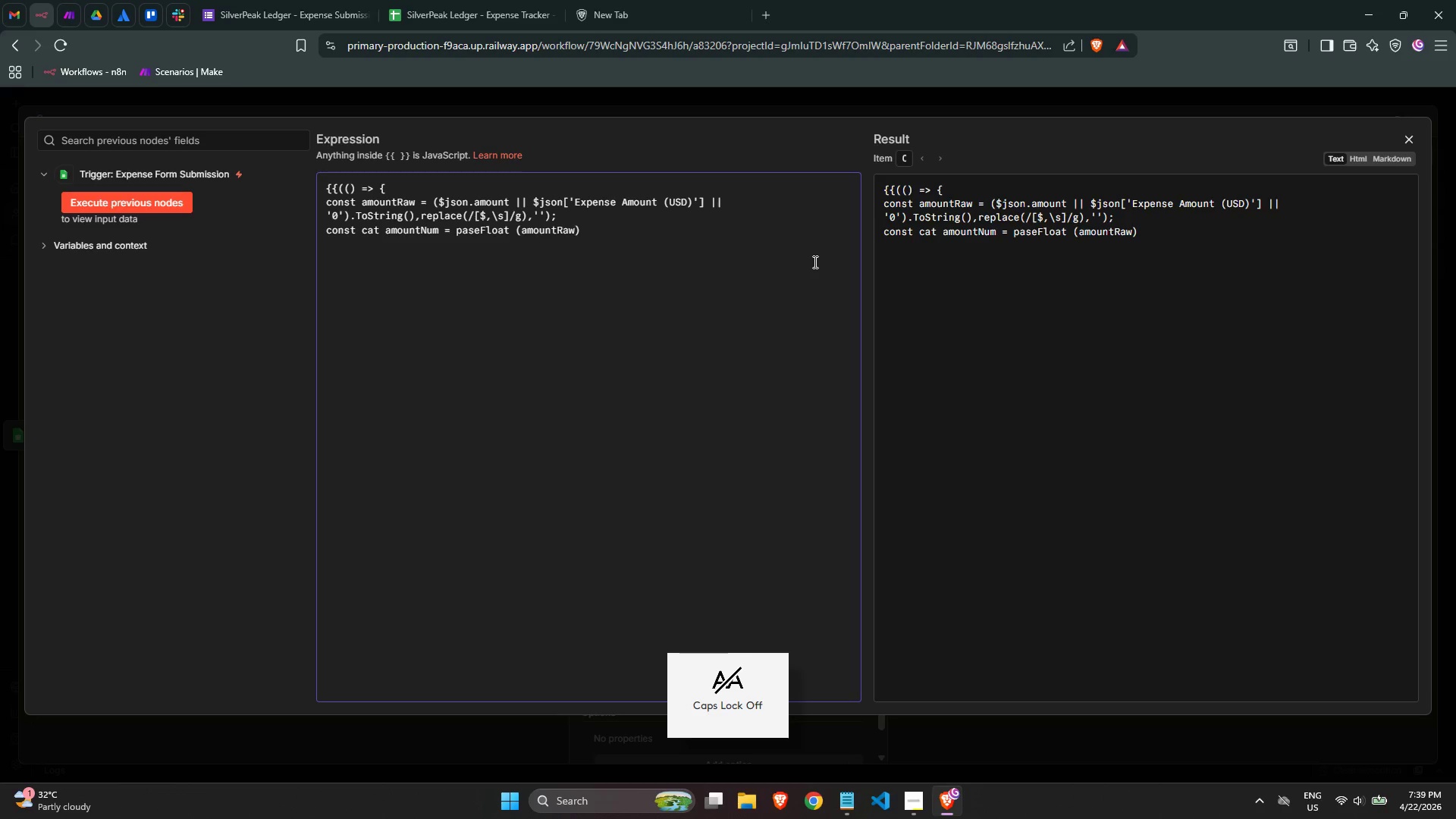 
key(ArrowRight)
 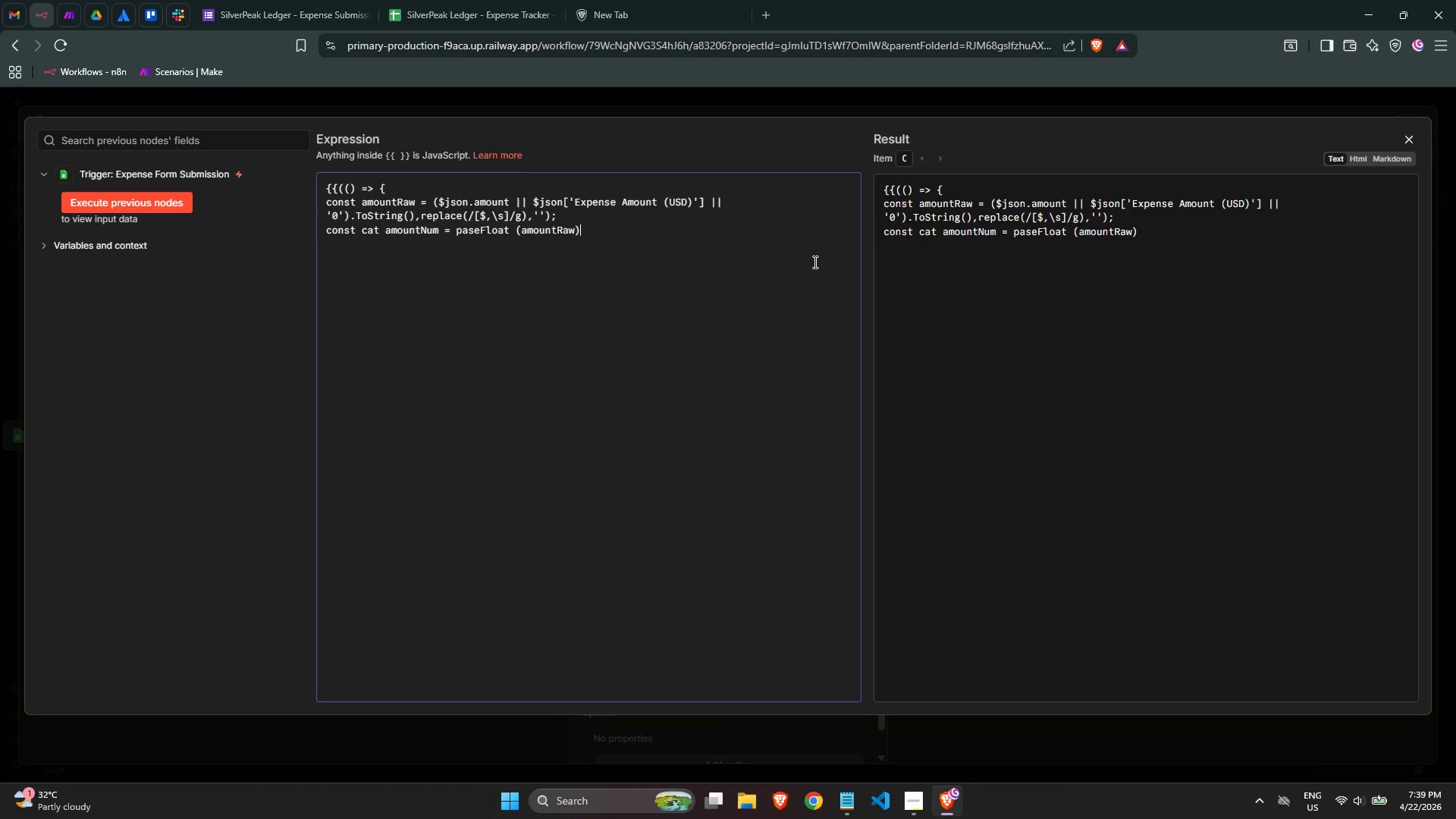 
key(Semicolon)
 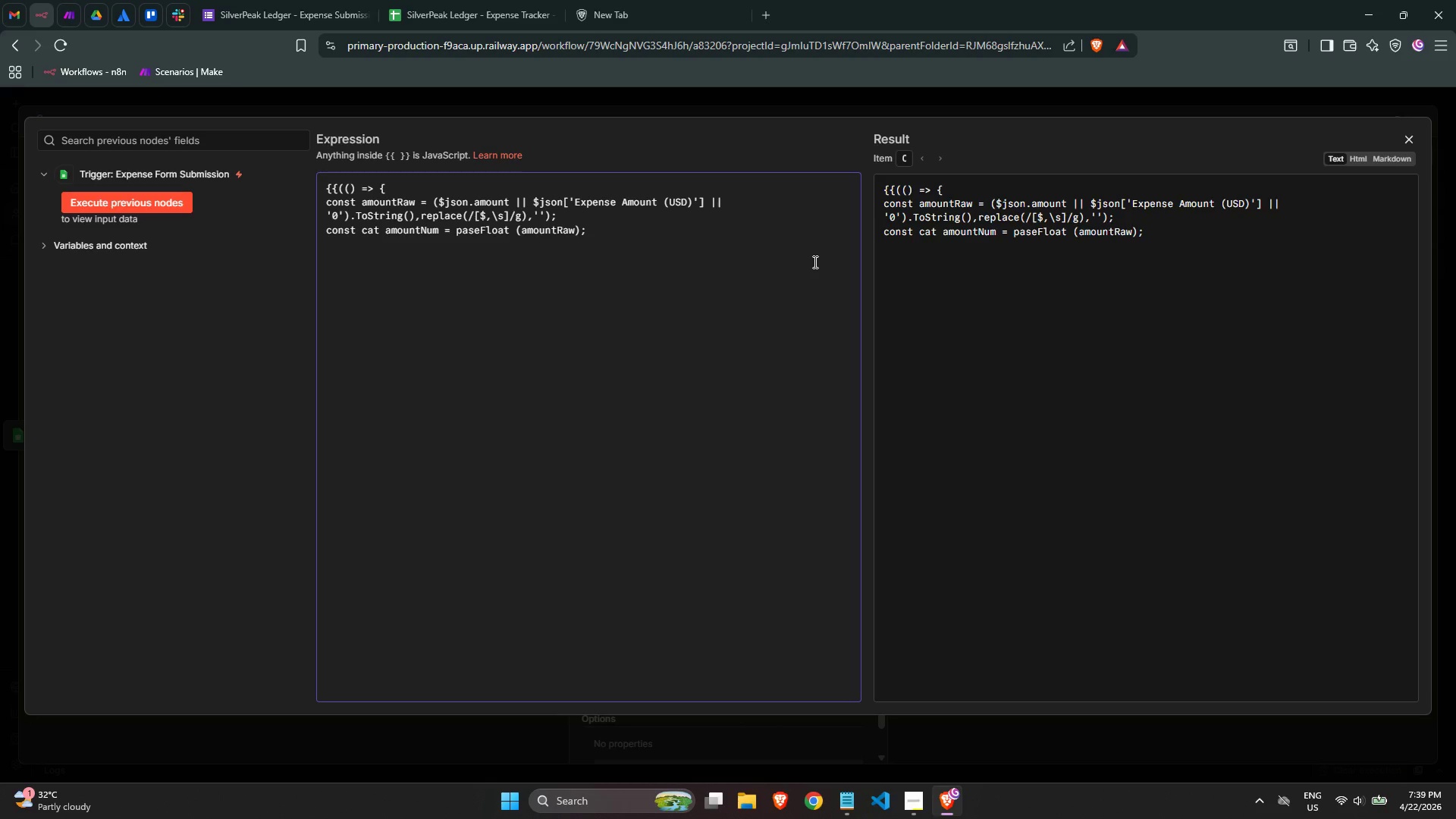 
key(Enter)
 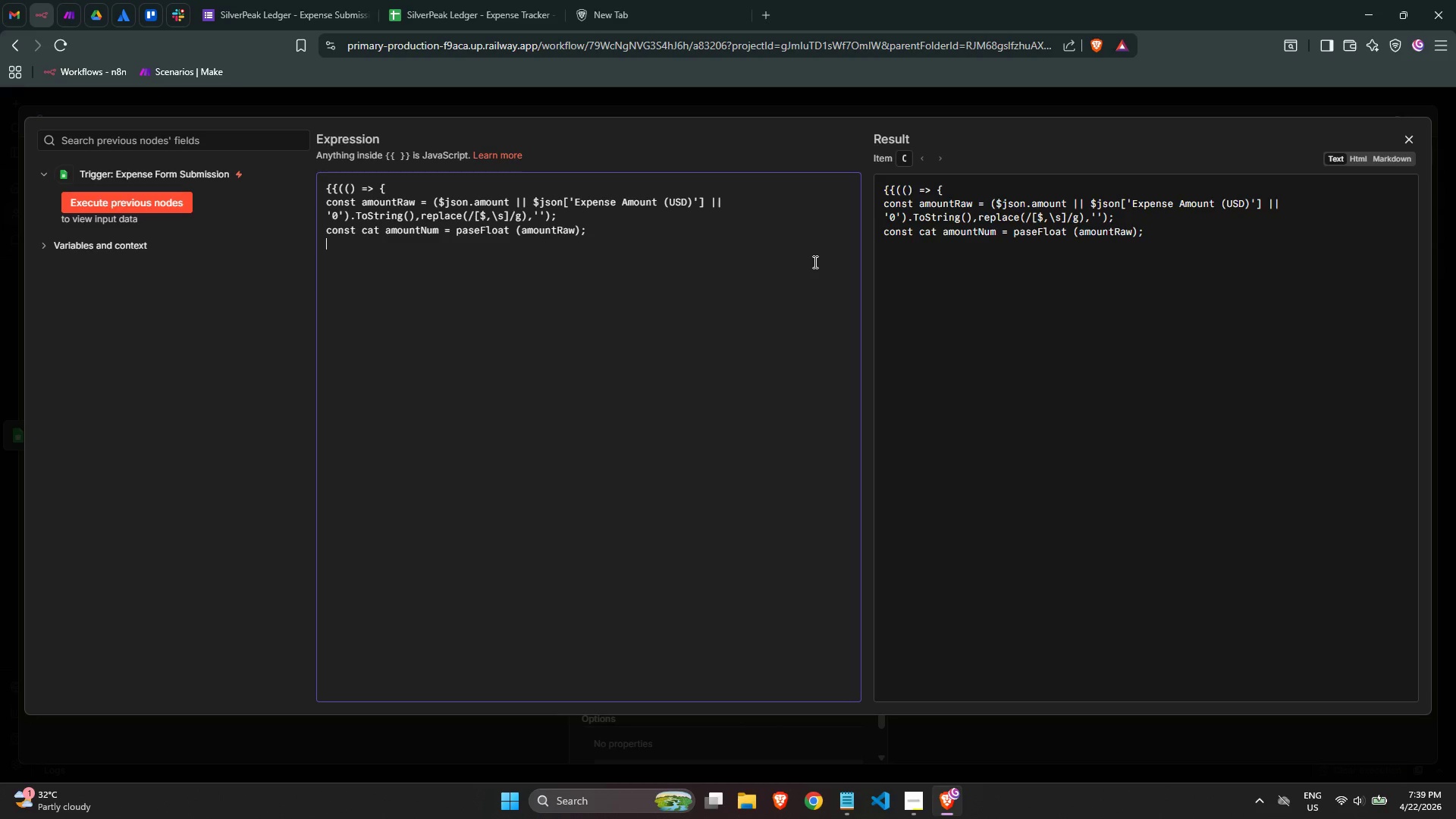 
type(const cas)
key(Backspace)
type(t = (S)
key(Backspace)
type($json.cate)
 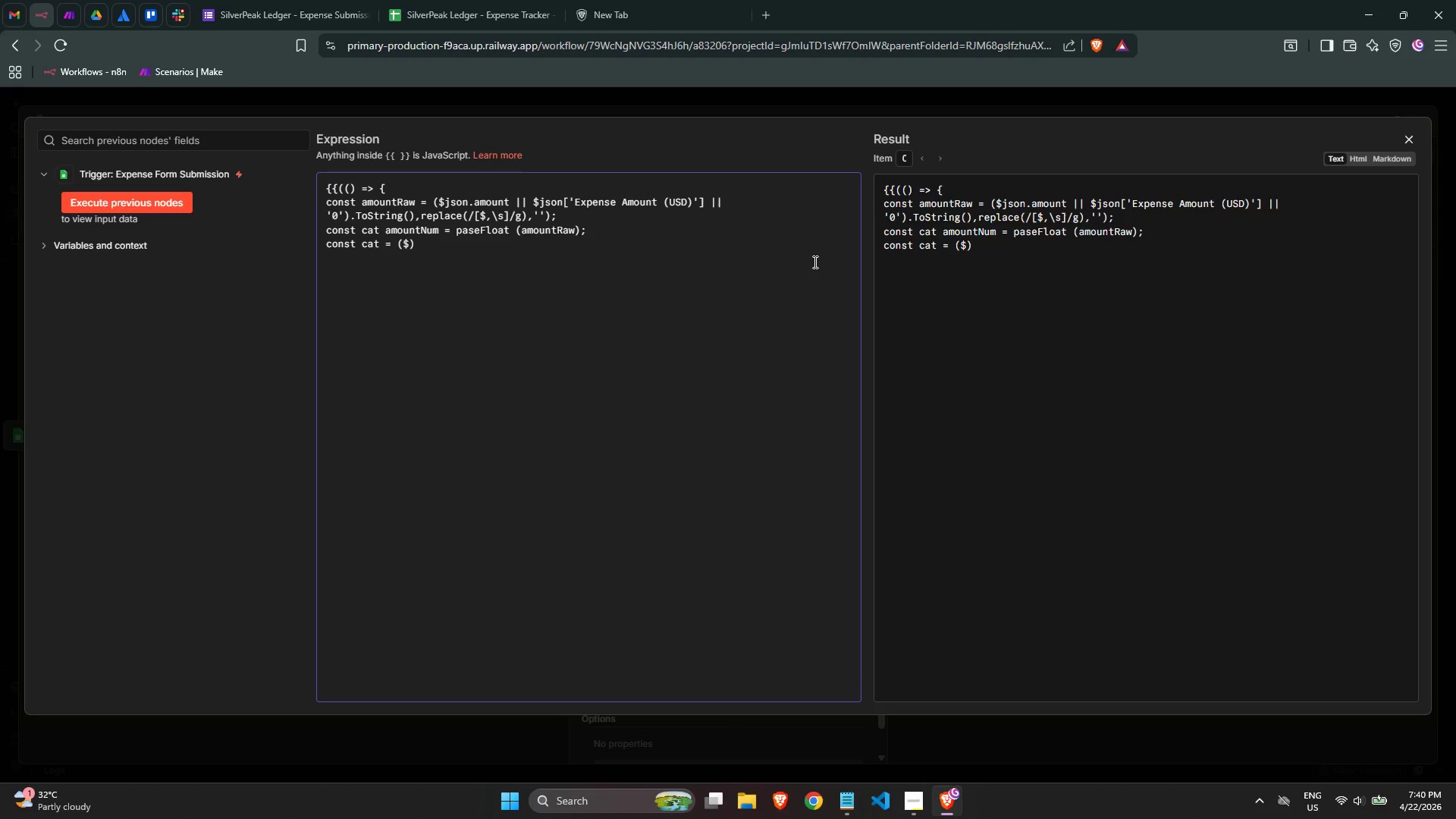 
left_click([414, 240])
 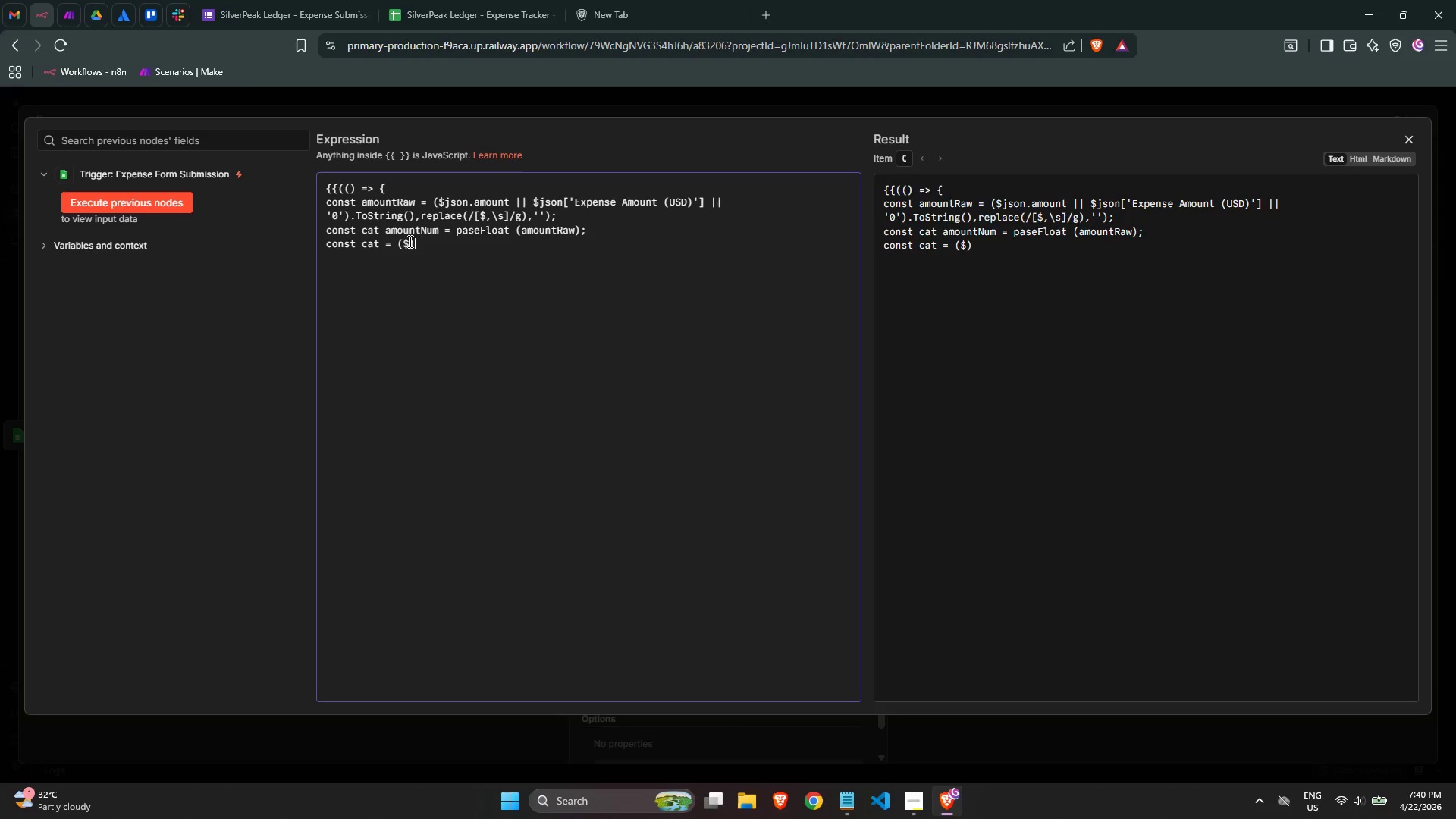 
left_click([409, 241])
 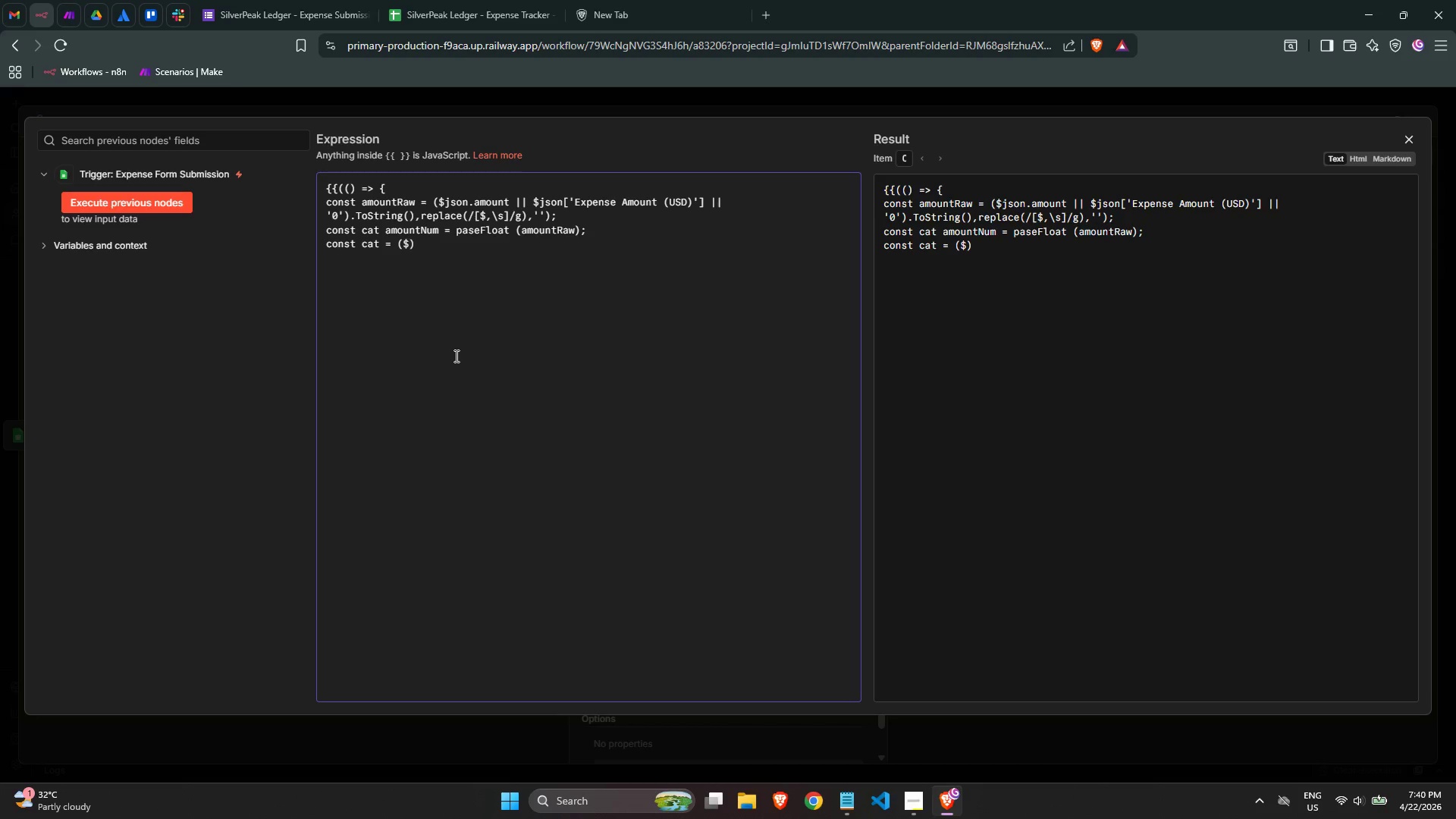 
wait(9.84)
 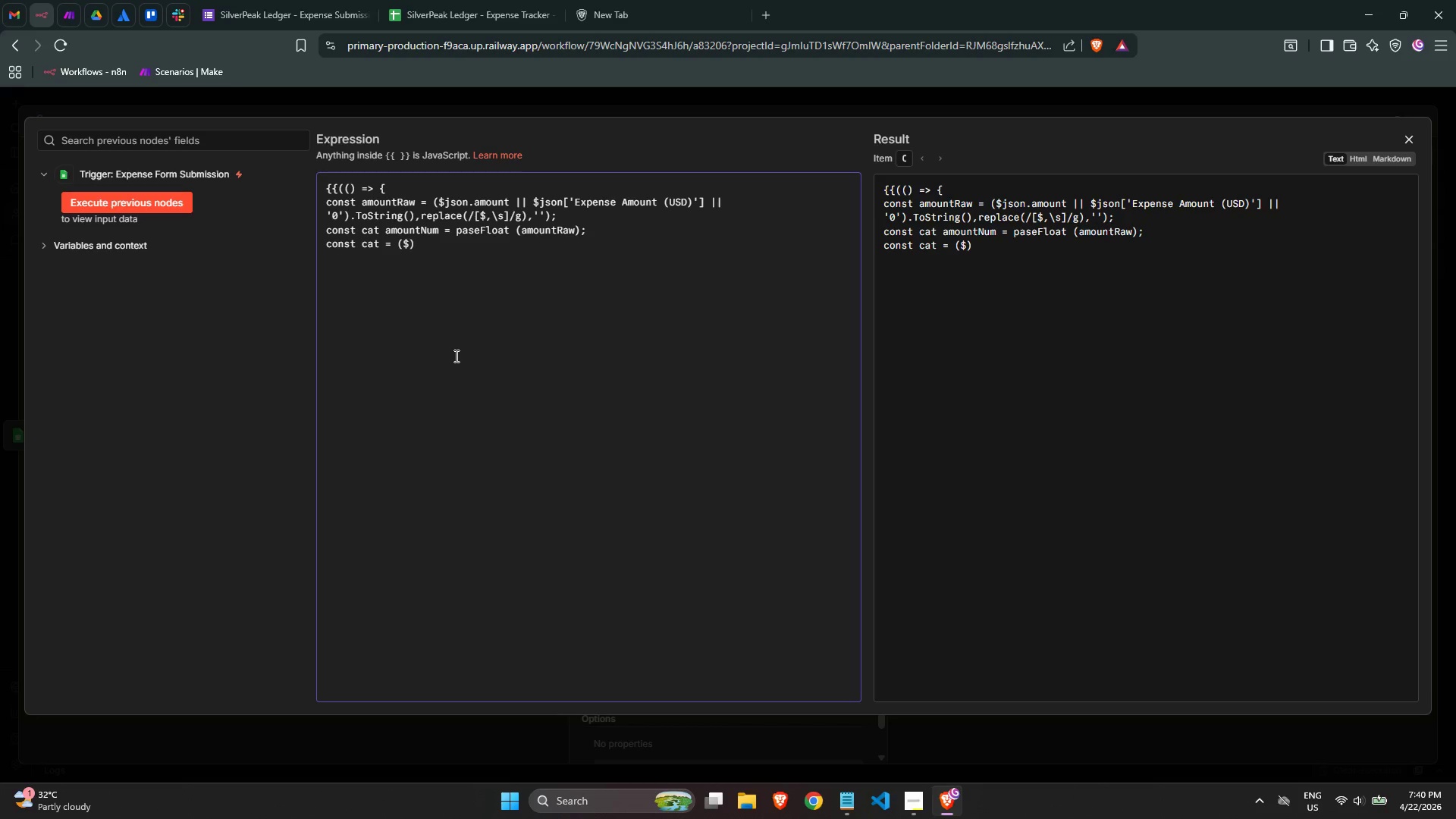 
type(jsom)
key(Backspace)
type(n )
key(Backspace)
type(.category)
 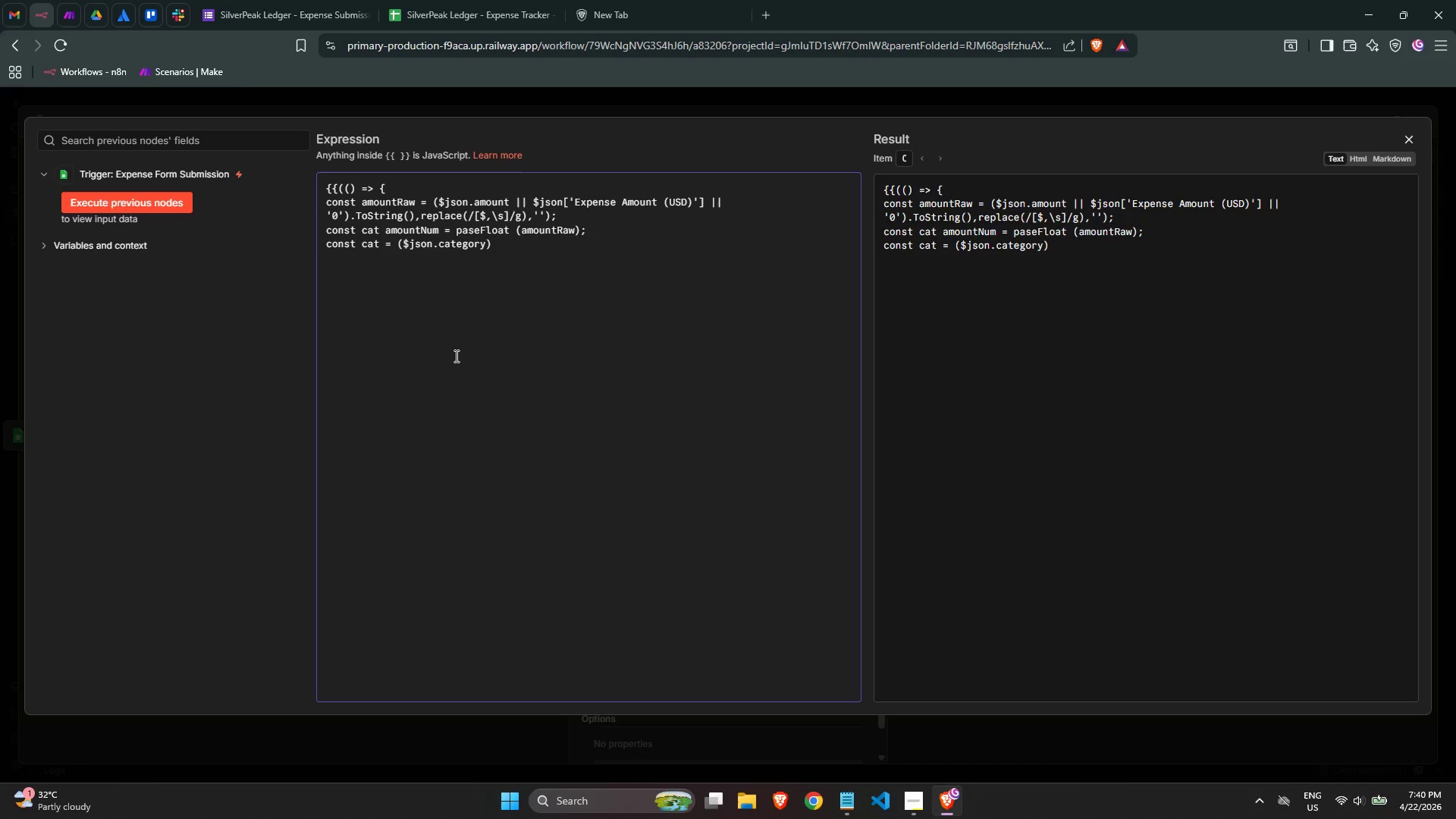 
wait(5.27)
 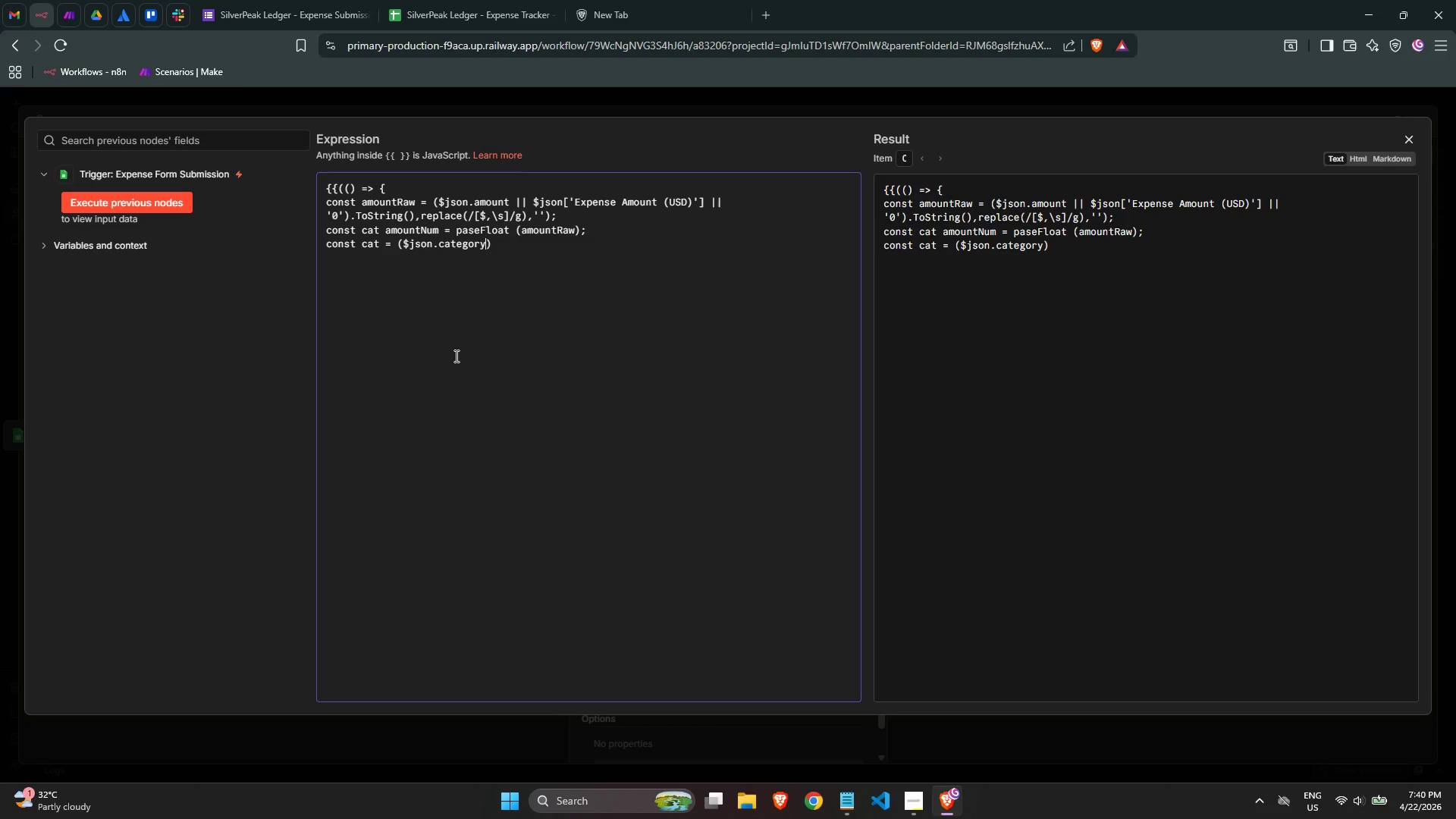 
type( || $json{)
key(Backspace)
type([)
 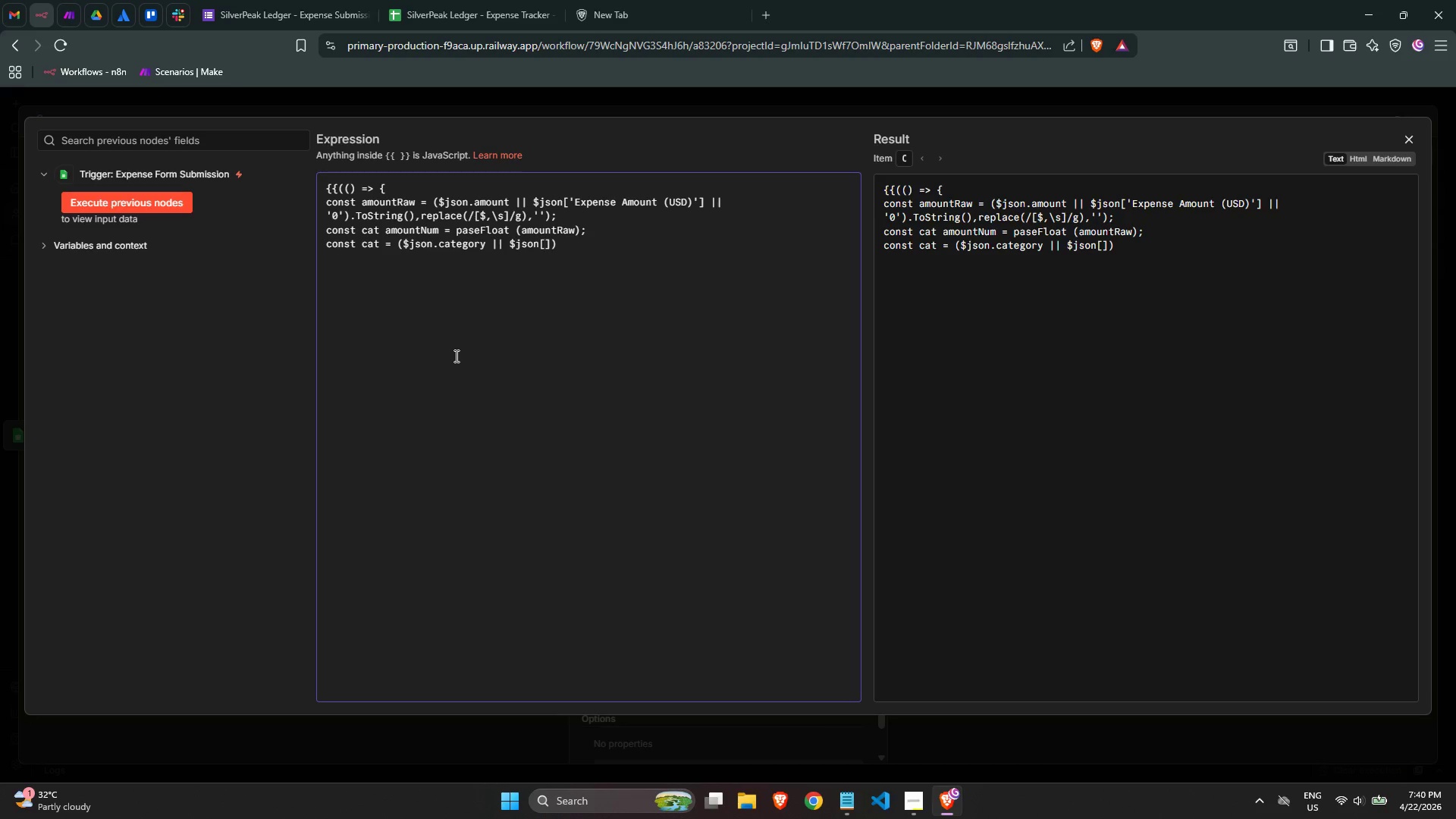 
type('Expense Category)
 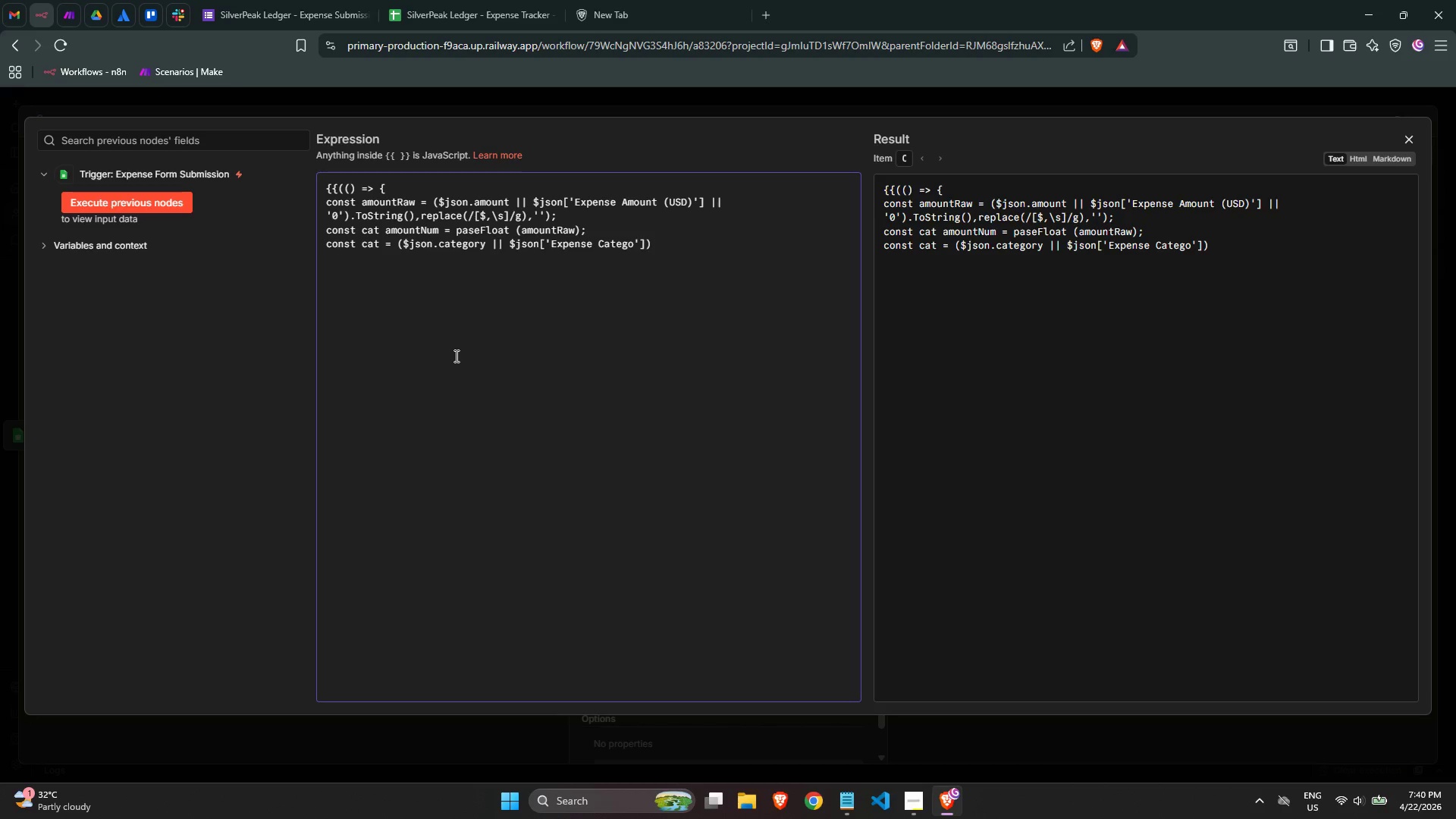 
key(ArrowRight)
 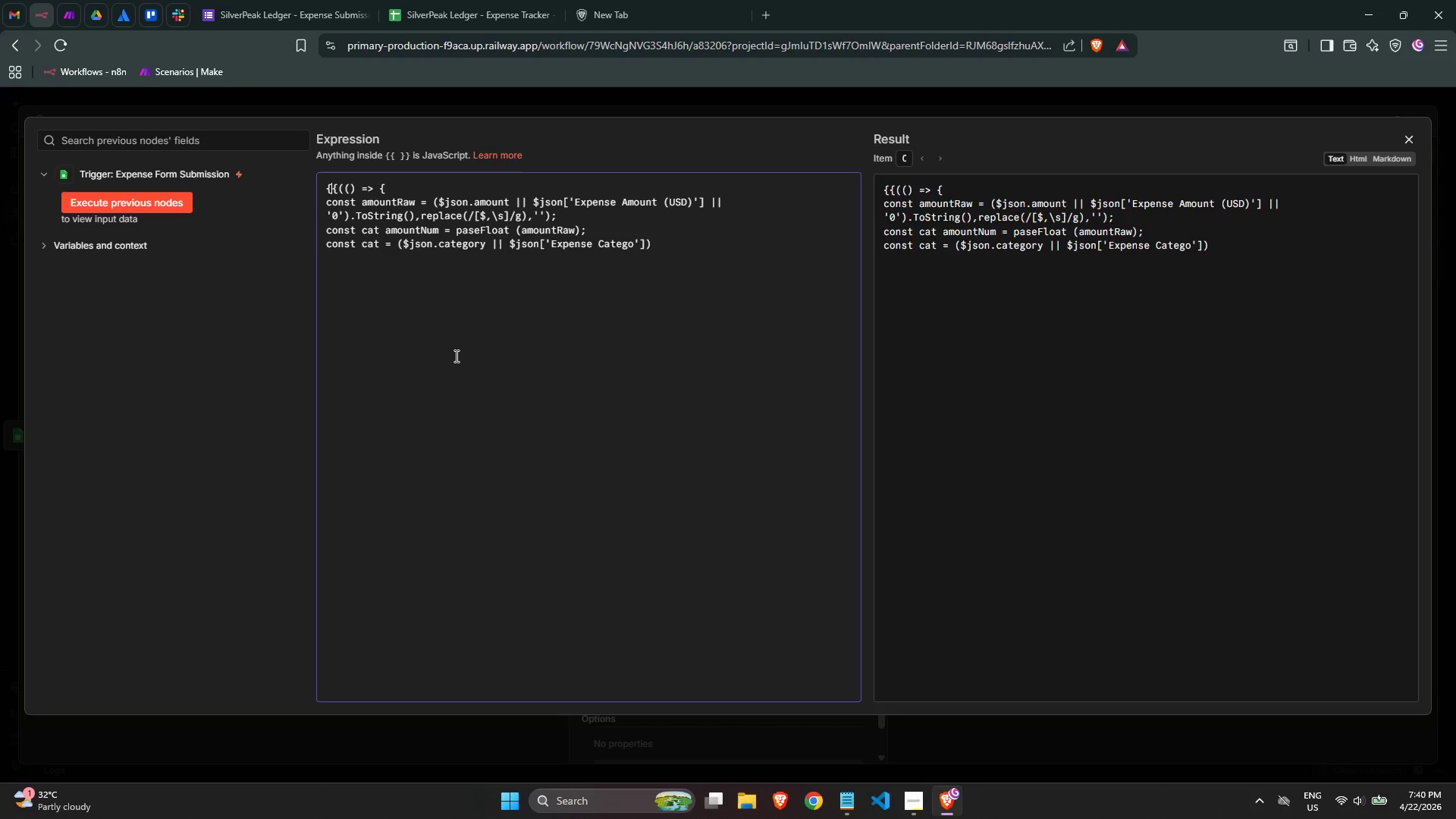 
scroll: coordinate [455, 356], scroll_direction: up, amount: 1.0
 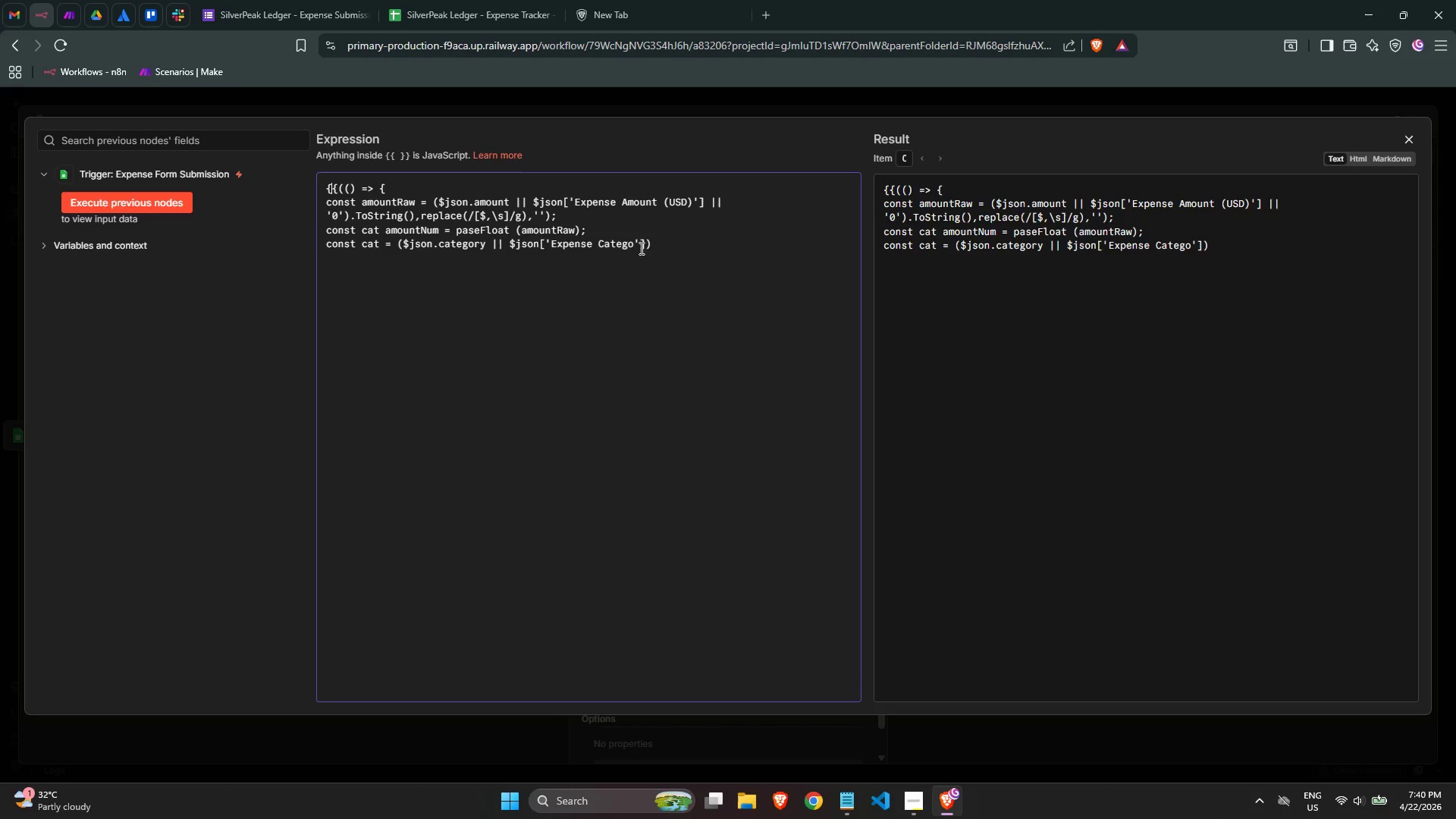 
left_click([645, 246])
 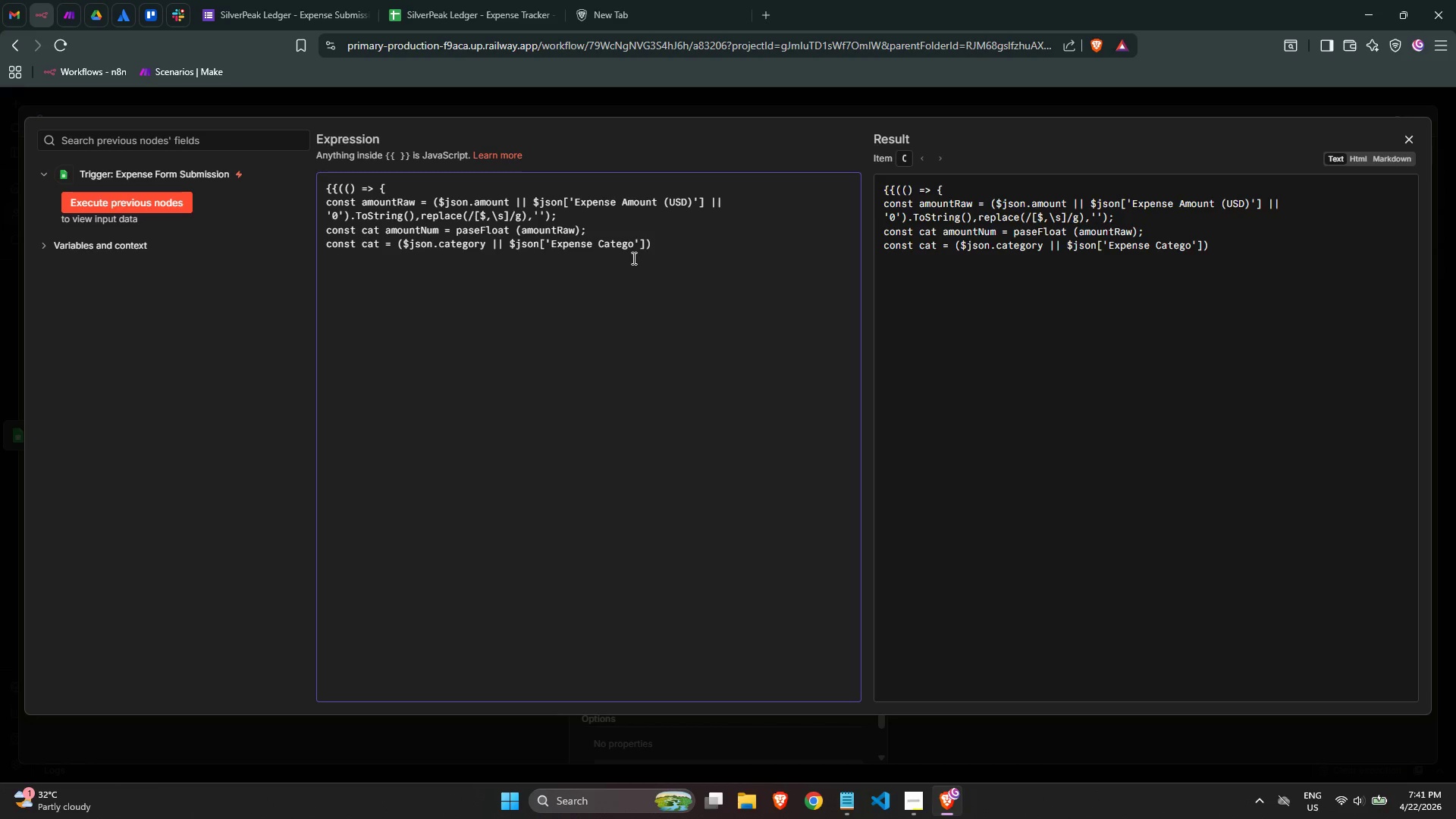 
left_click([631, 242])
 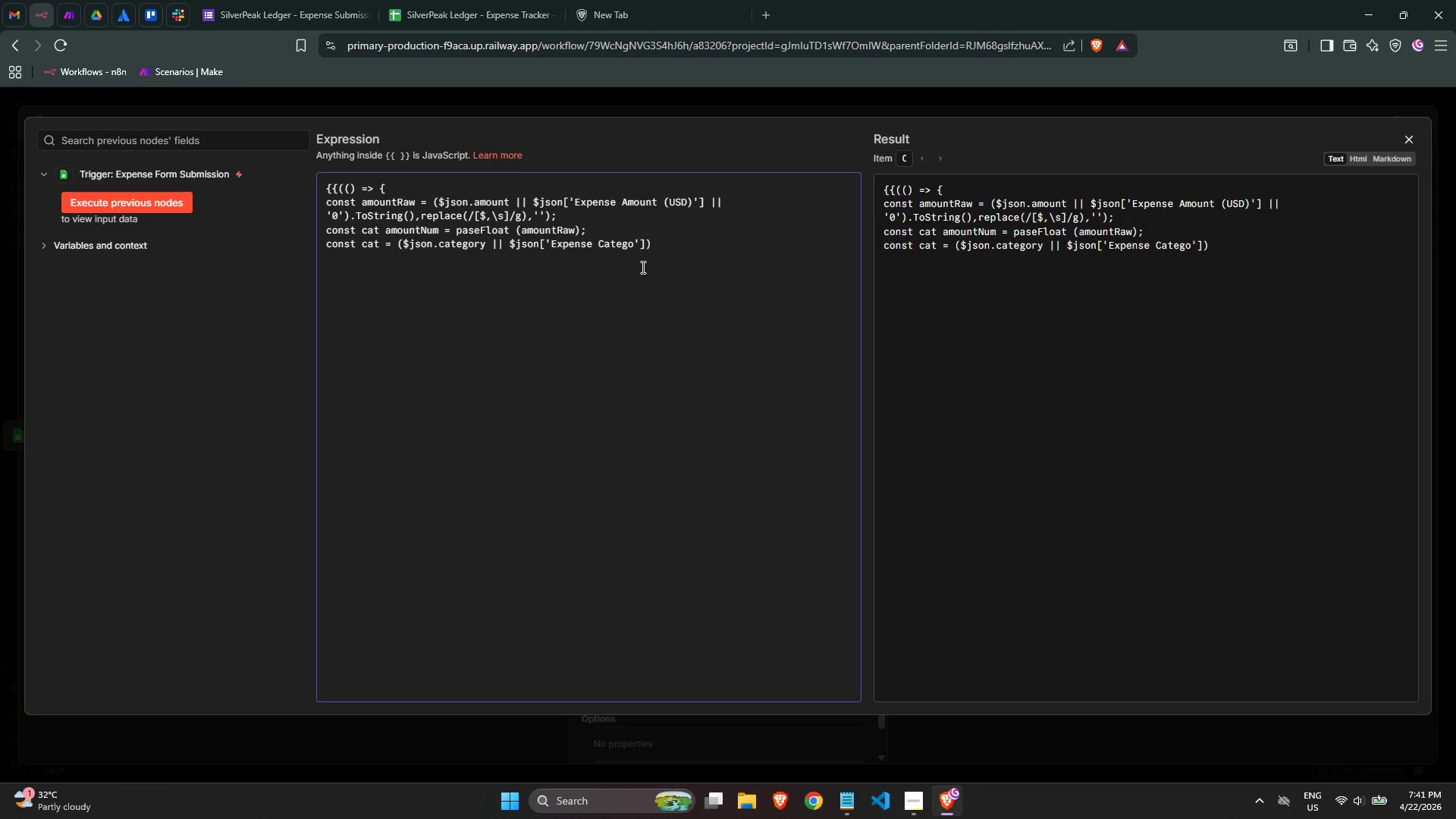 
type(ry)
 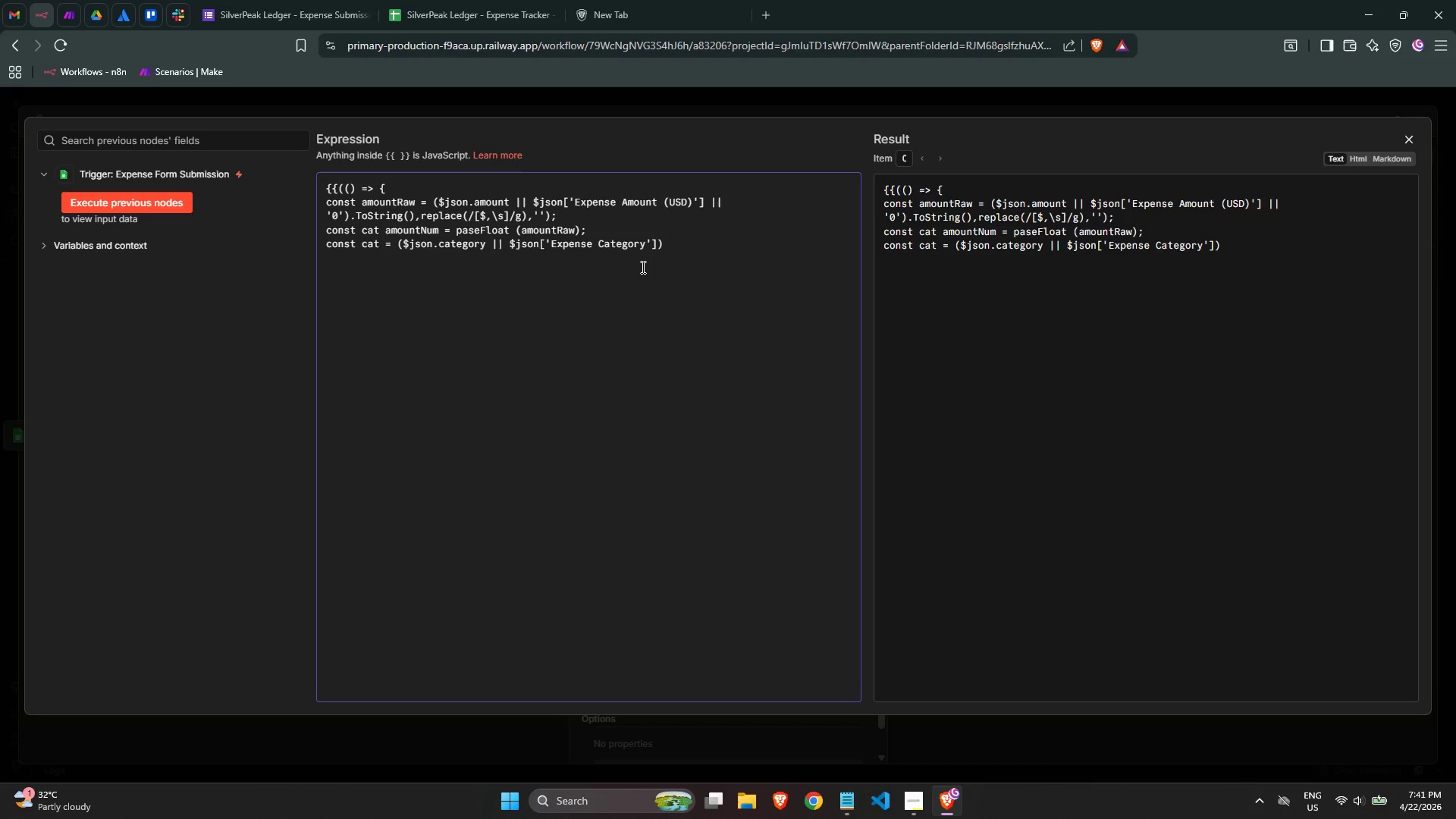 
key(ArrowRight)
 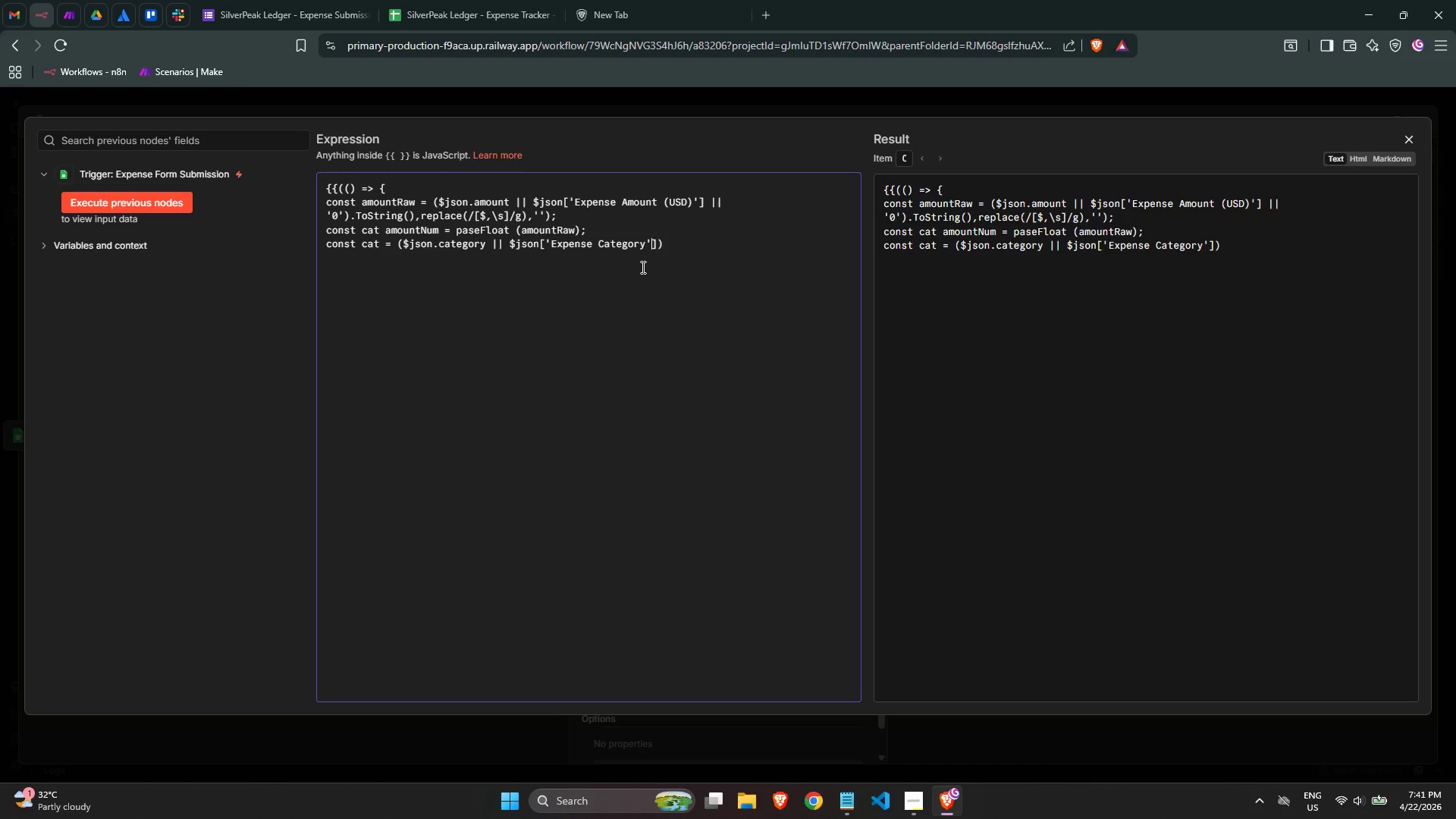 
key(ArrowRight)
 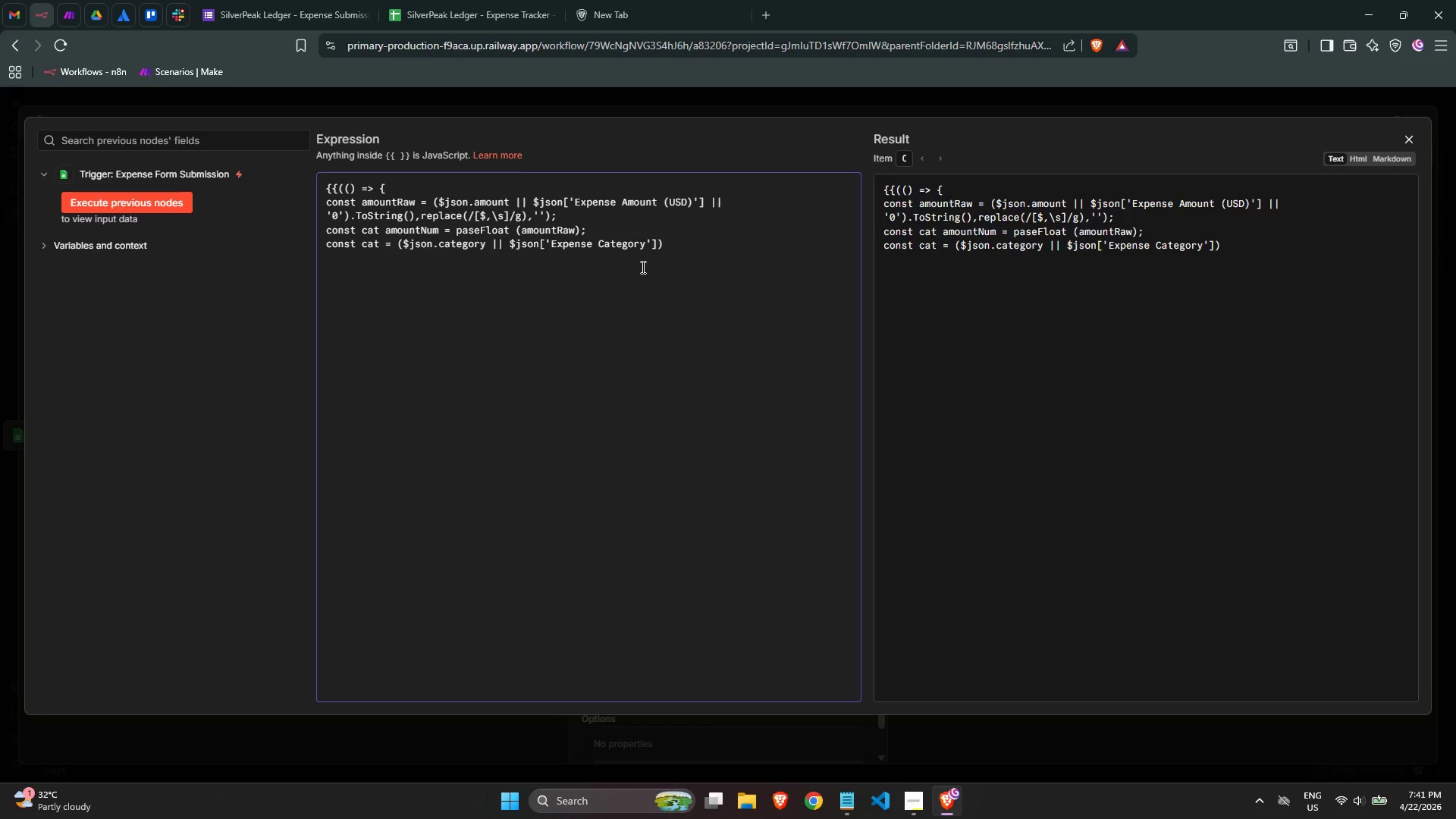 
key(Space)
 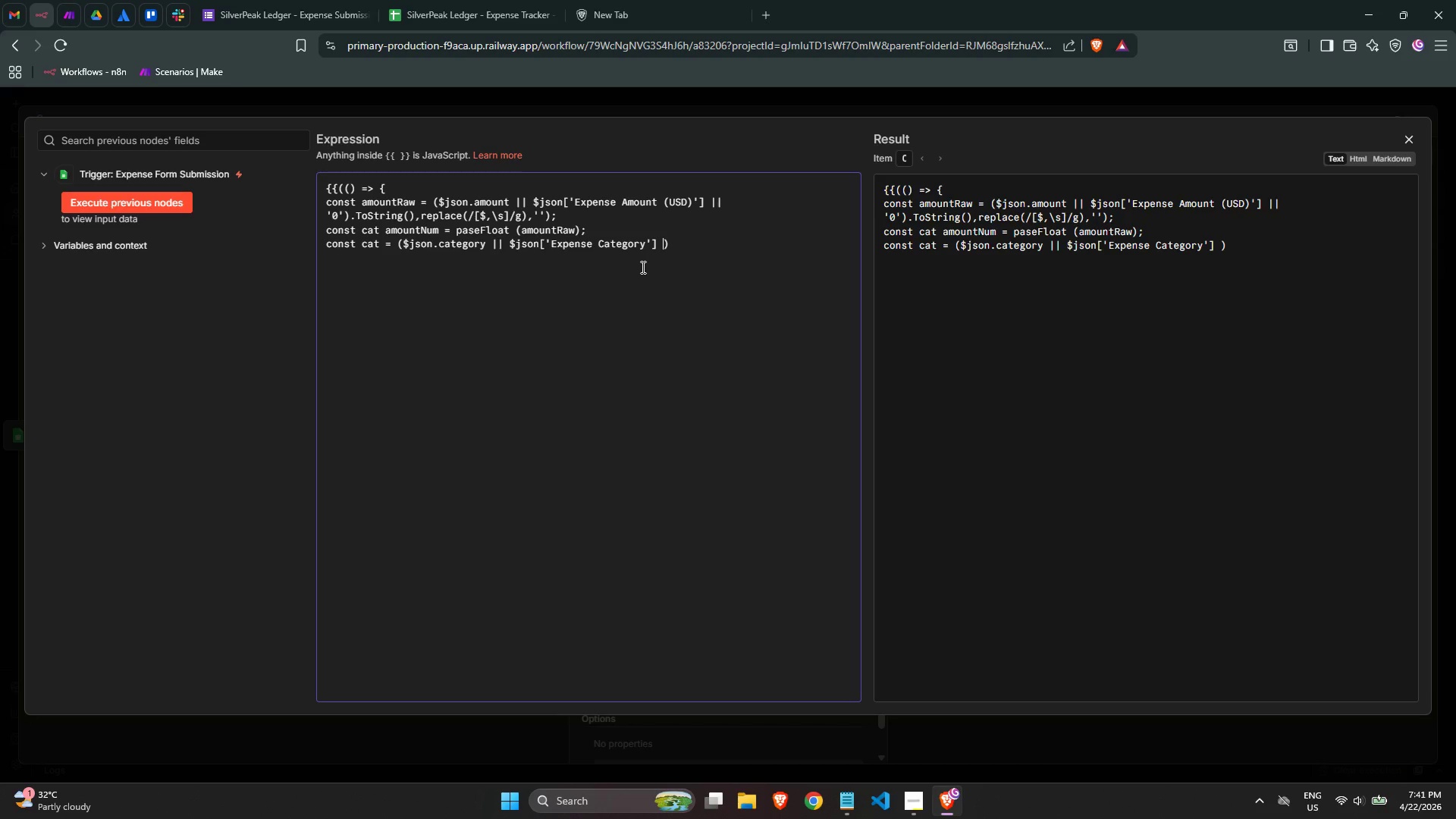 
key(Backslash)
 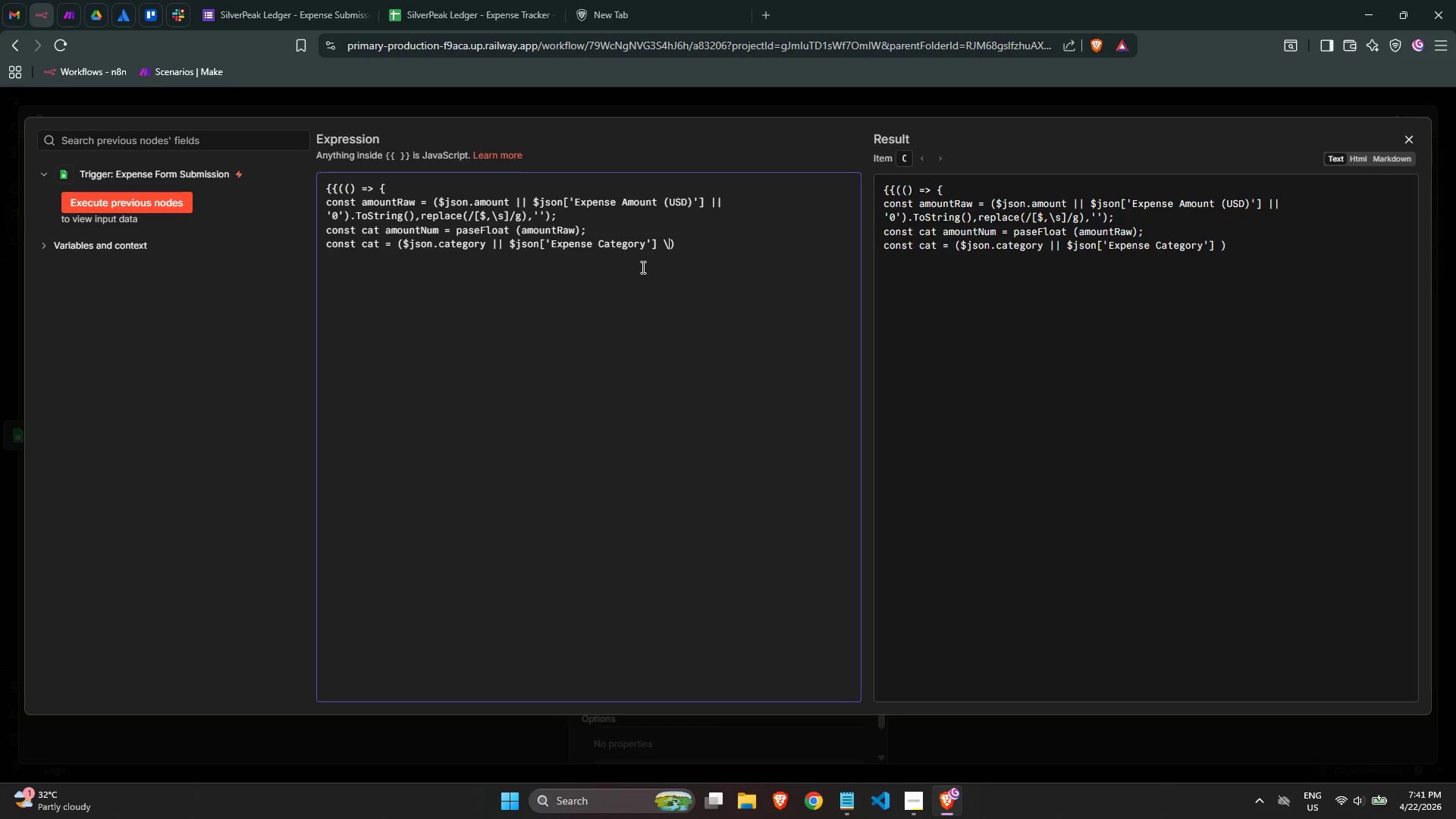 
key(Backslash)
 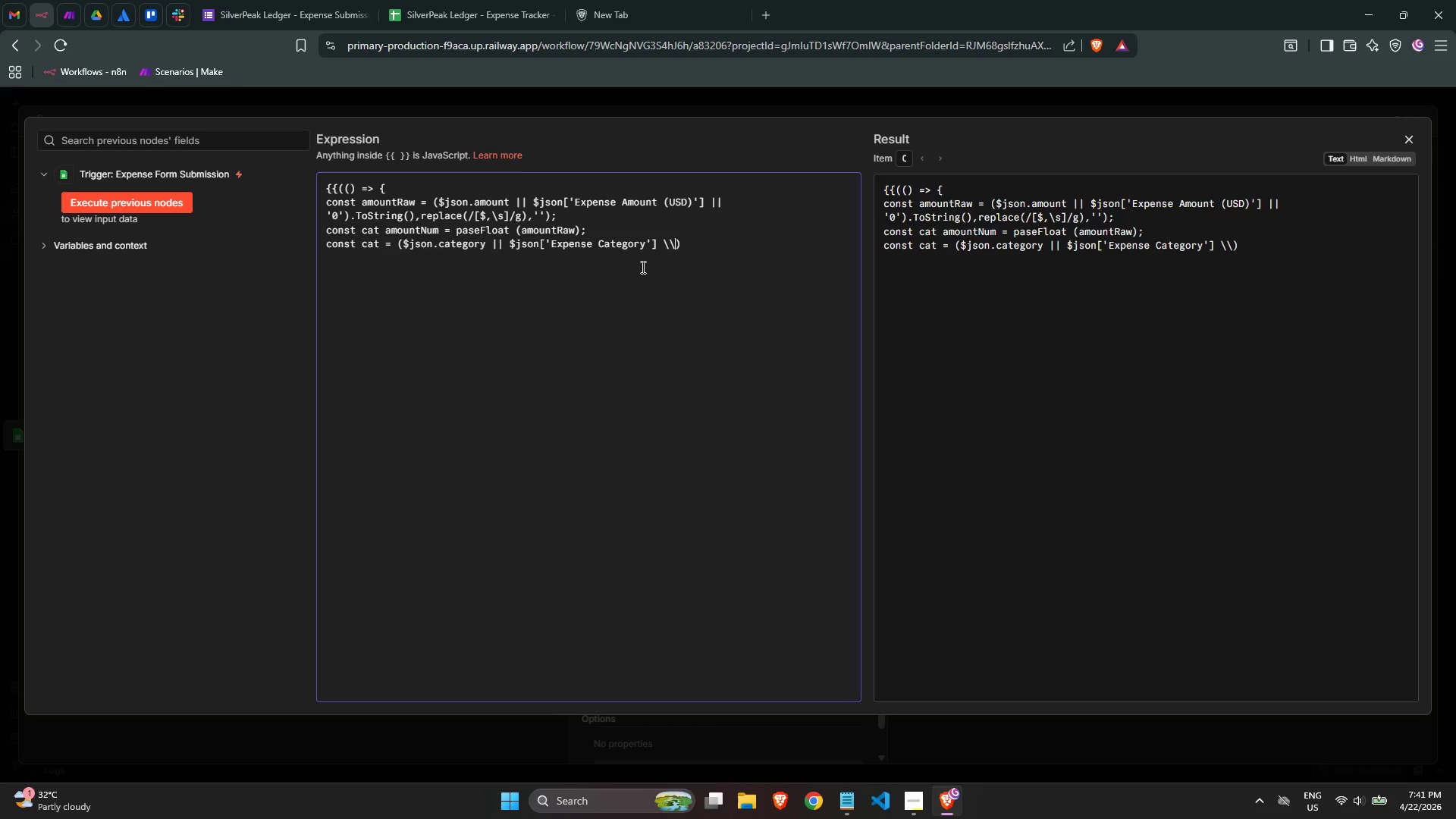 
key(Backspace)
 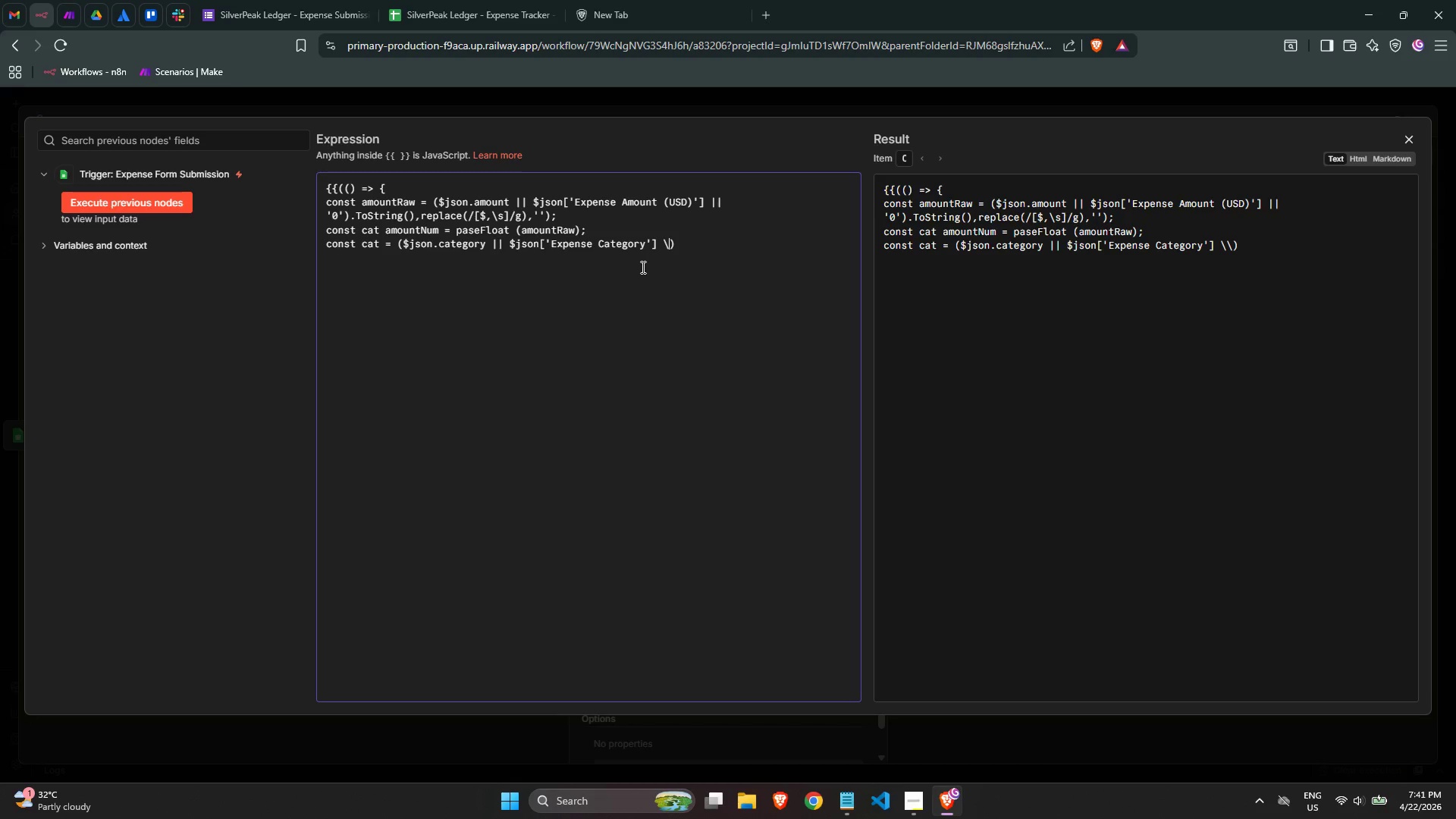 
key(Backspace)
 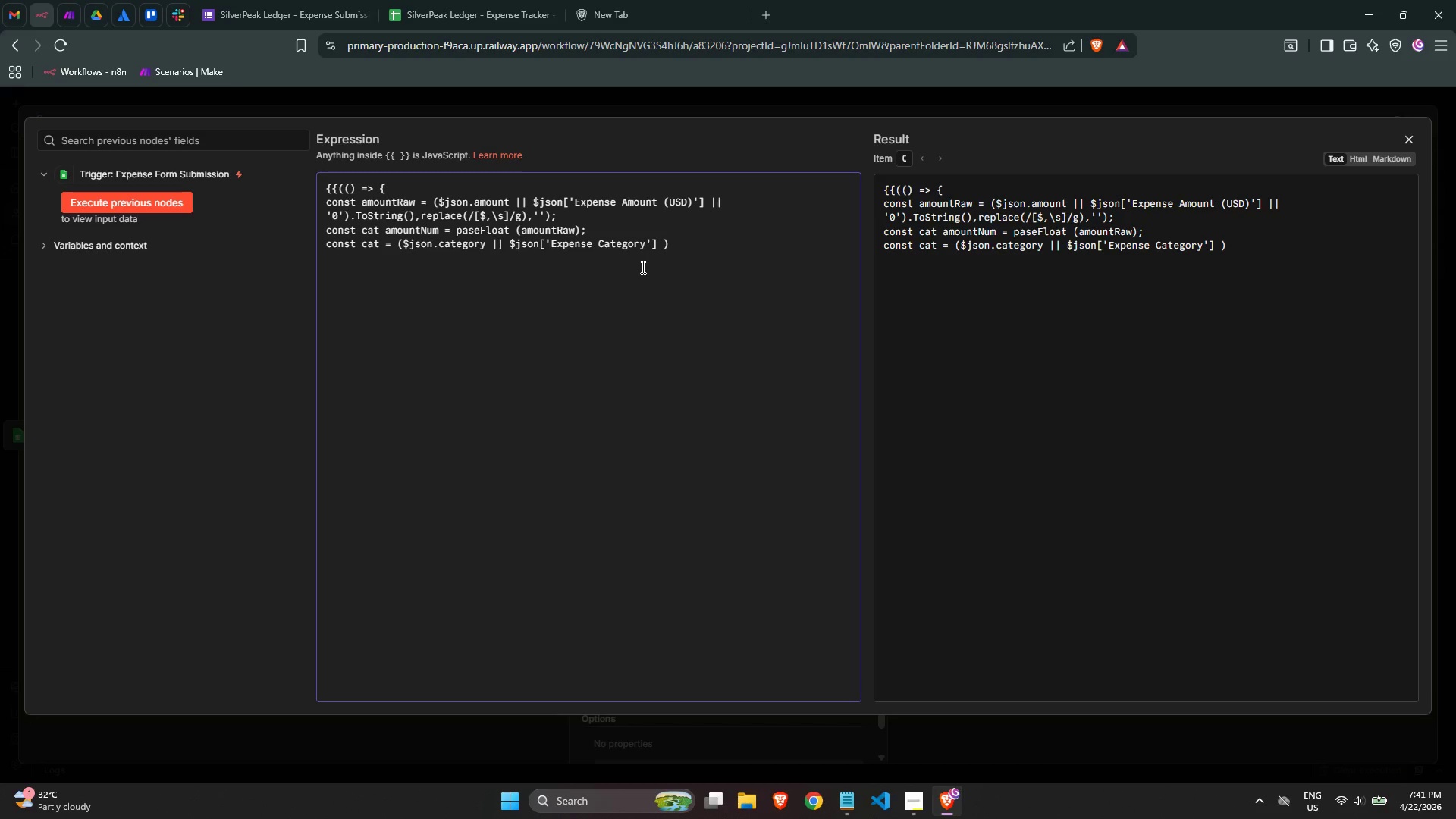 
key(Shift+Backslash)
 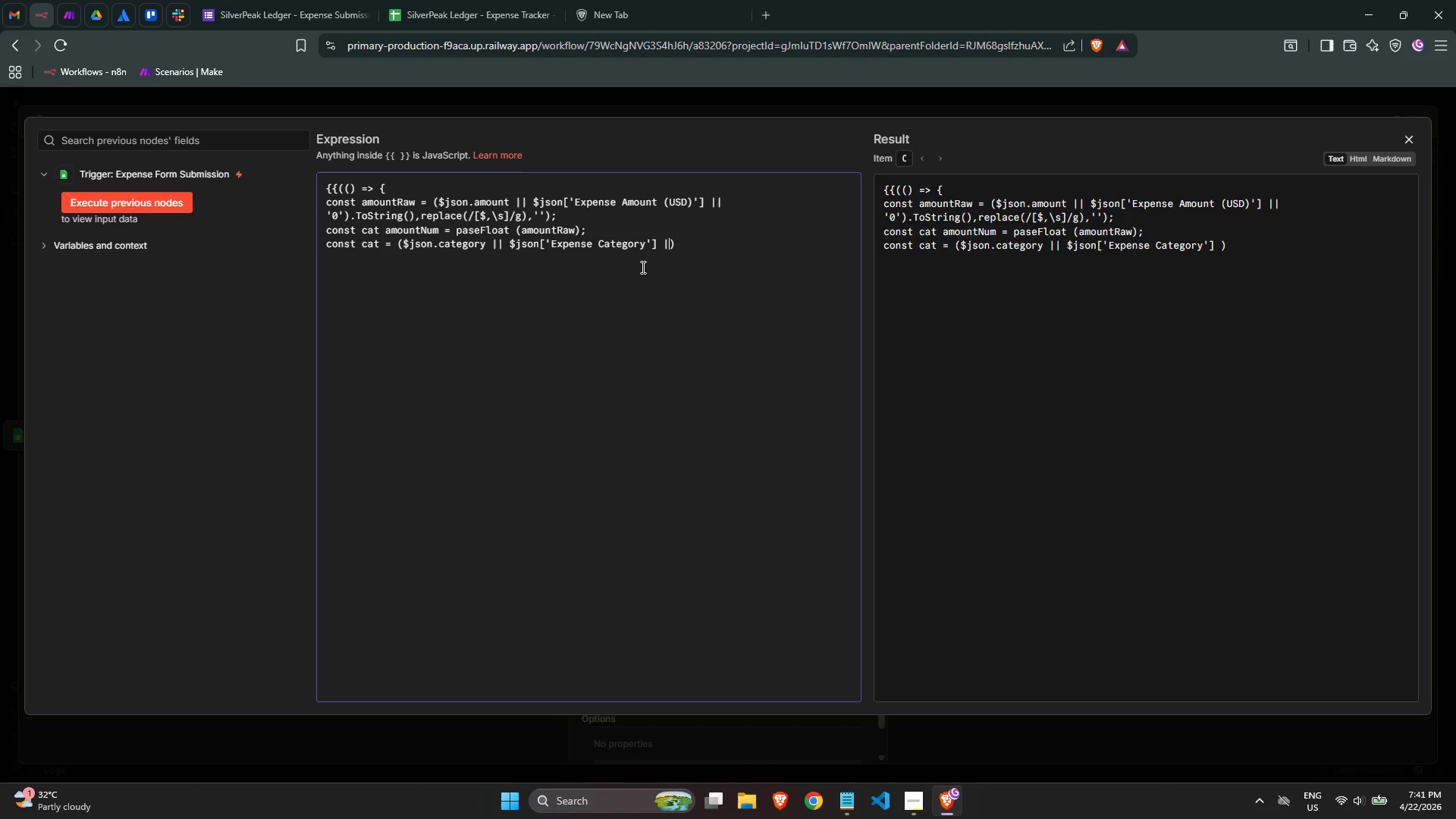 
key(Shift+Backslash)
 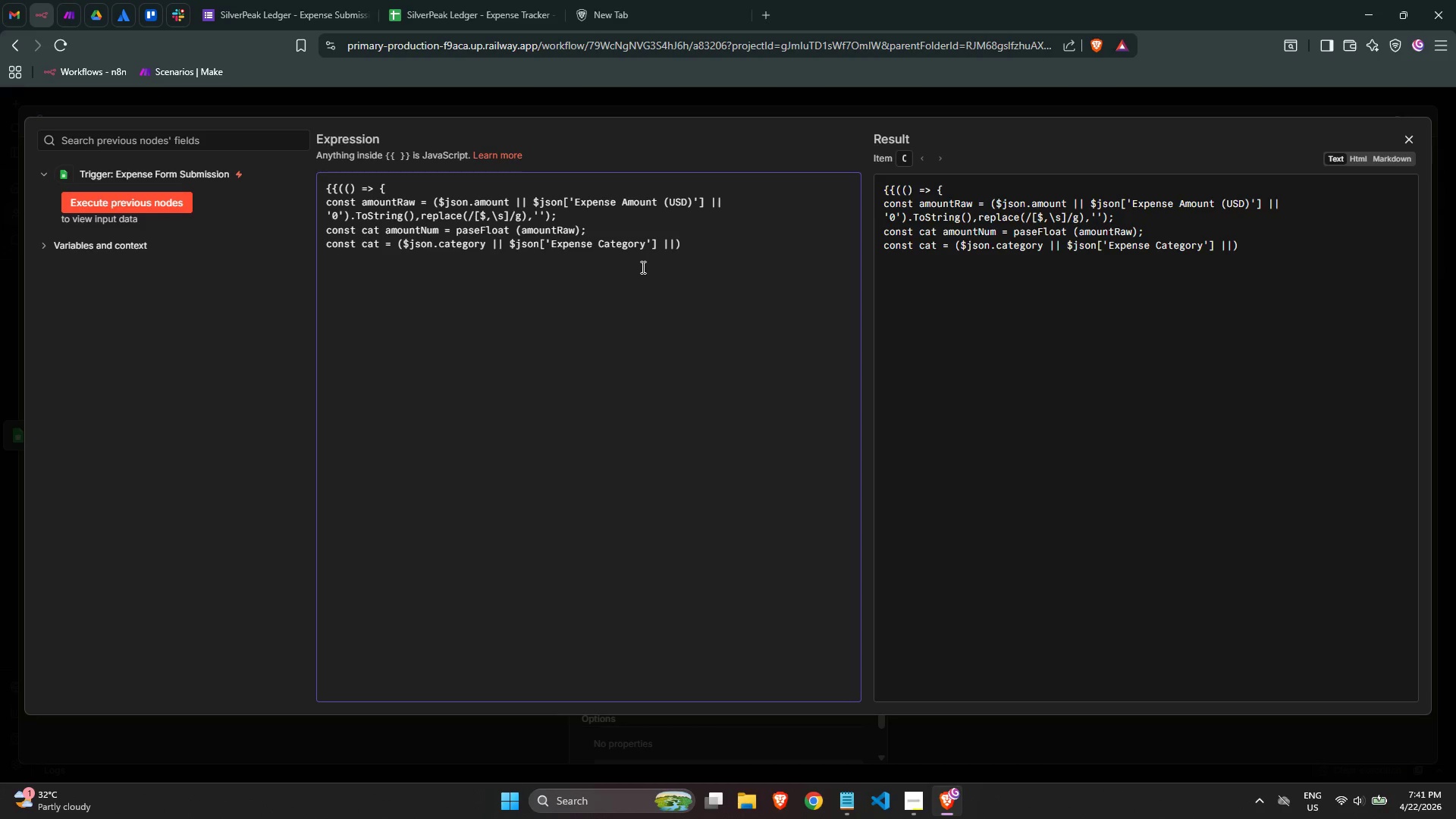 
key(ArrowLeft)
 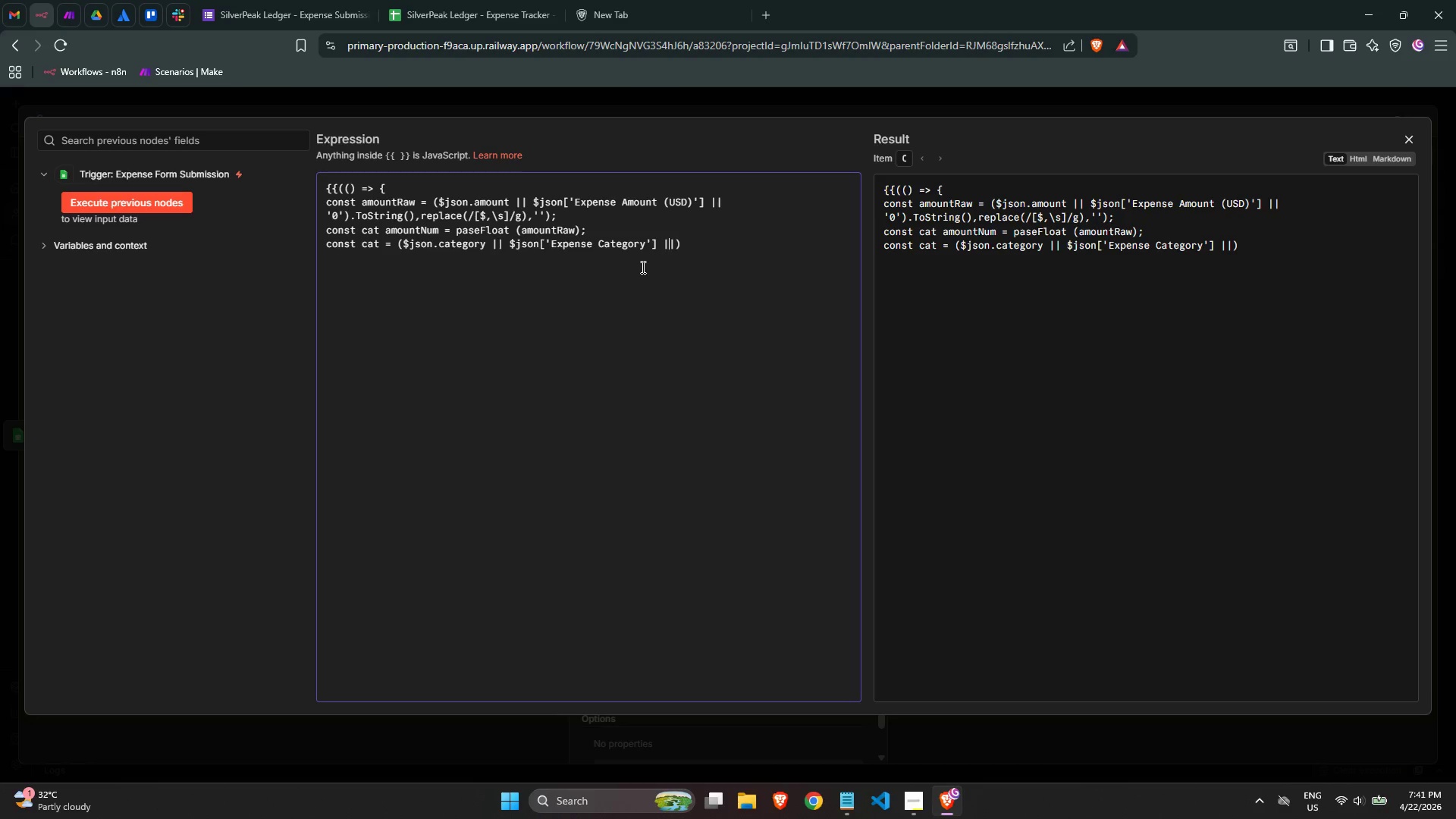 
key(ArrowLeft)
 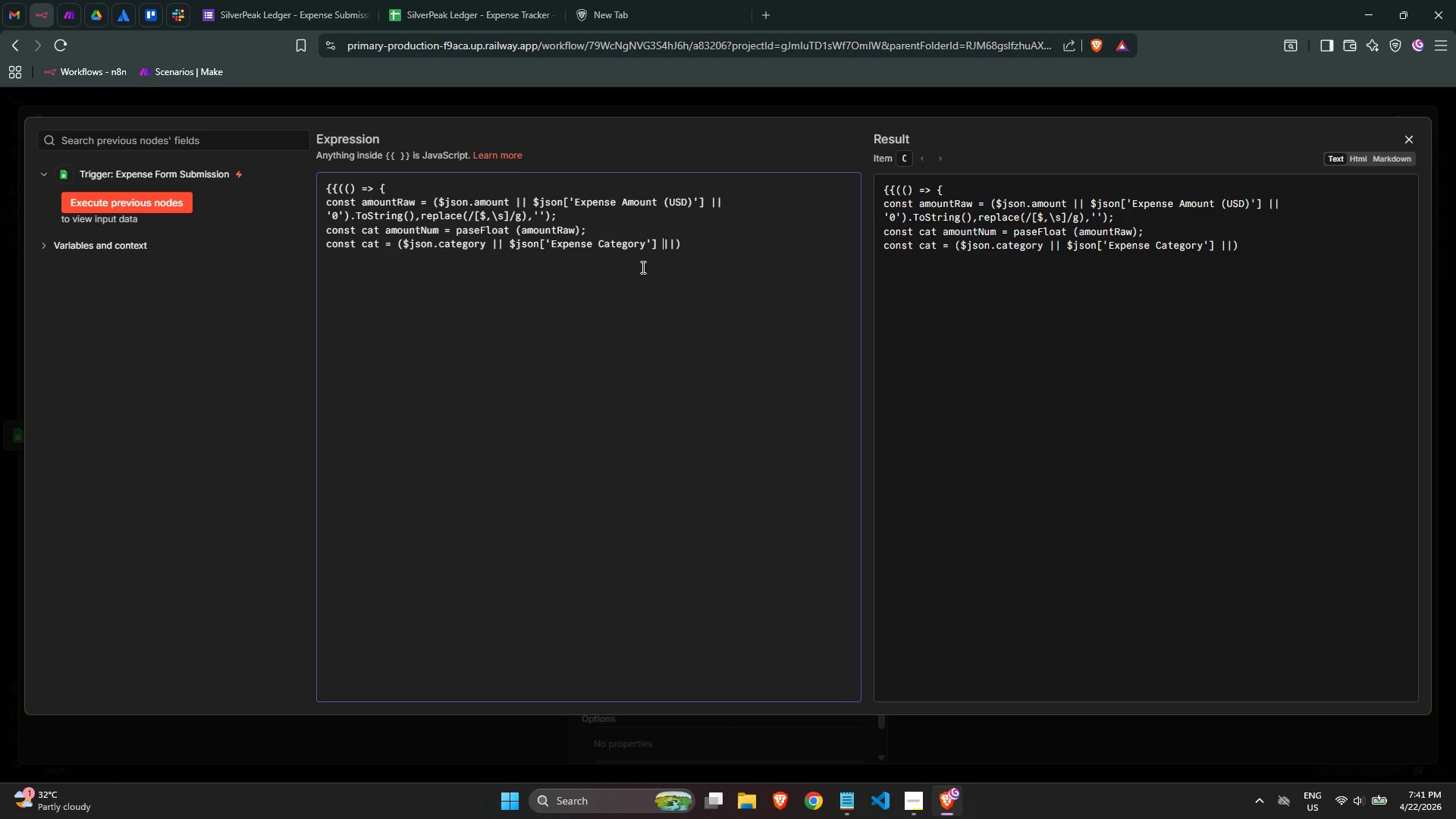 
key(ArrowLeft)
 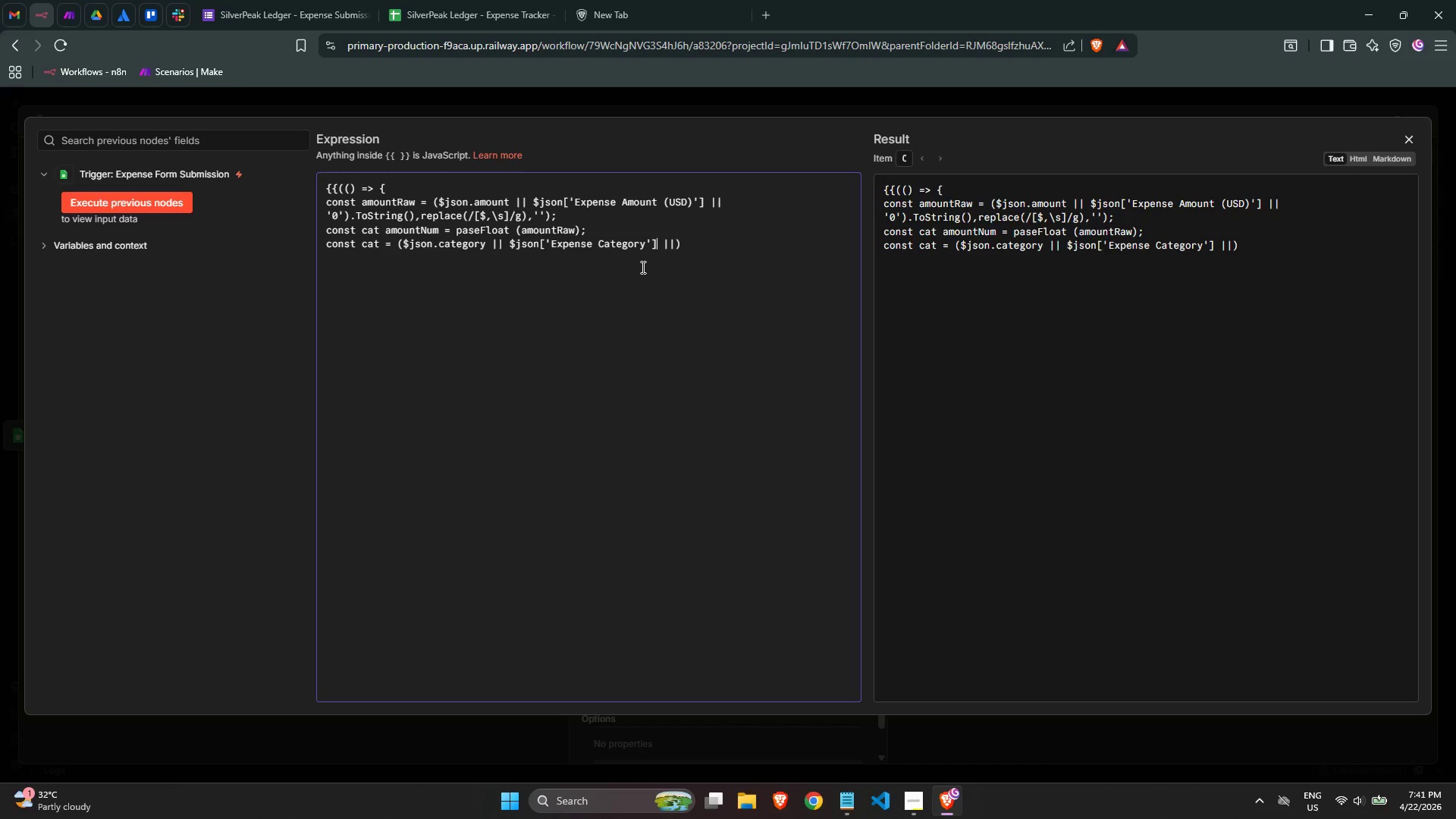 
key(ArrowRight)
 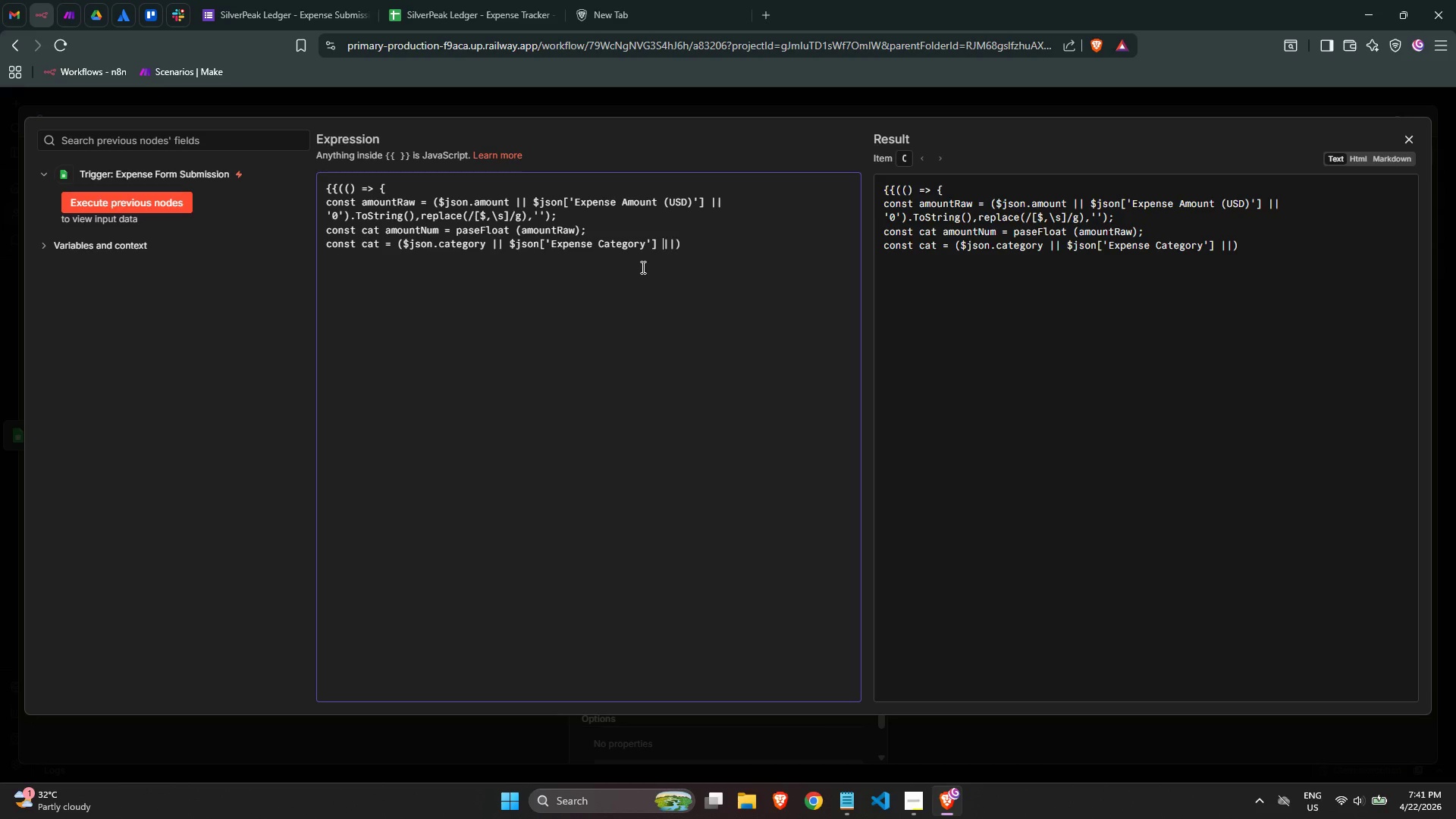 
key(Backslash)
 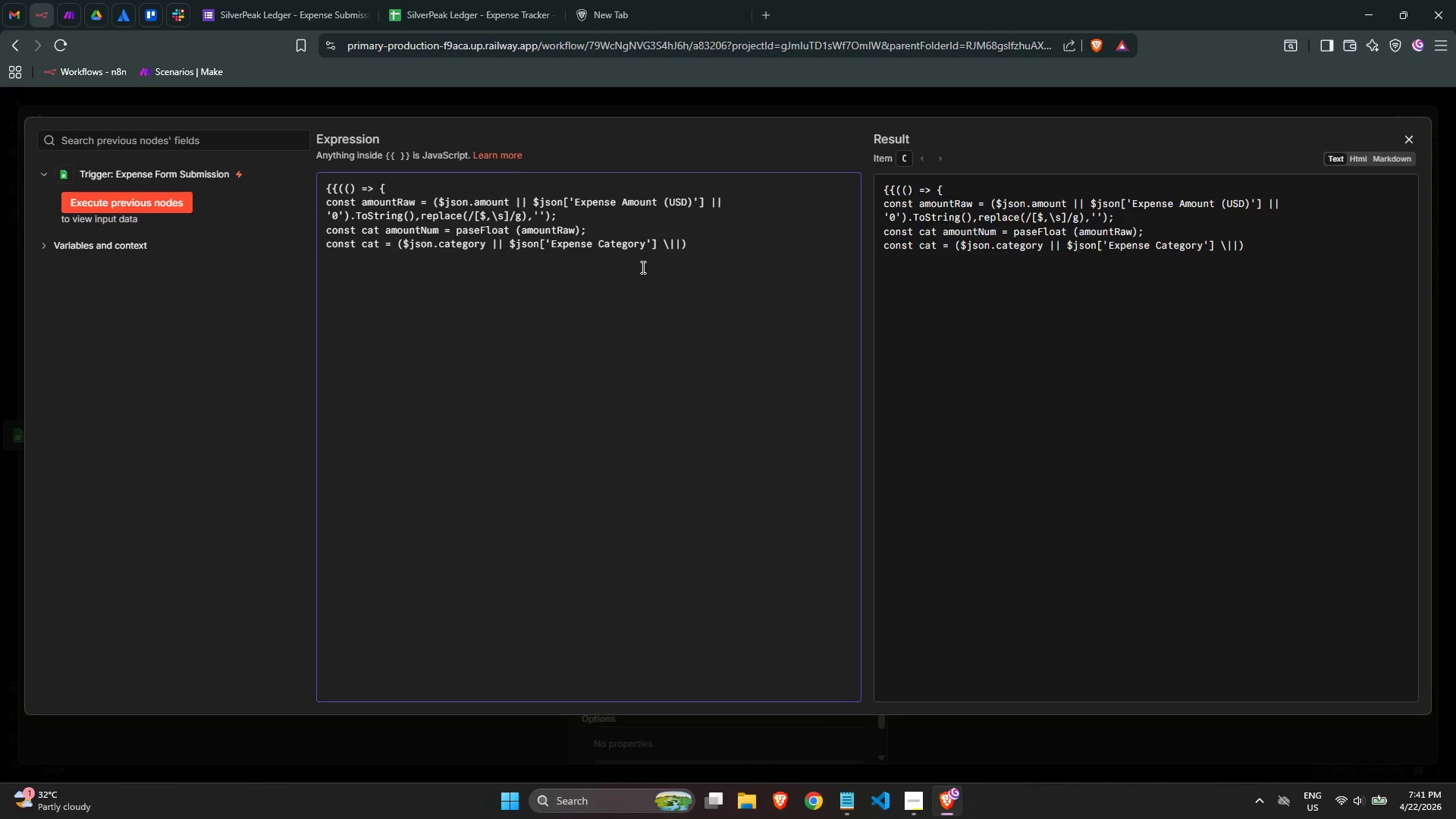 
key(Backspace)
 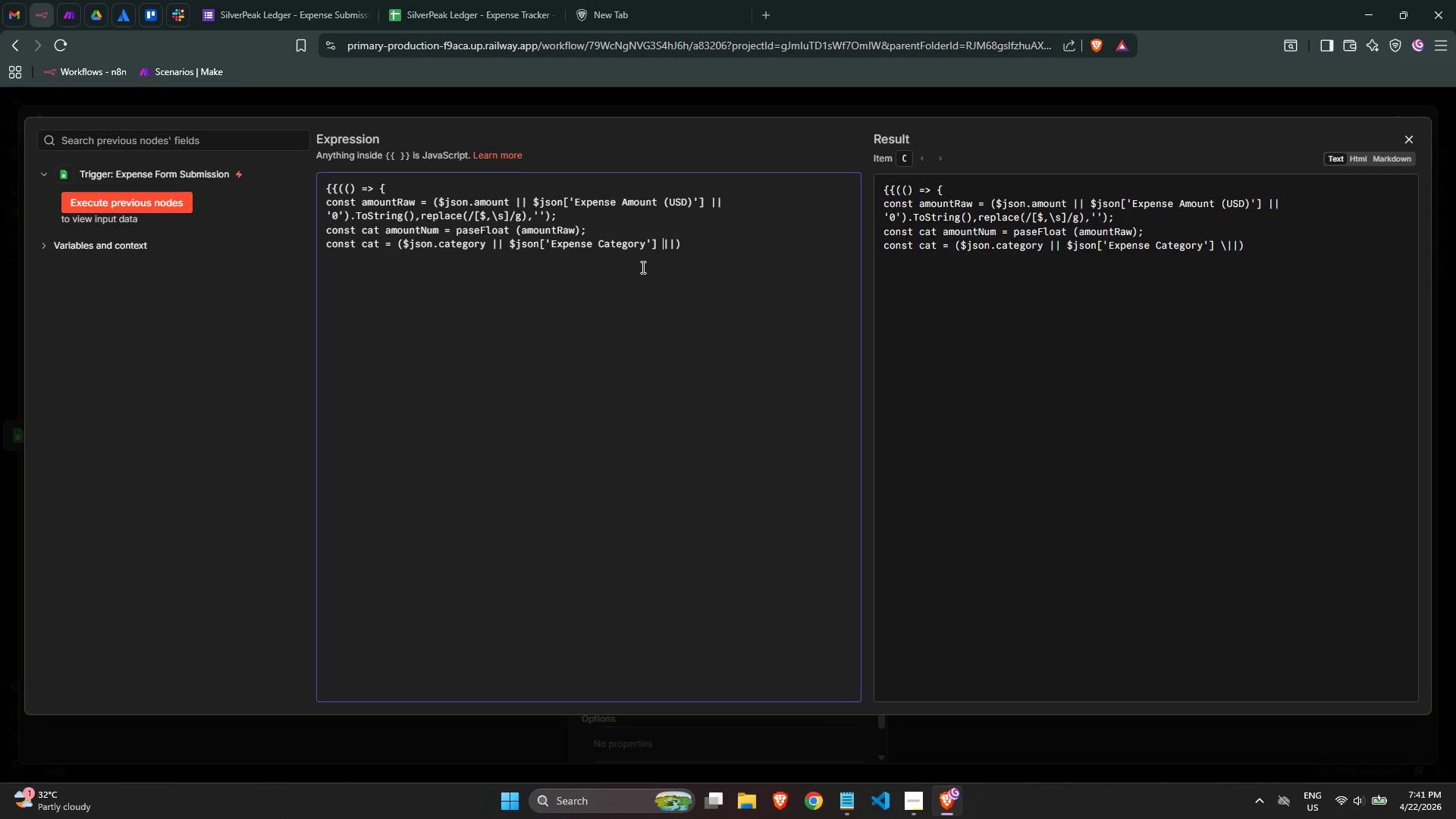 
key(Backspace)
 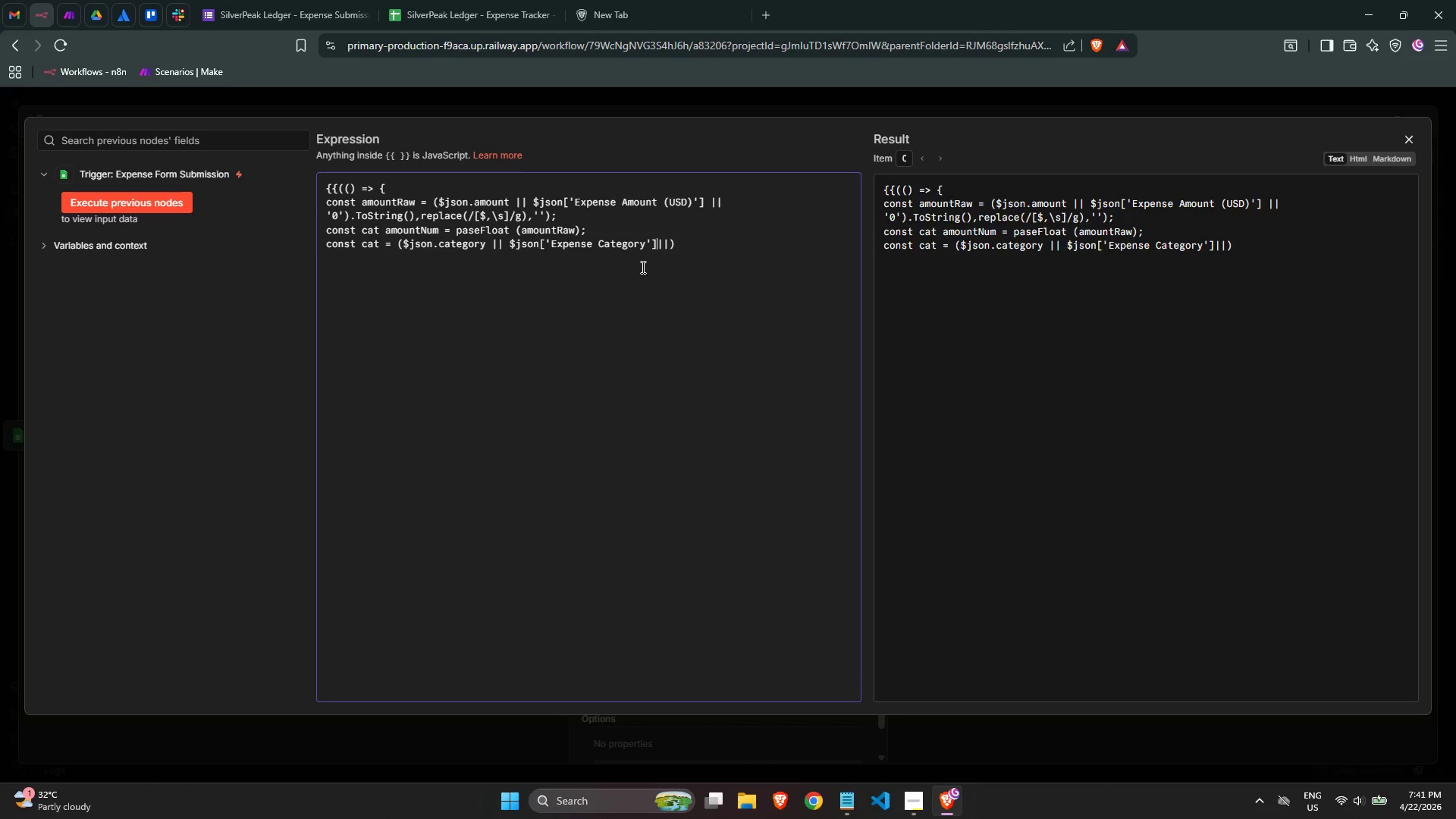 
key(Space)
 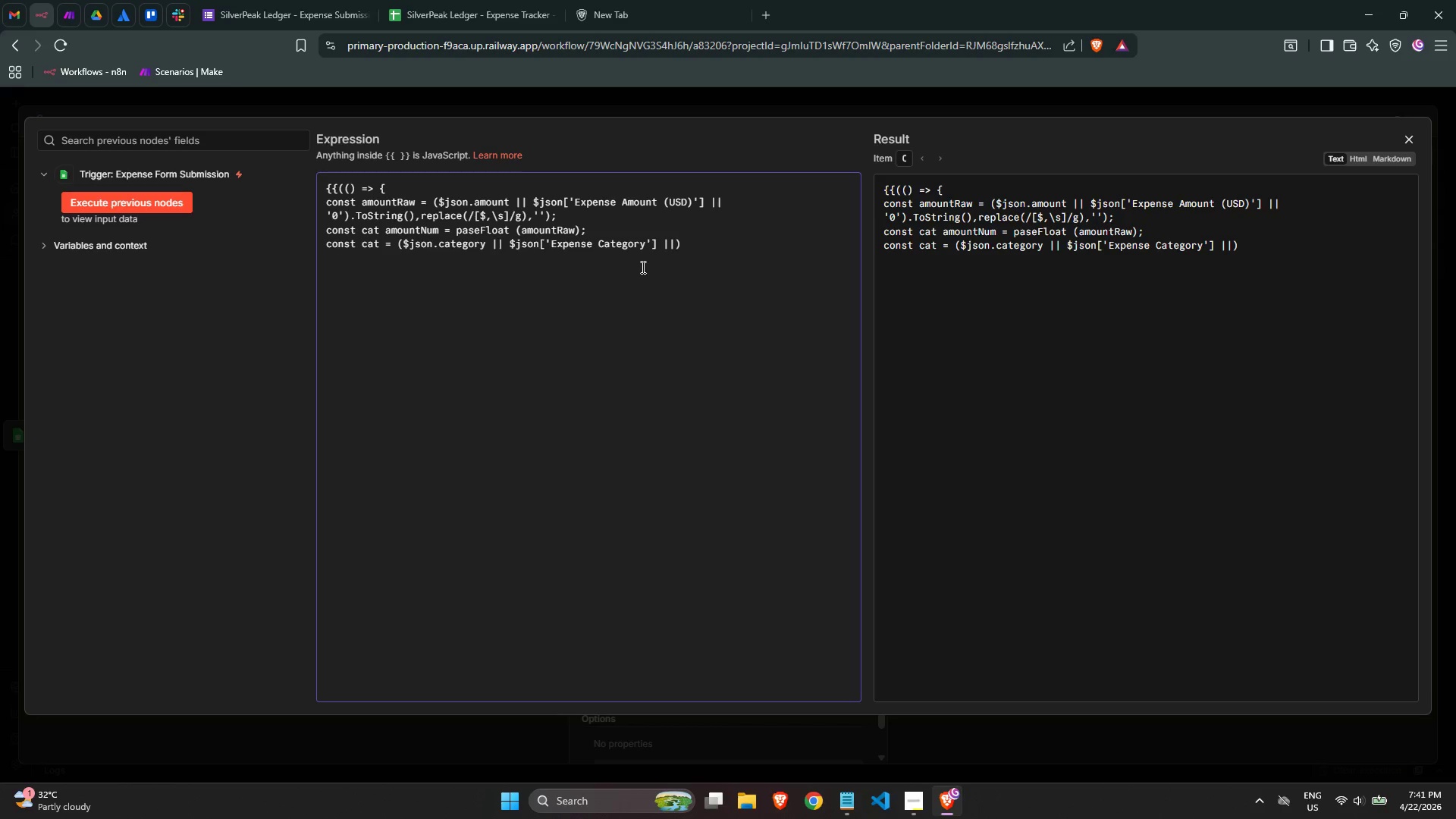 
key(ArrowRight)
 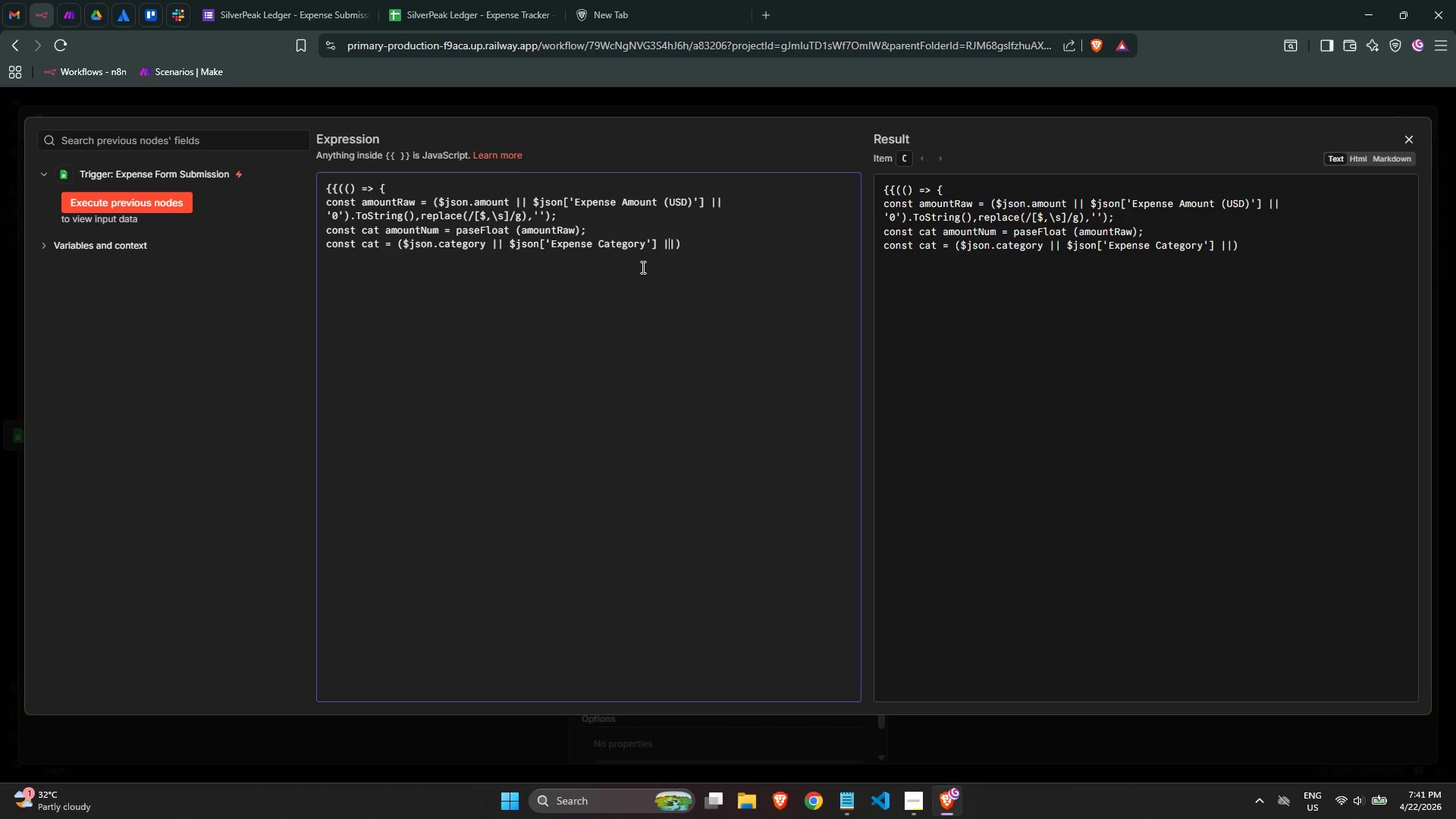 
key(ArrowRight)
 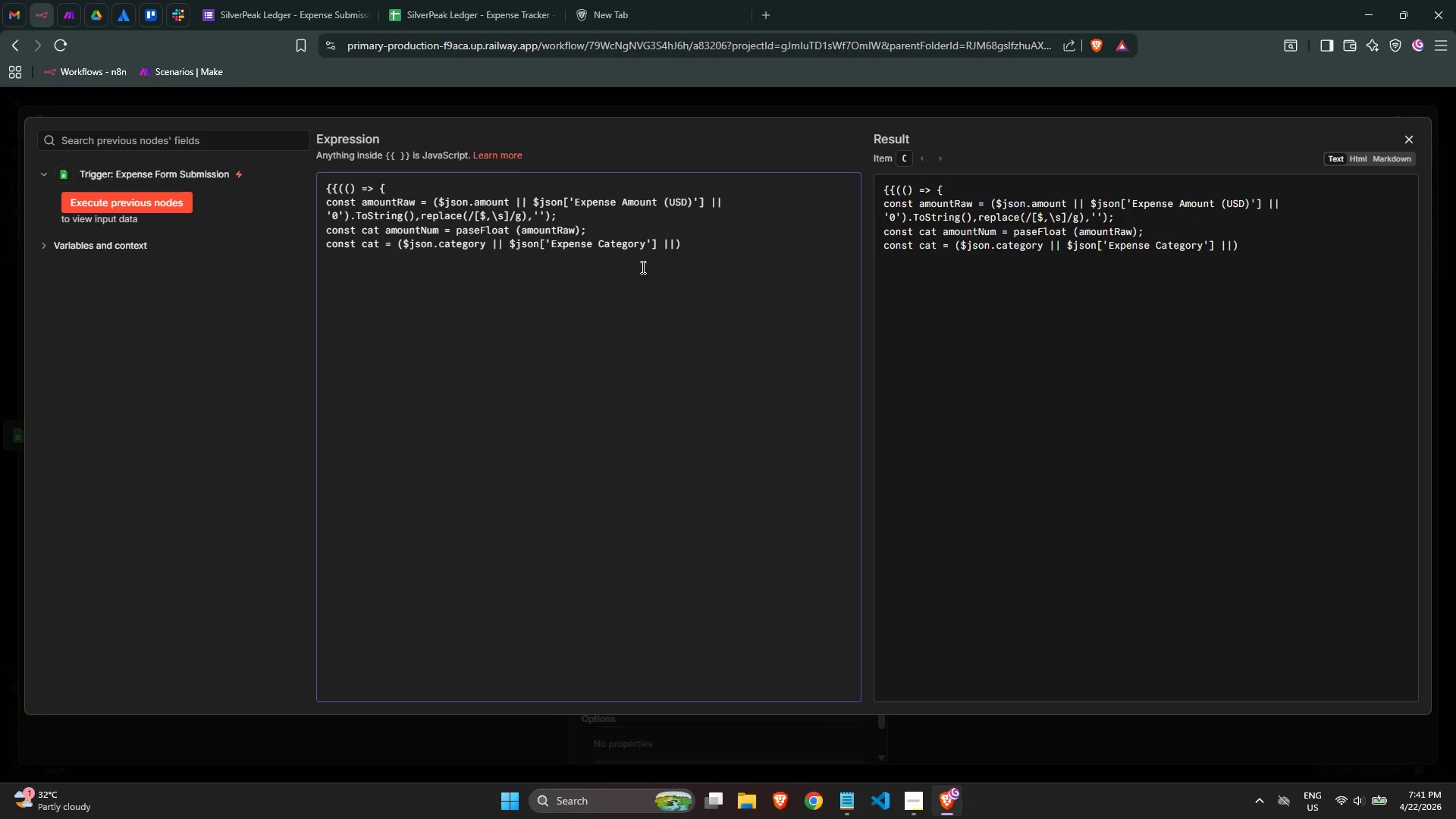 
wait(9.17)
 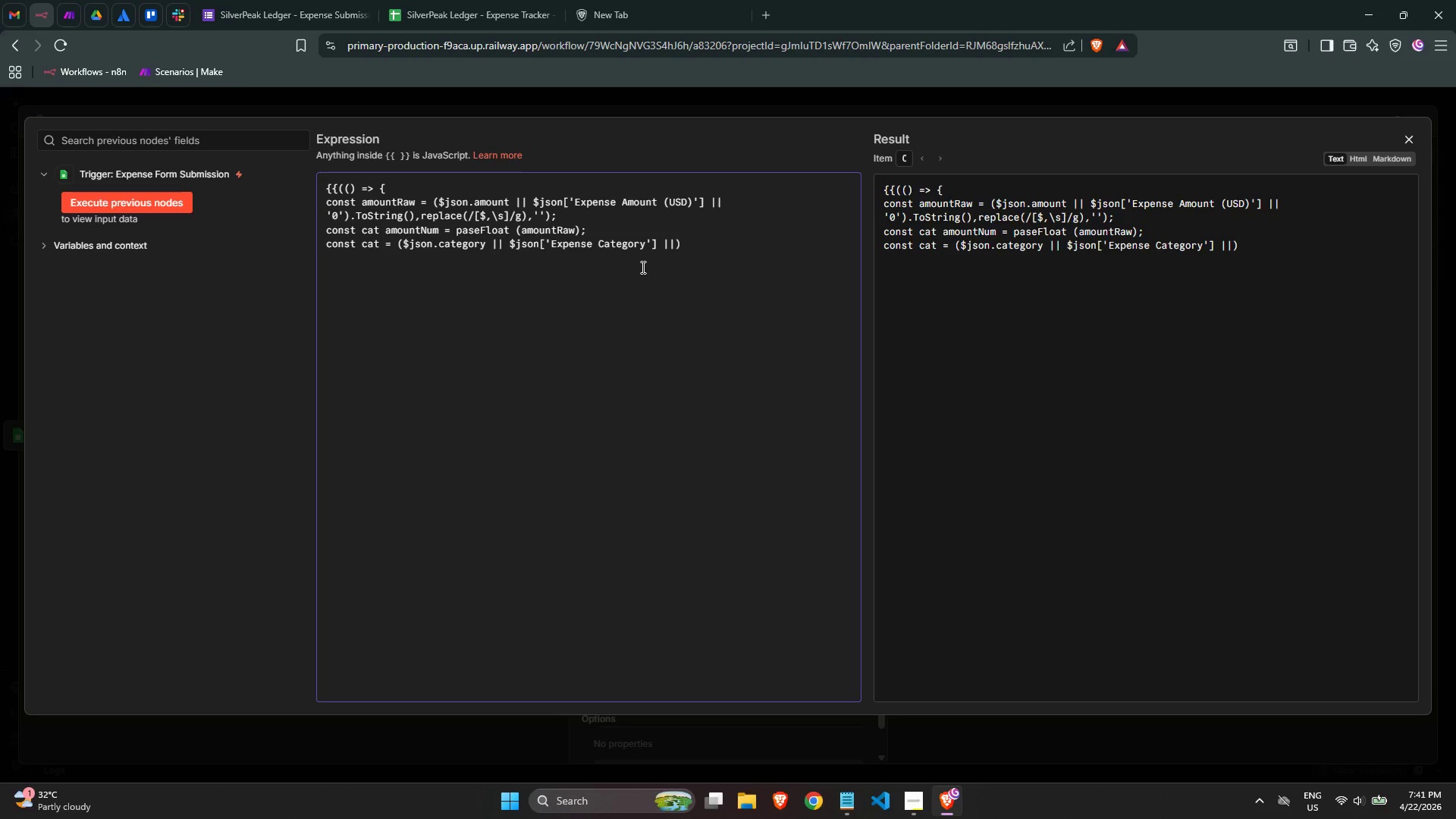 
key(Quote)
 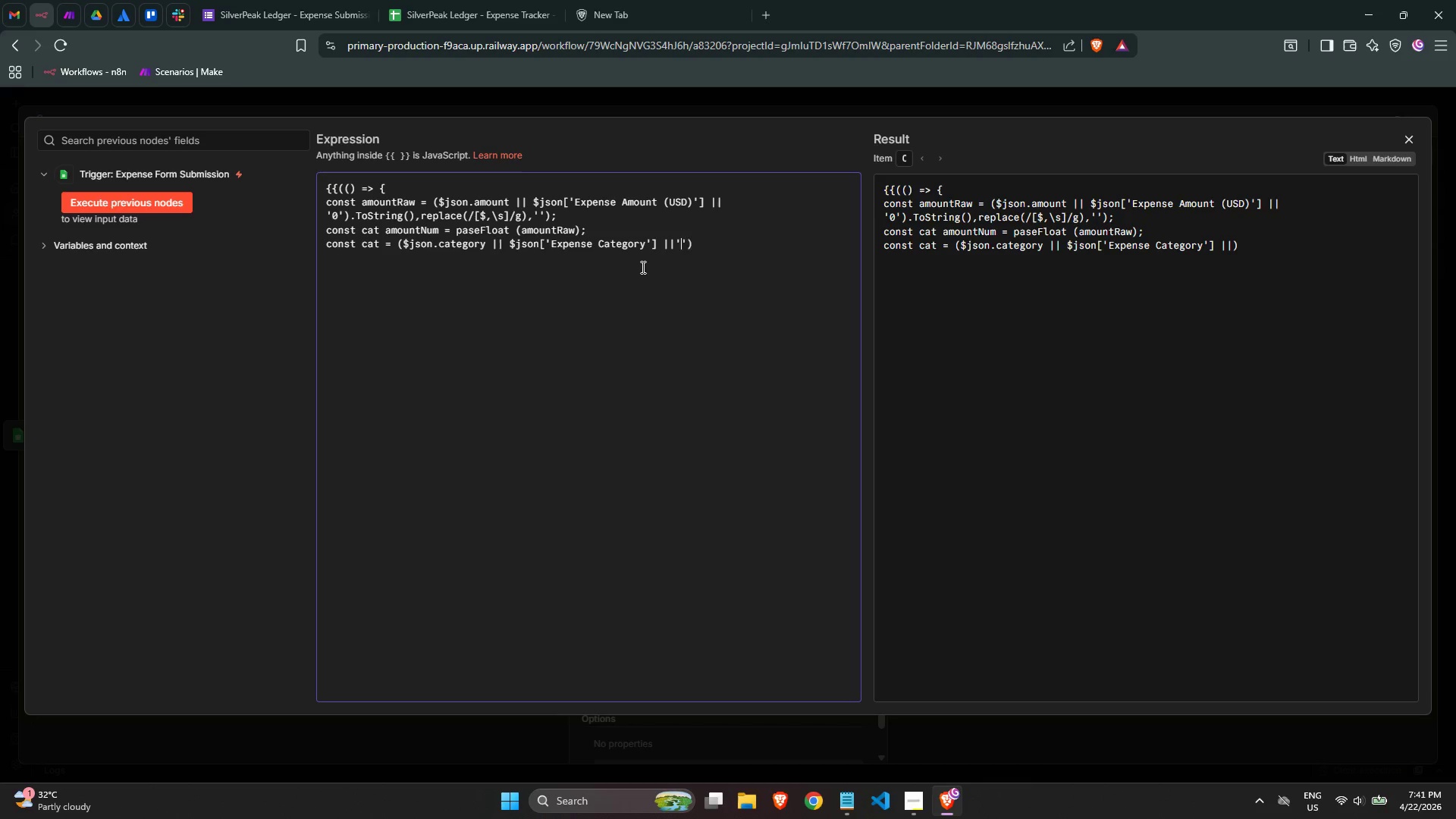 
key(Quote)
 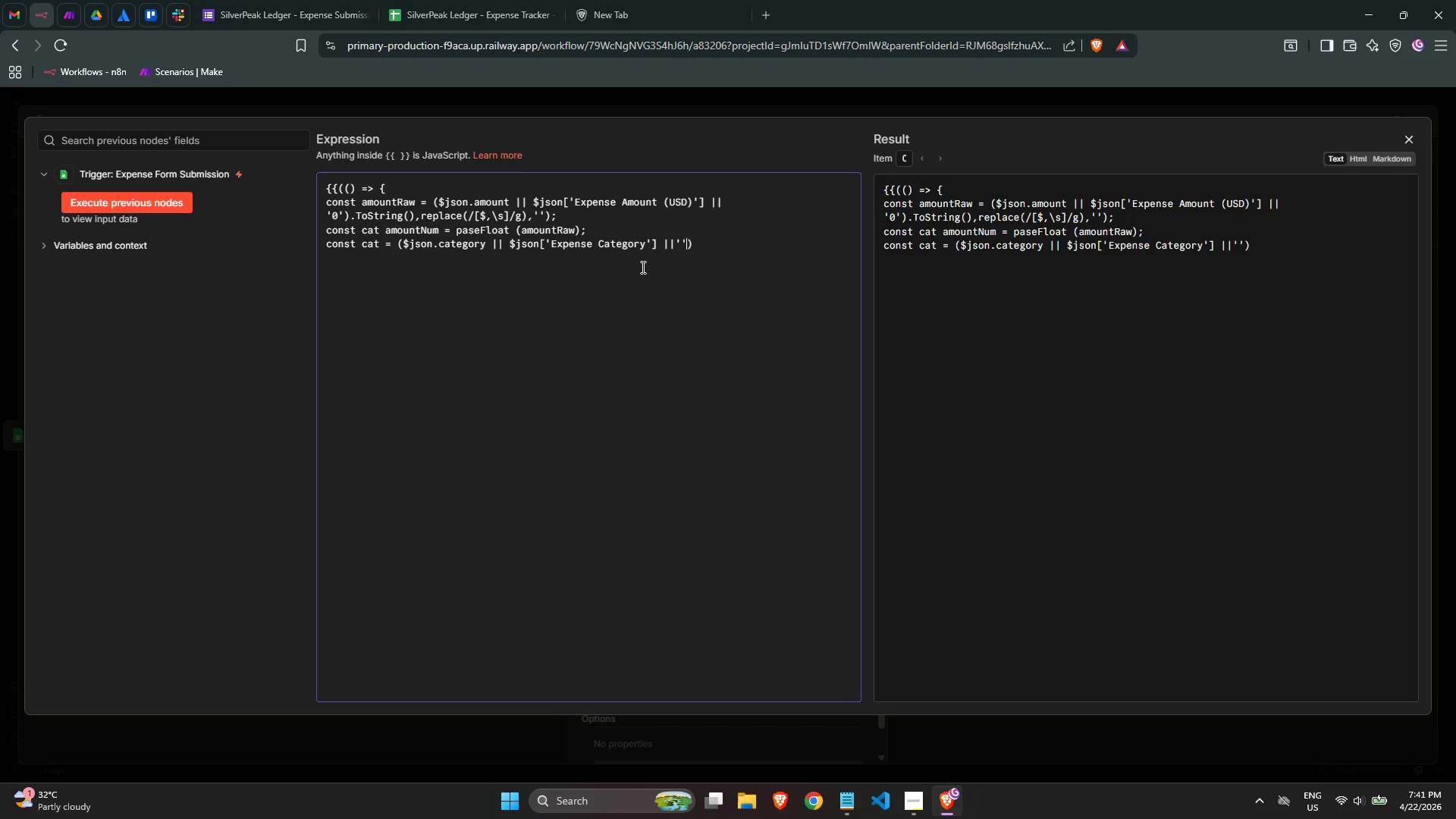 
key(ArrowRight)
 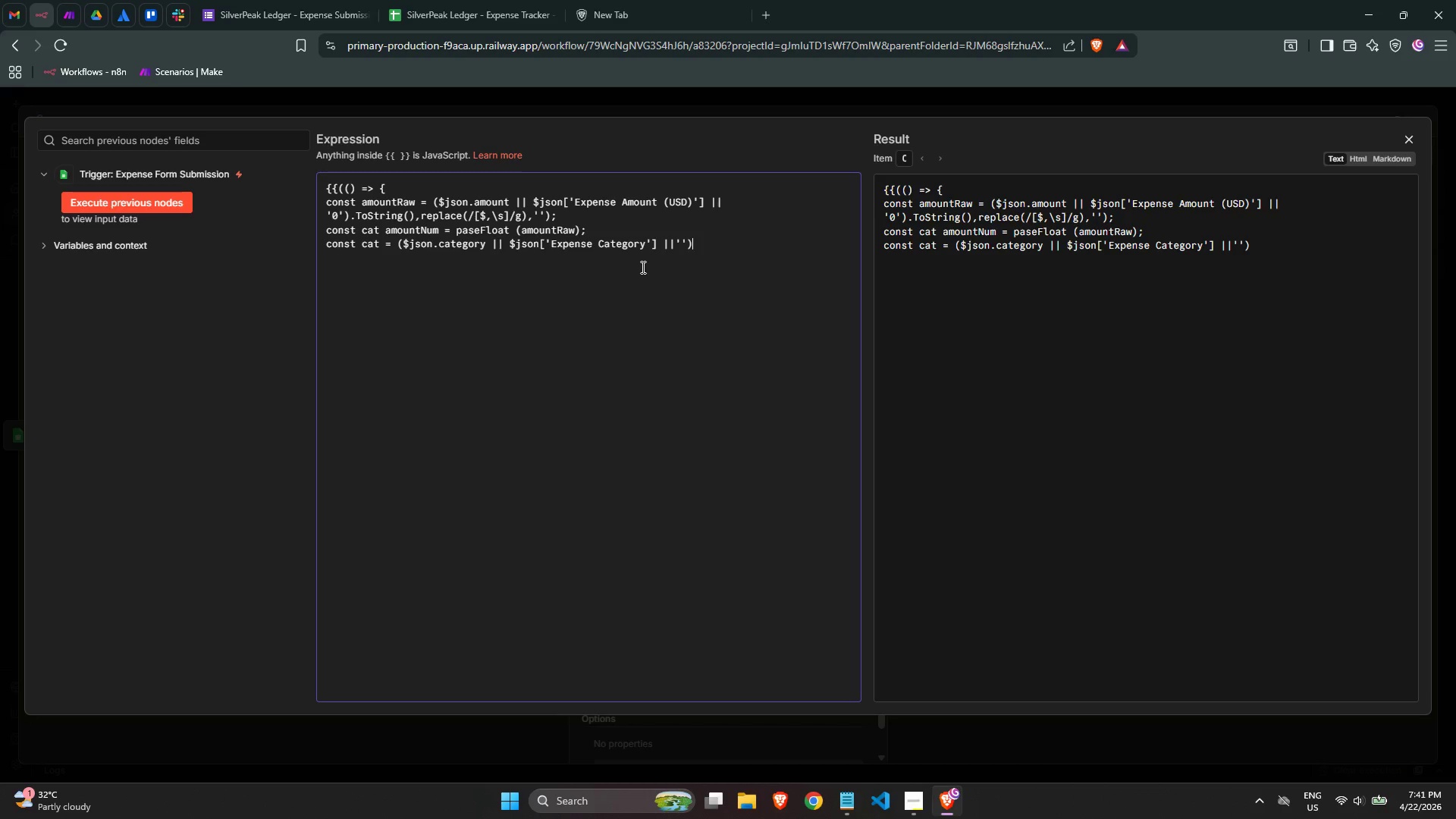 
type(.trim()
 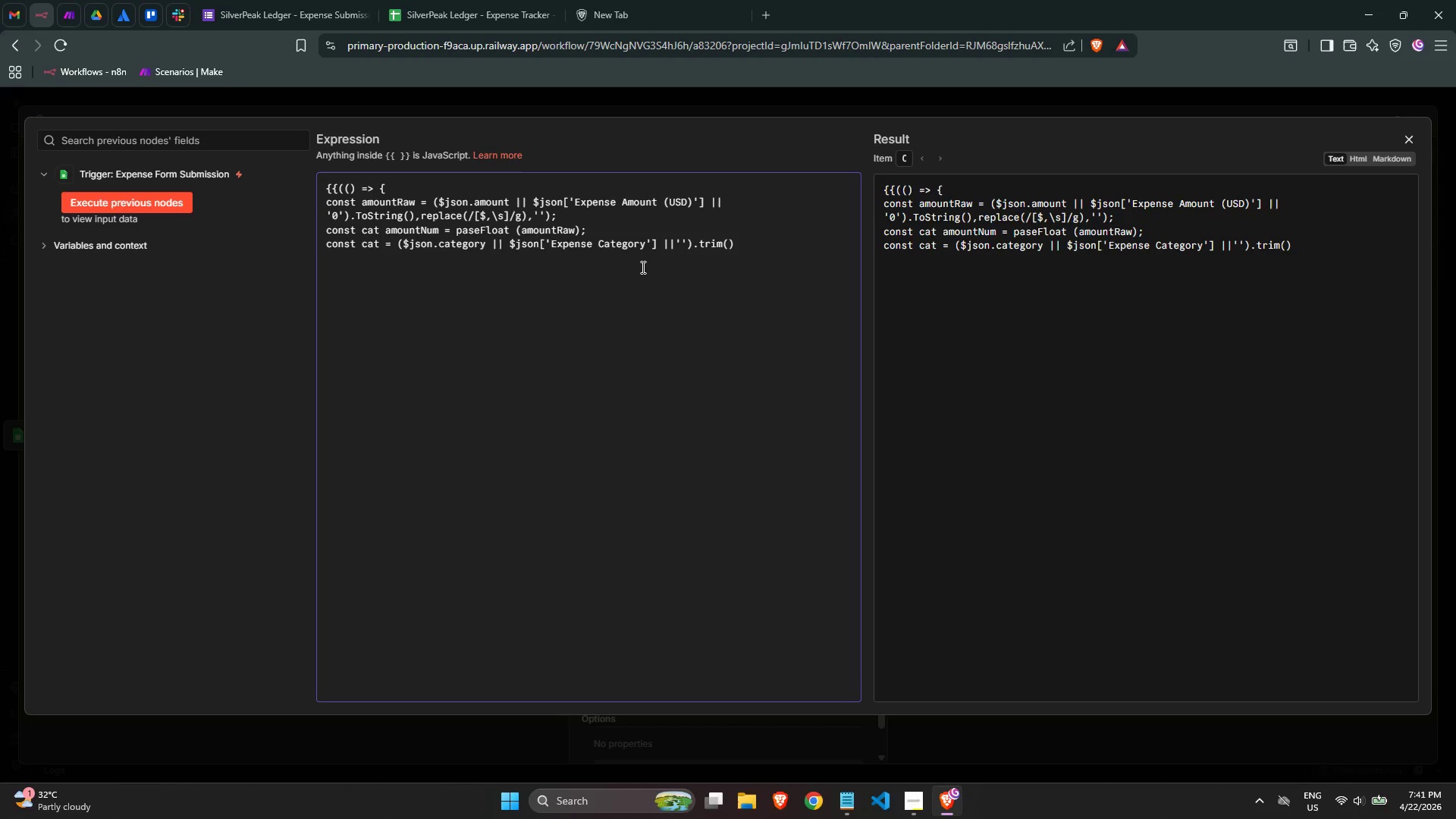 
key(ArrowRight)
 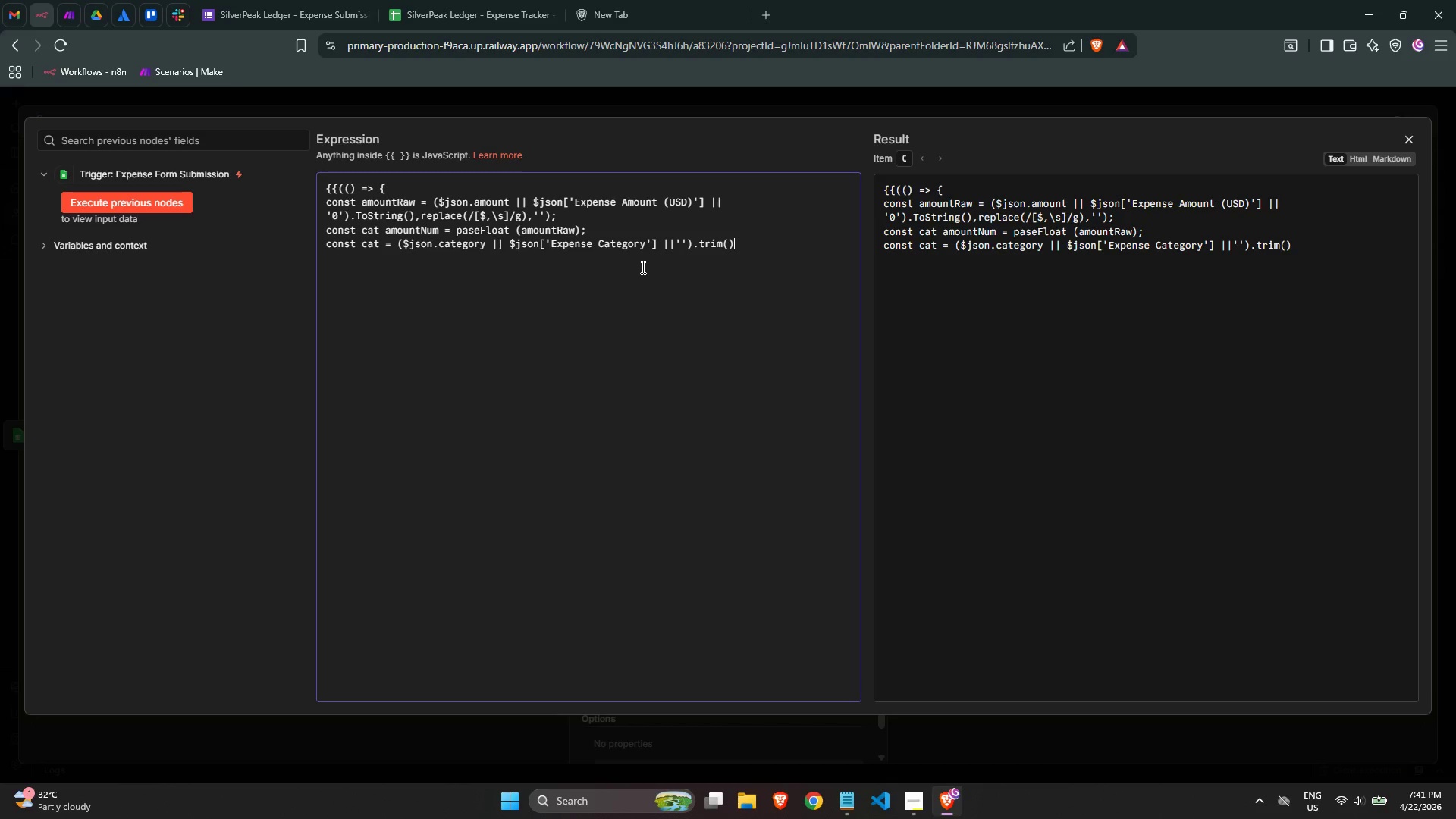 
type(.toLowerCase()
 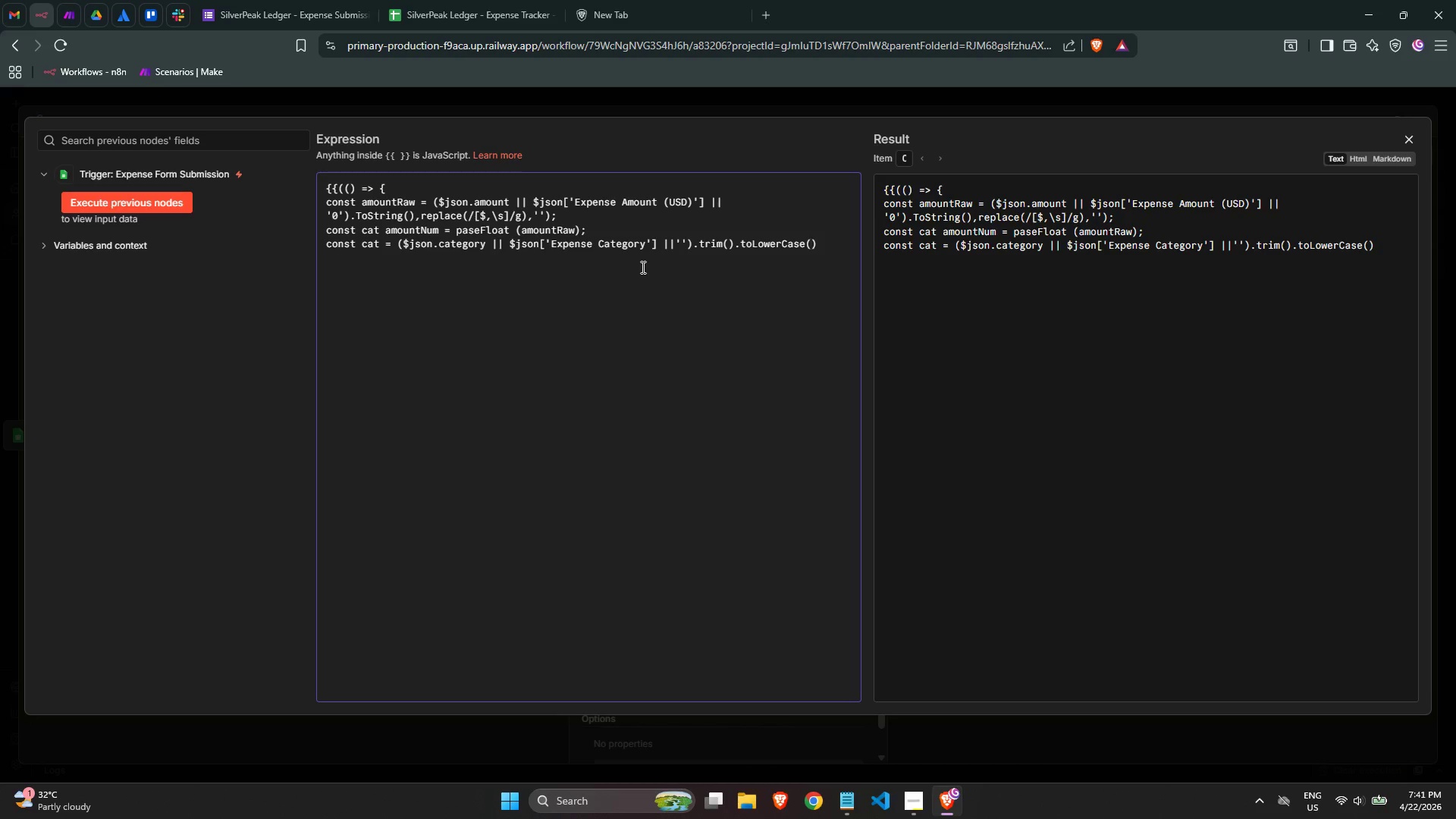 
key(ArrowRight)
 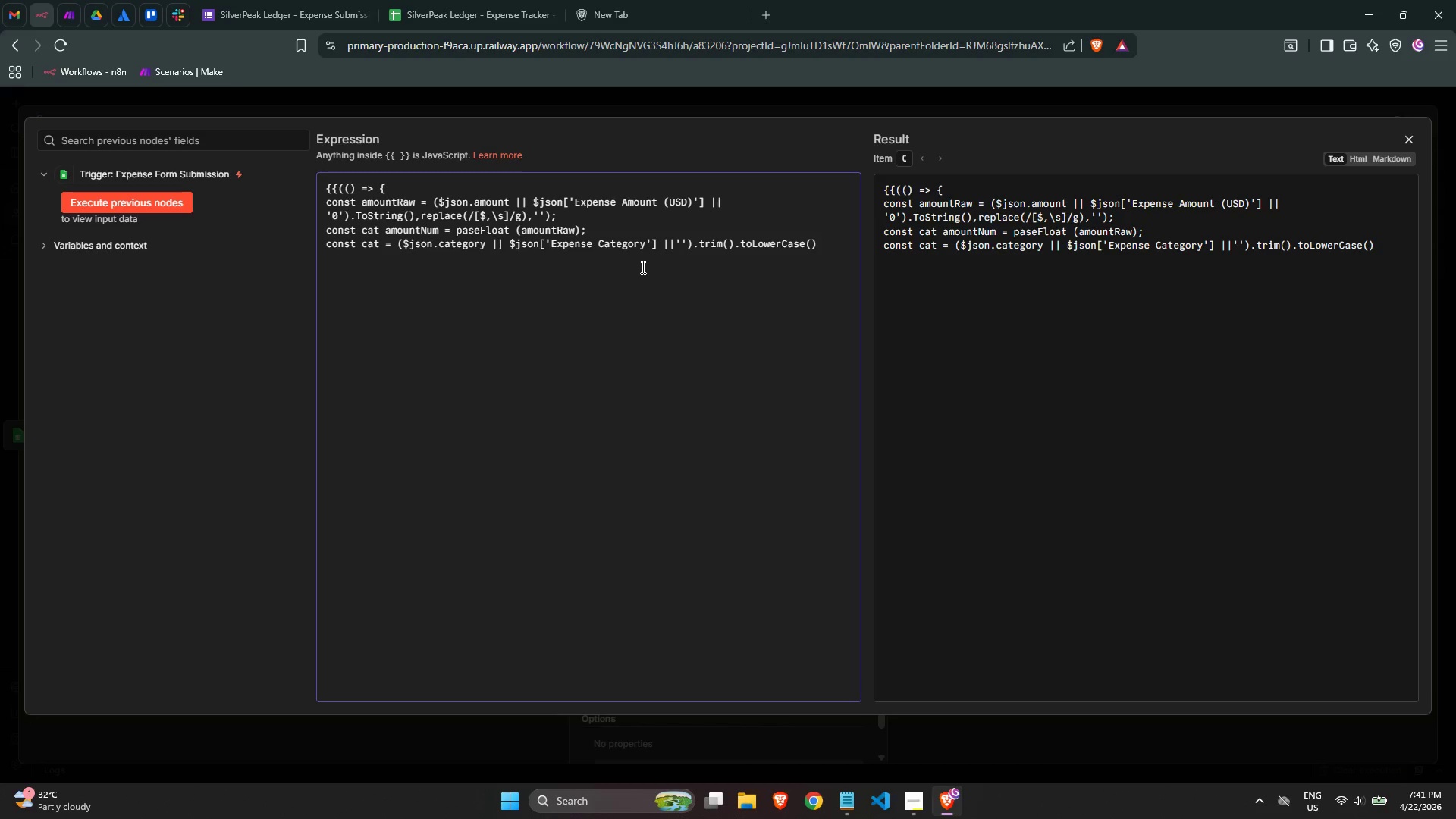 
key(Semicolon)
 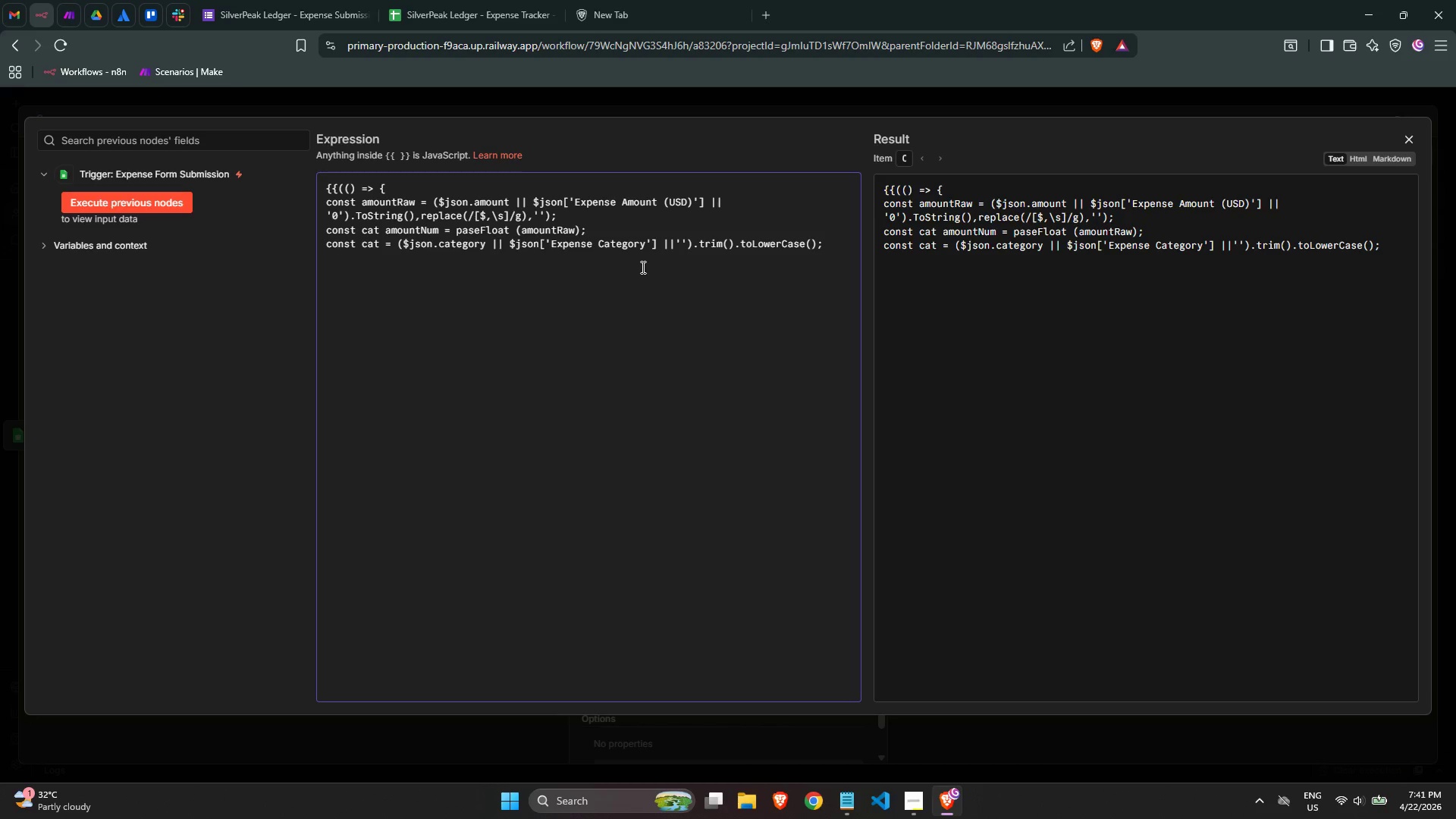 
key(Enter)
 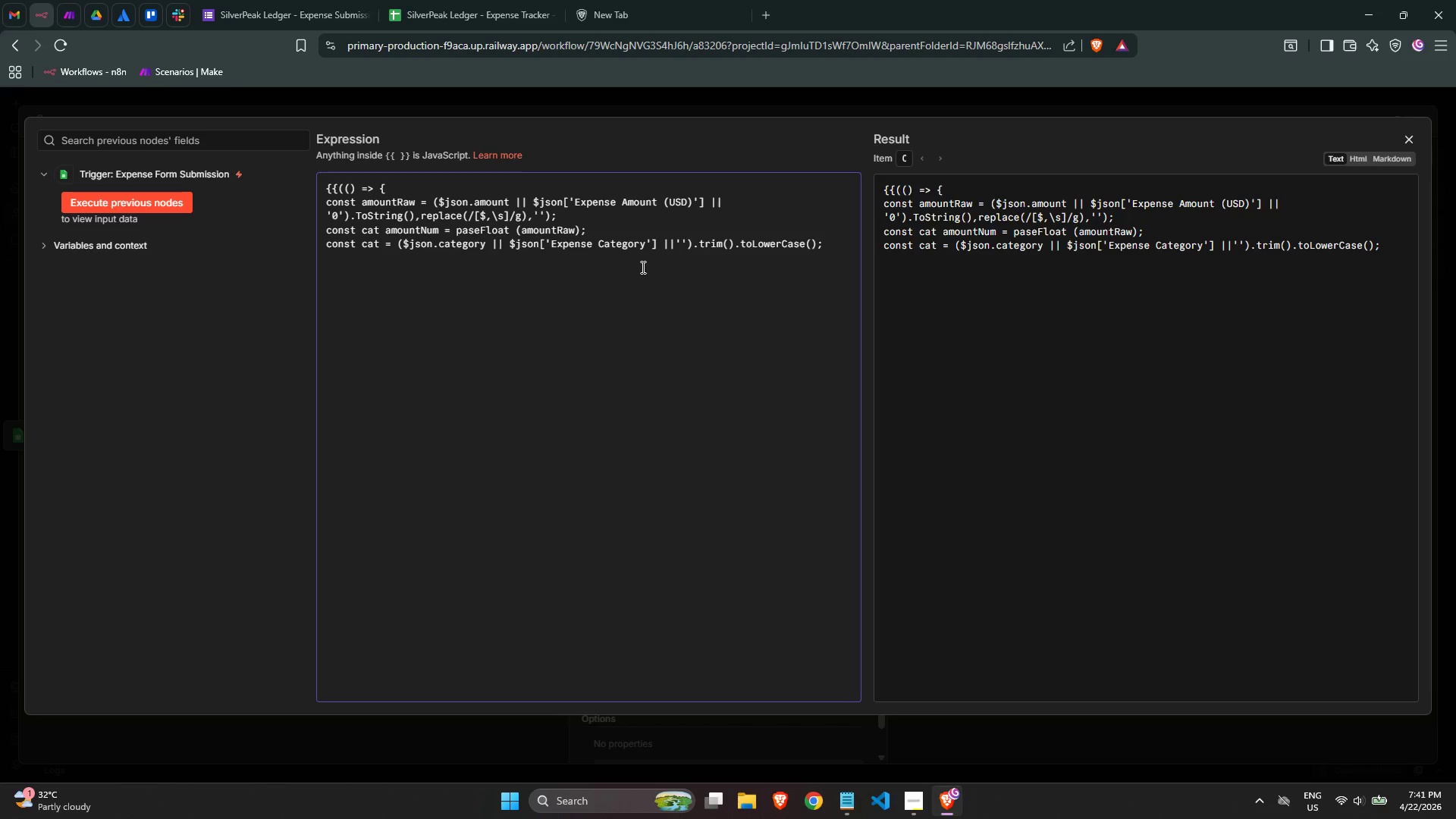 
type(const reasons)
 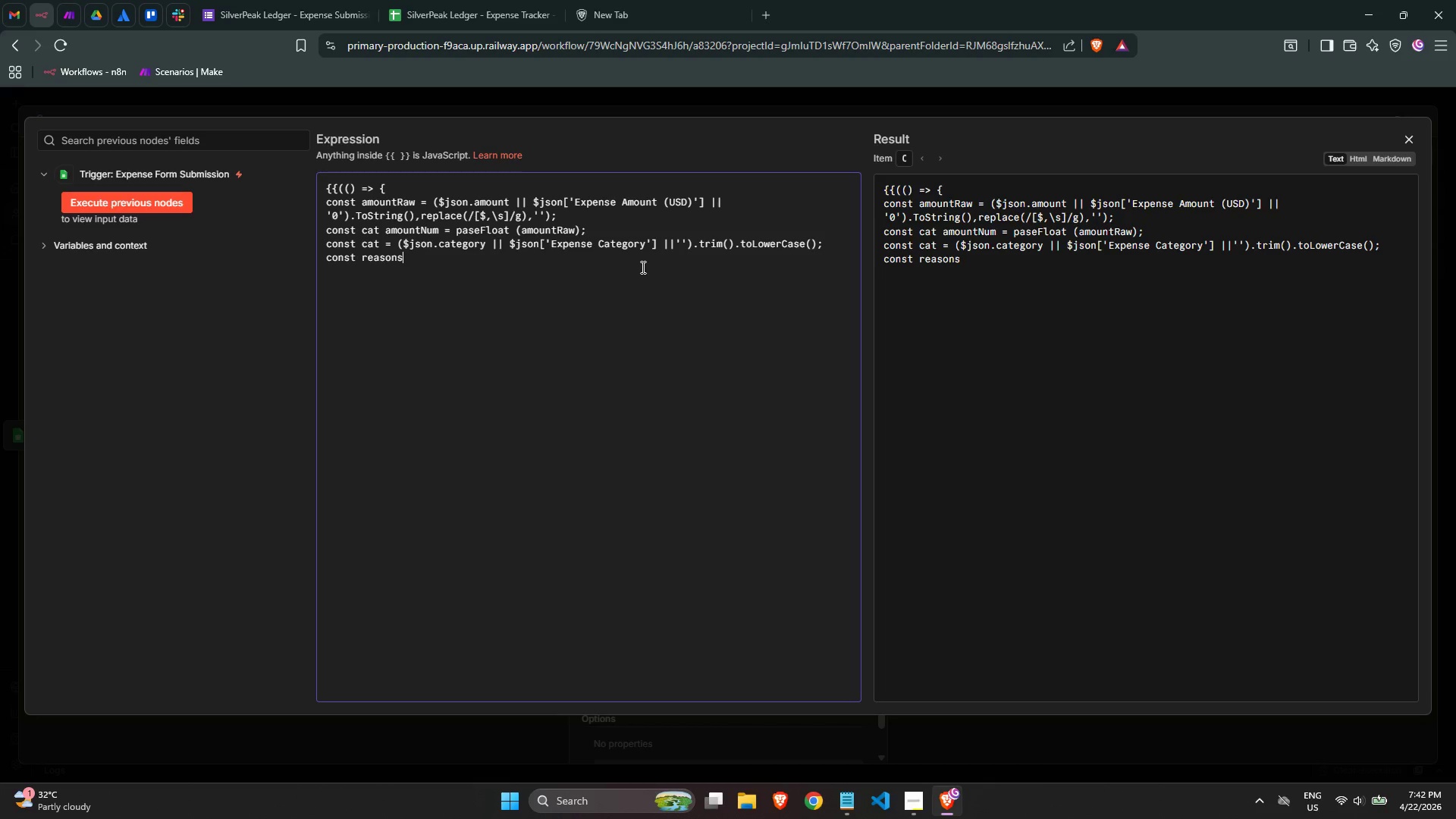 
key(Space)
 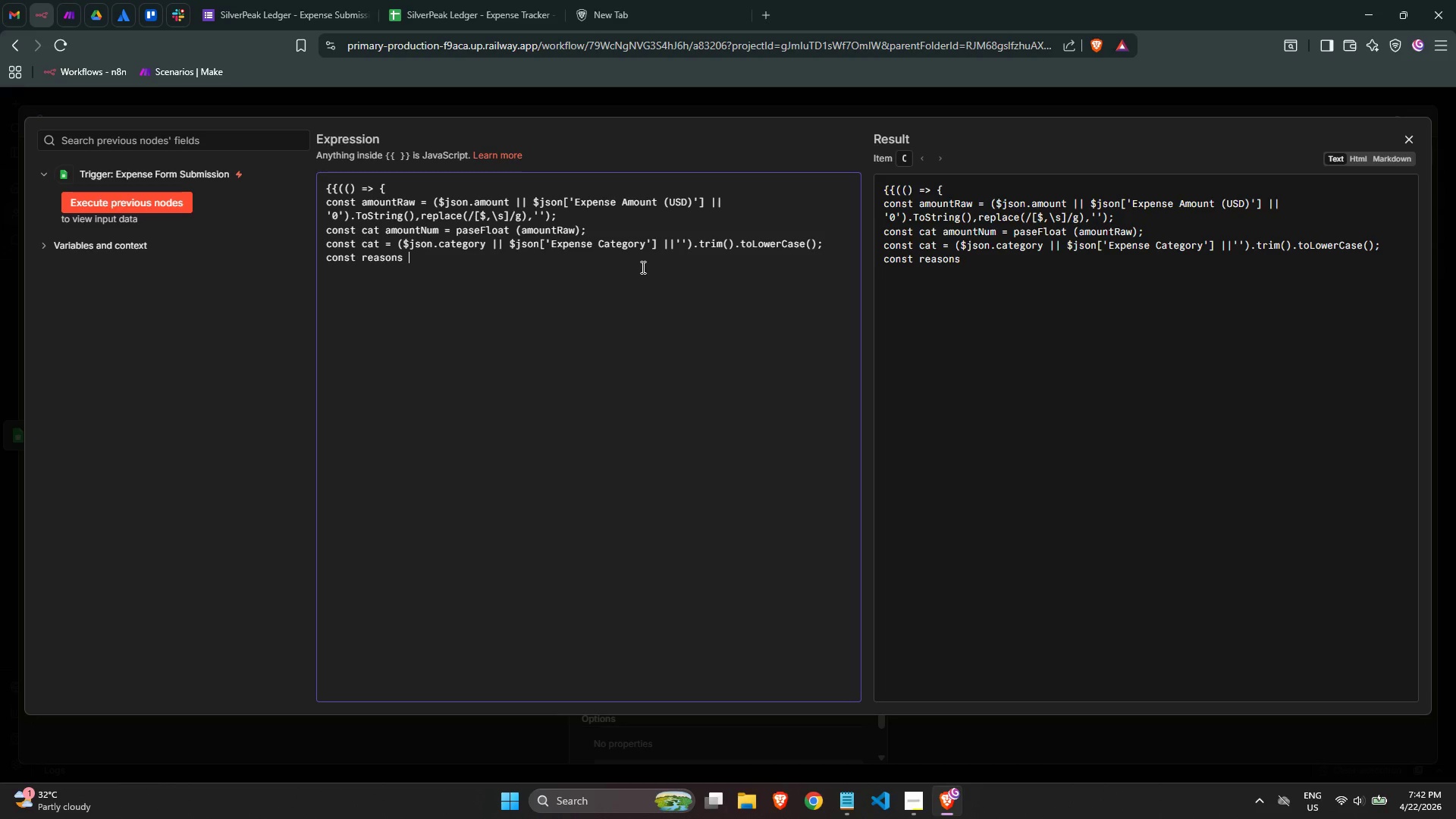 
key(Equal)
 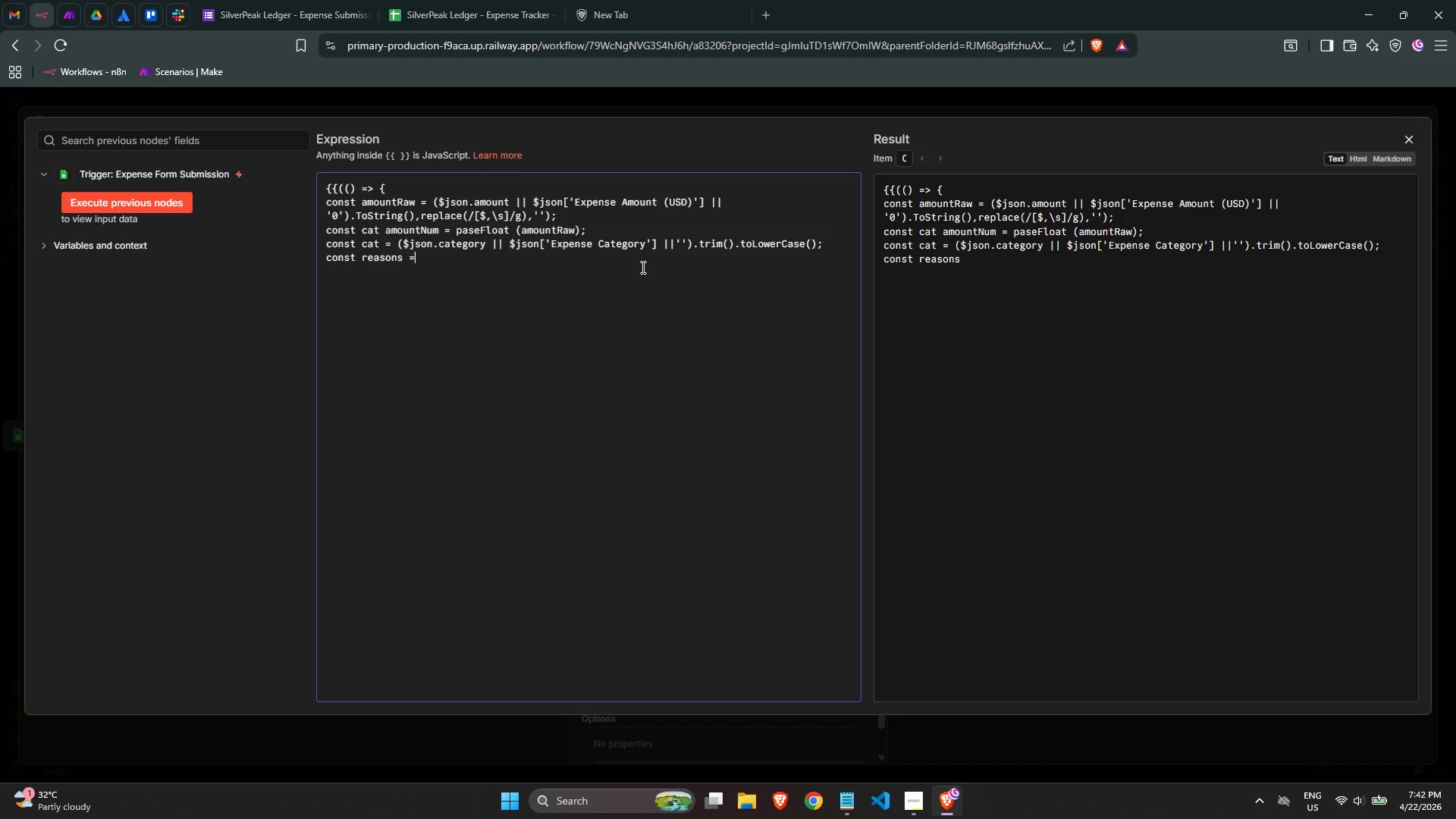 
key(Space)
 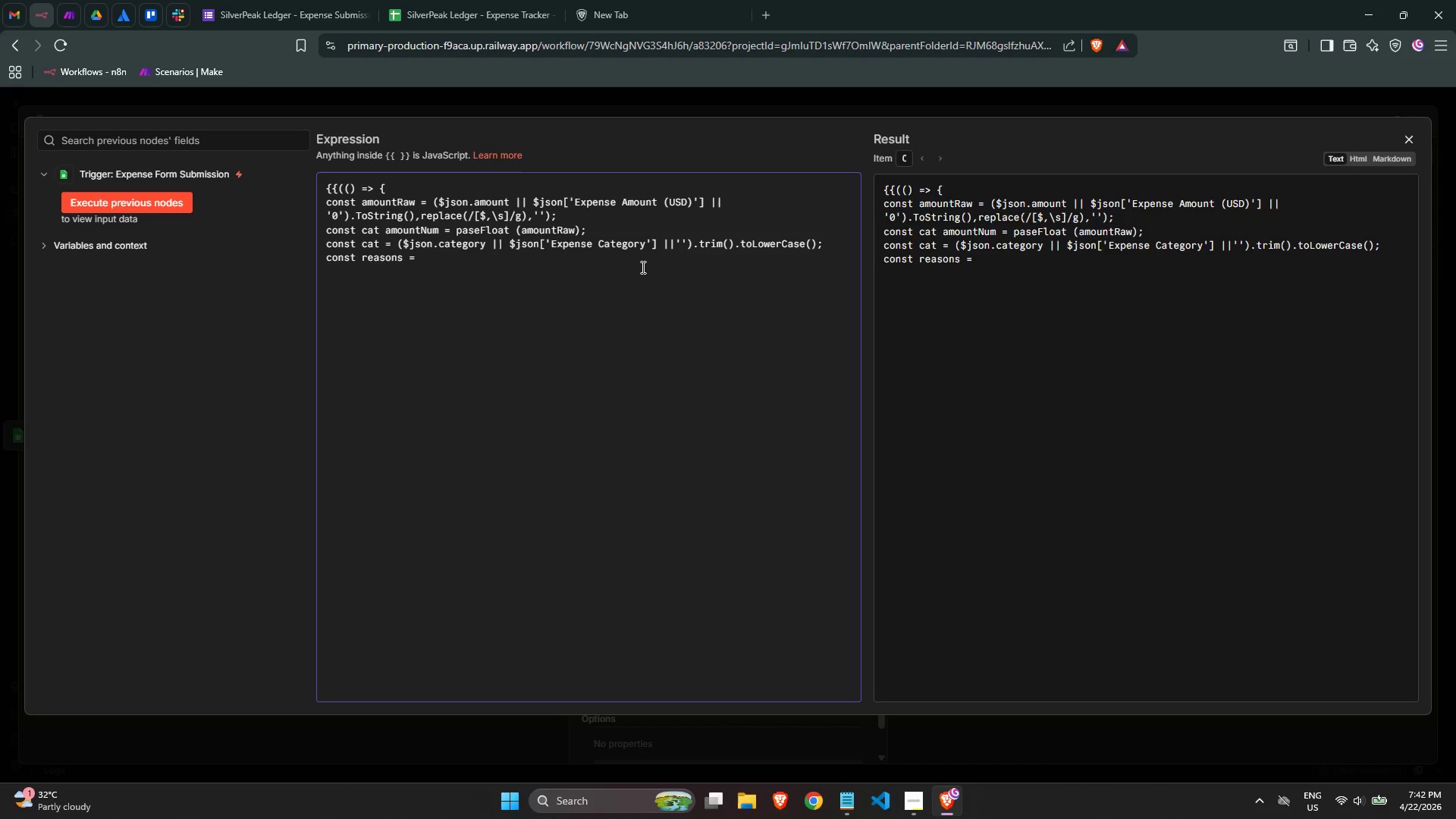 
key(BracketLeft)
 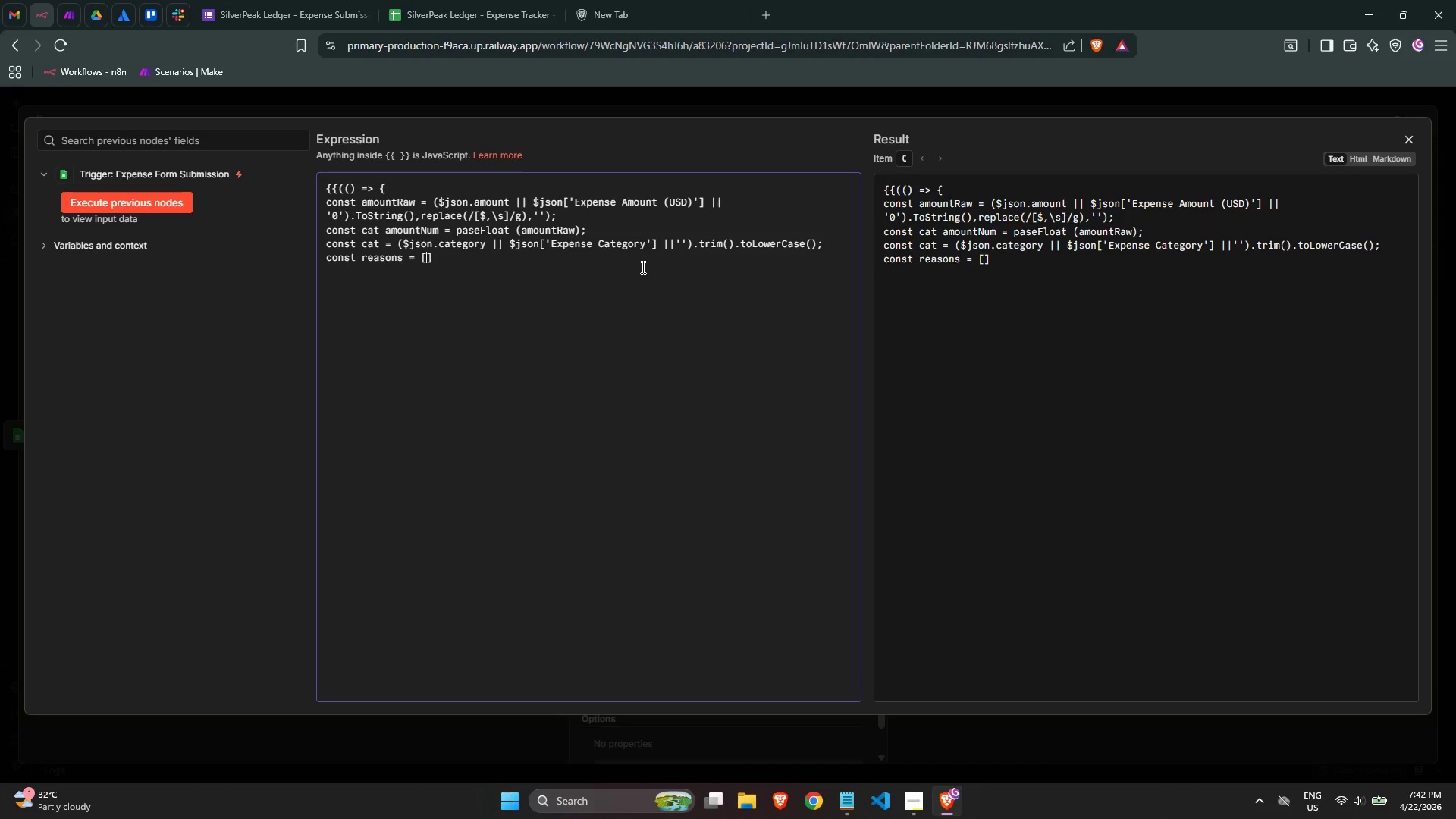 
key(ArrowRight)
 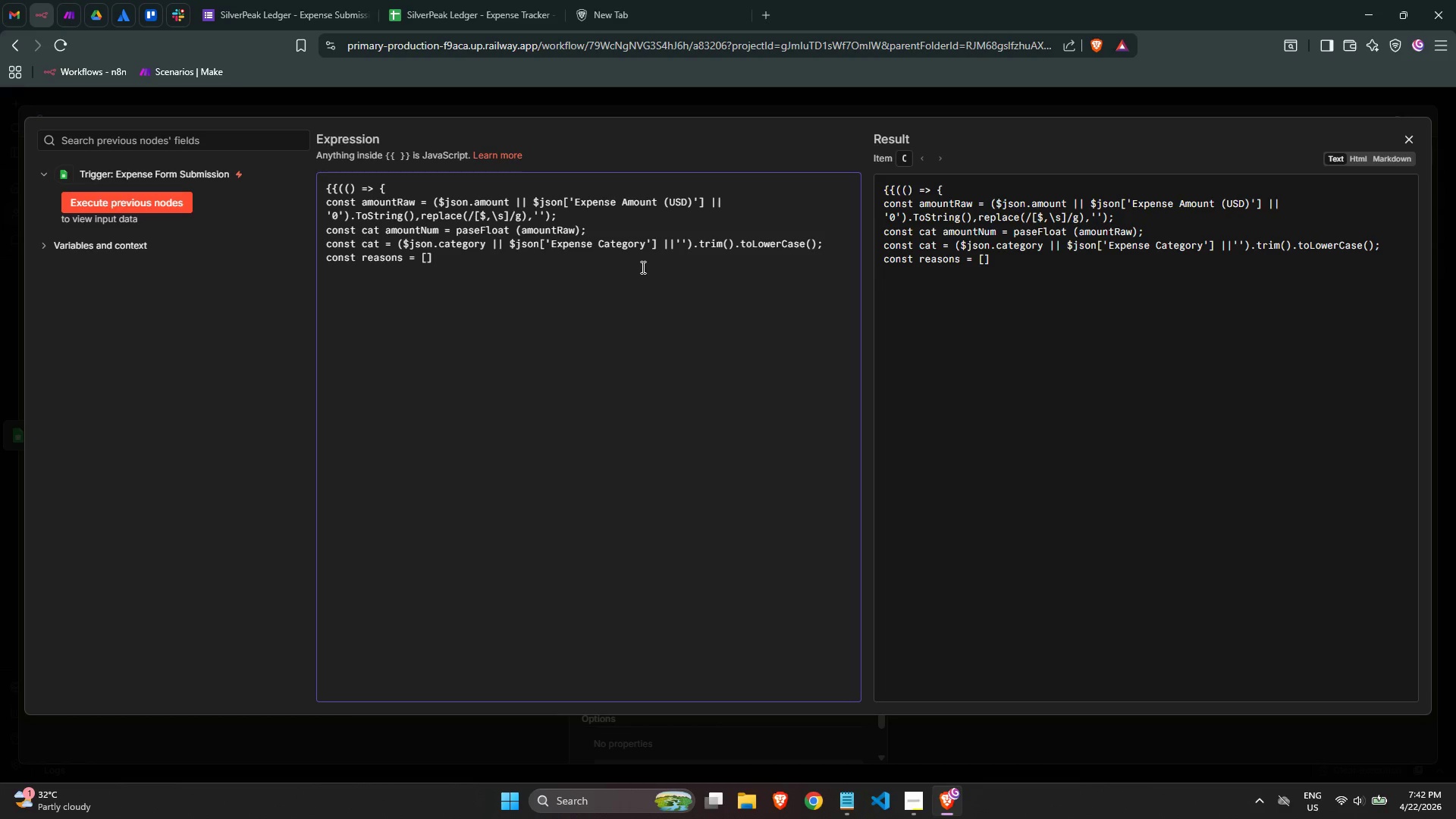 
key(Semicolon)
 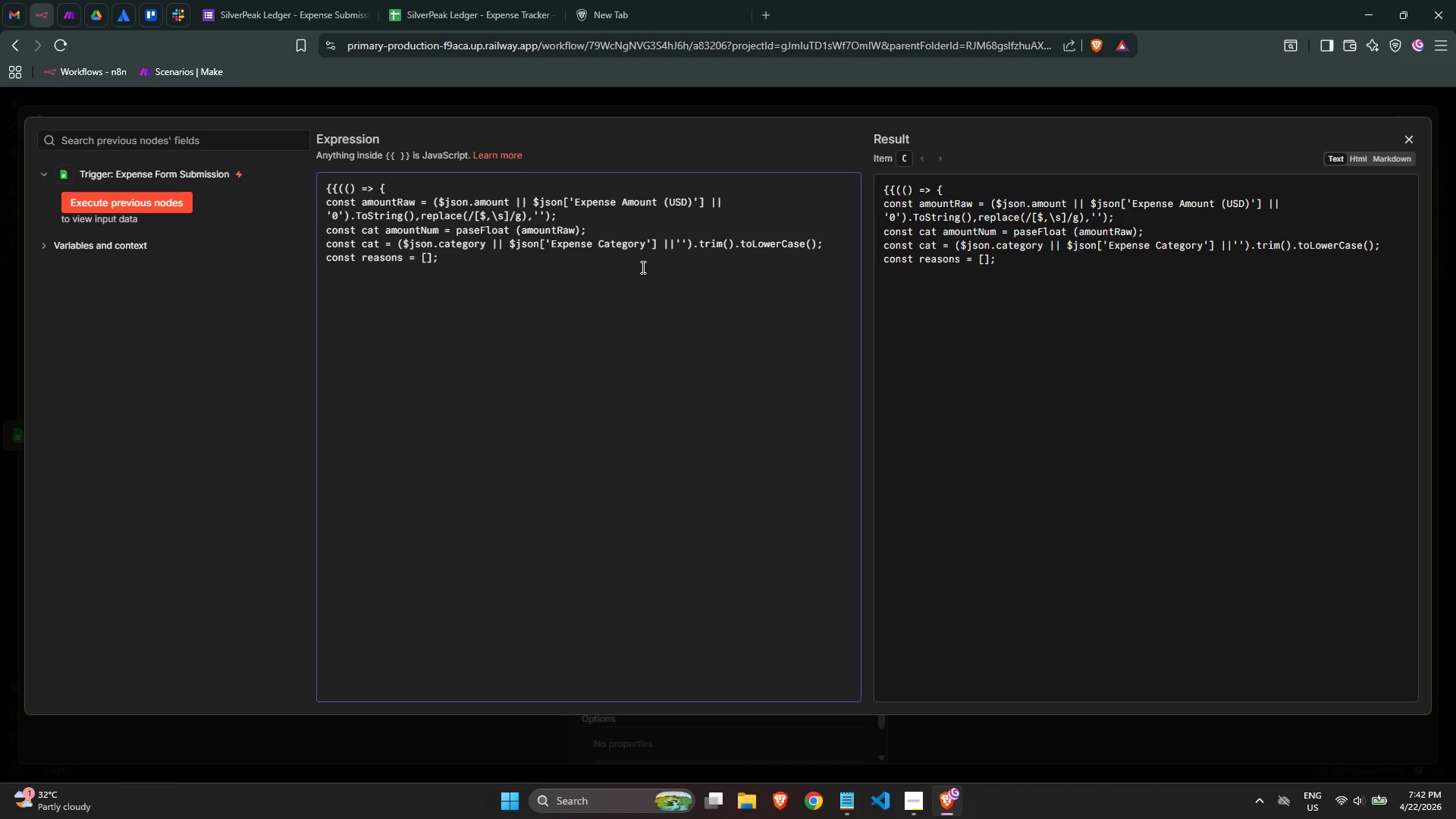 
key(Enter)
 